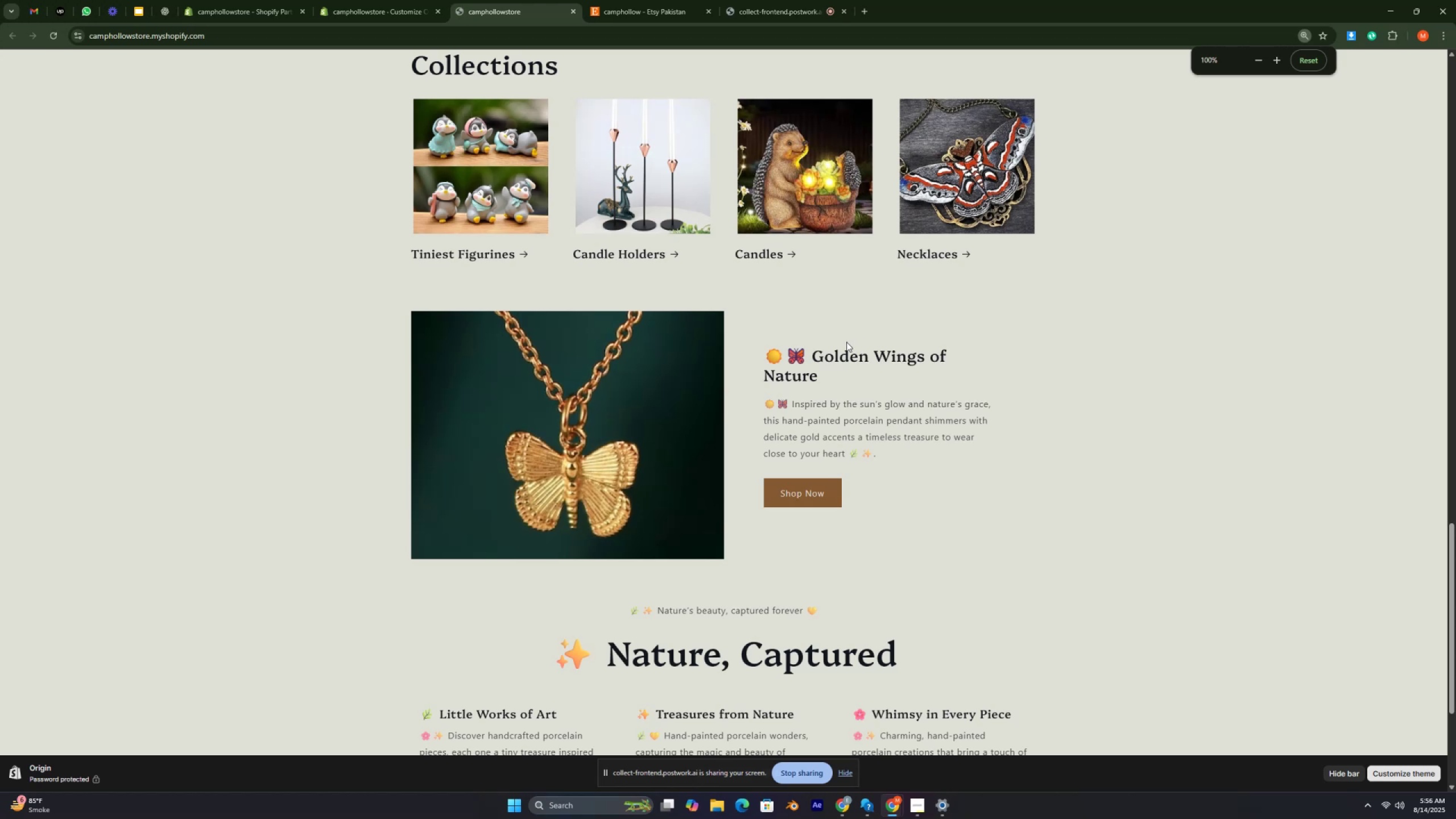 
key(ArrowDown)
 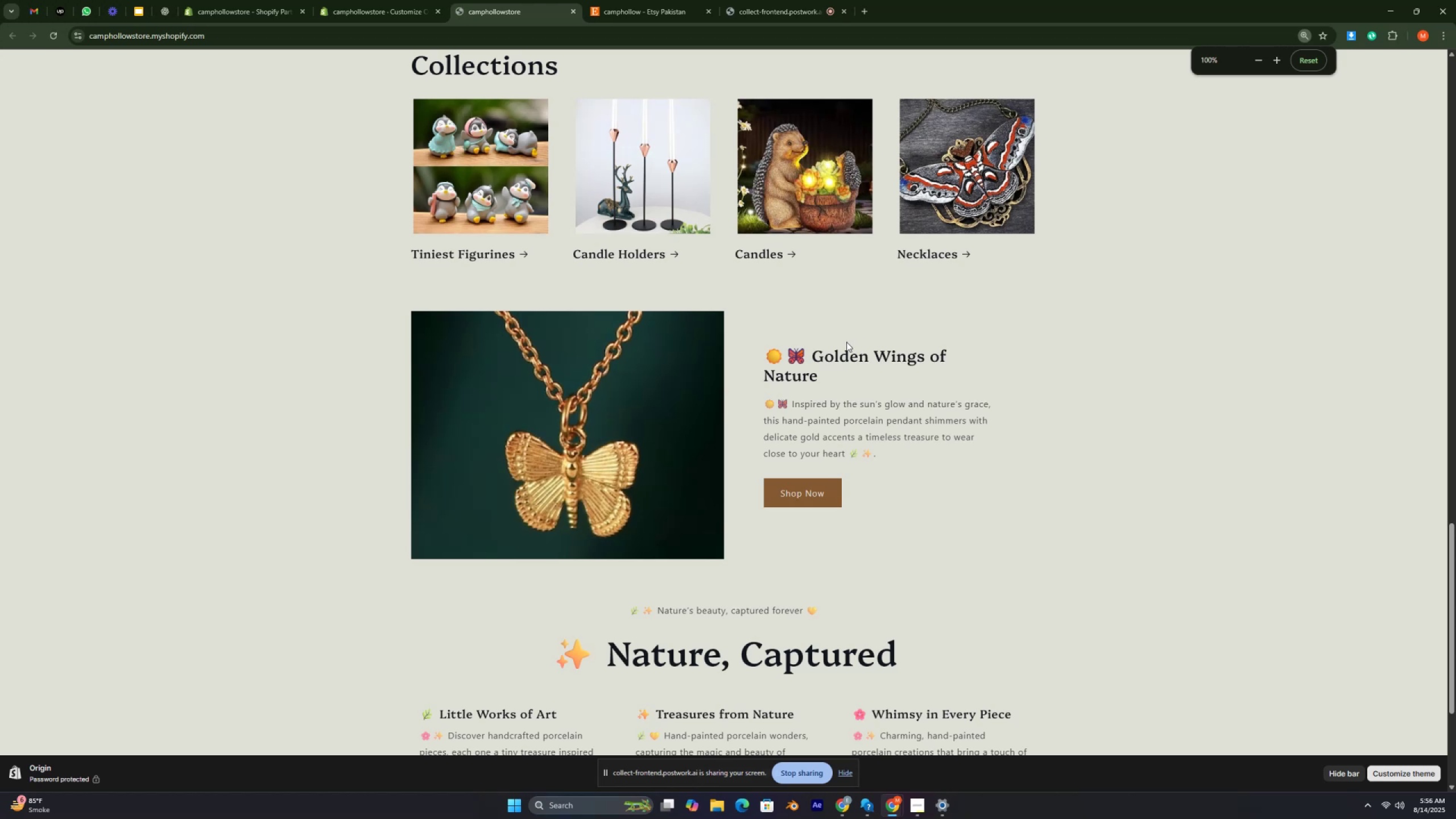 
key(ArrowDown)
 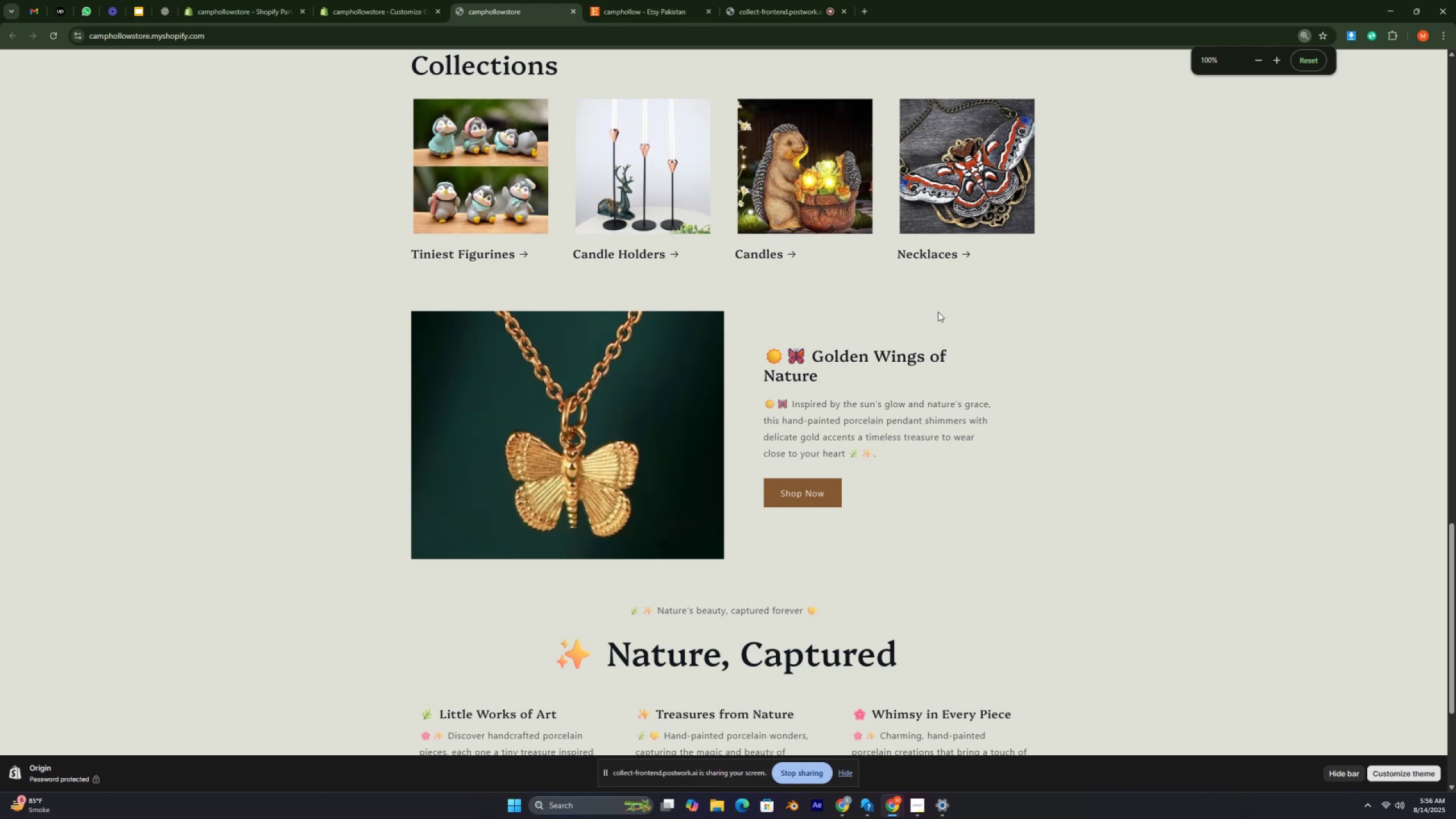 
left_click([1127, 315])
 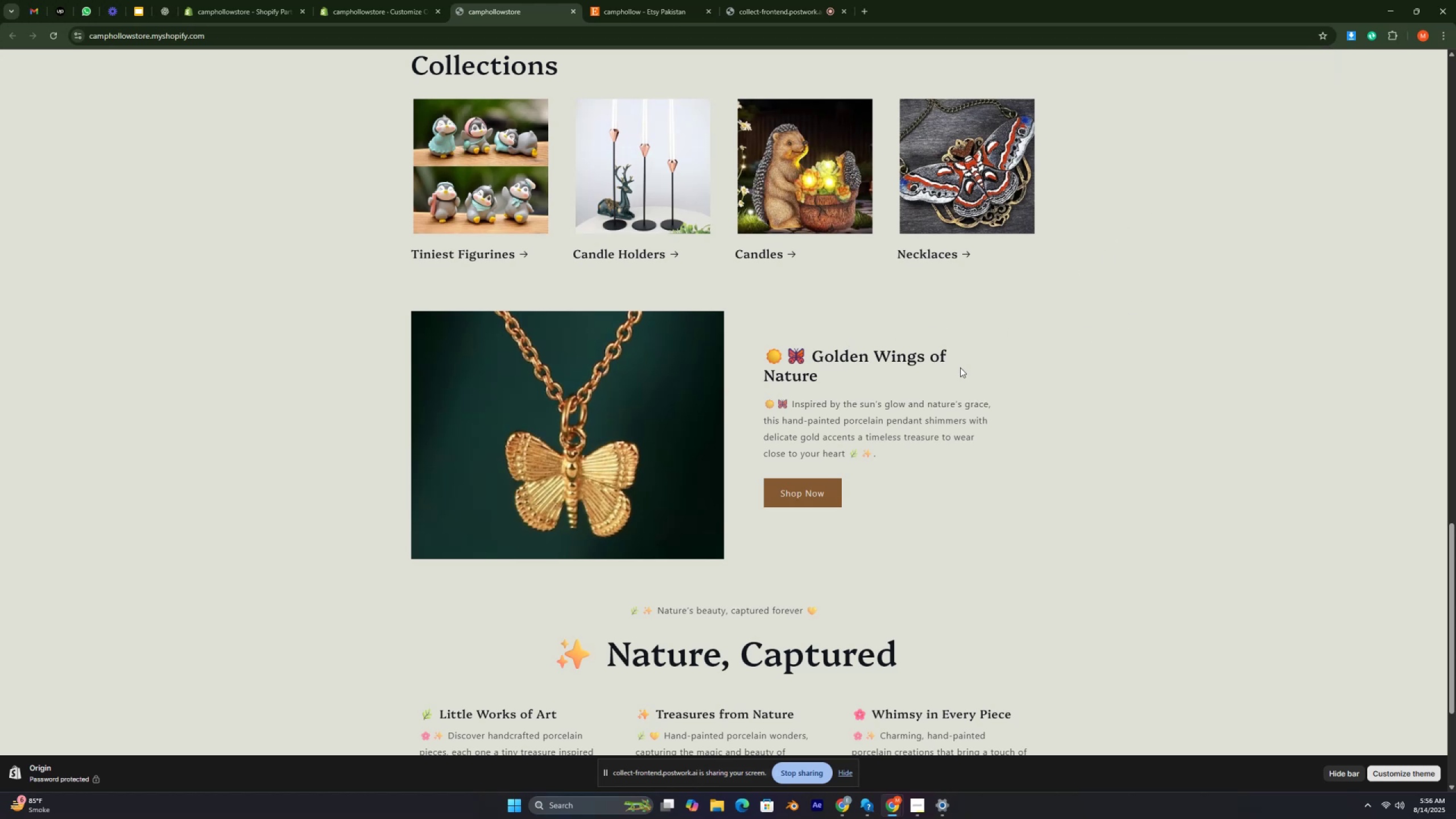 
key(ArrowUp)
 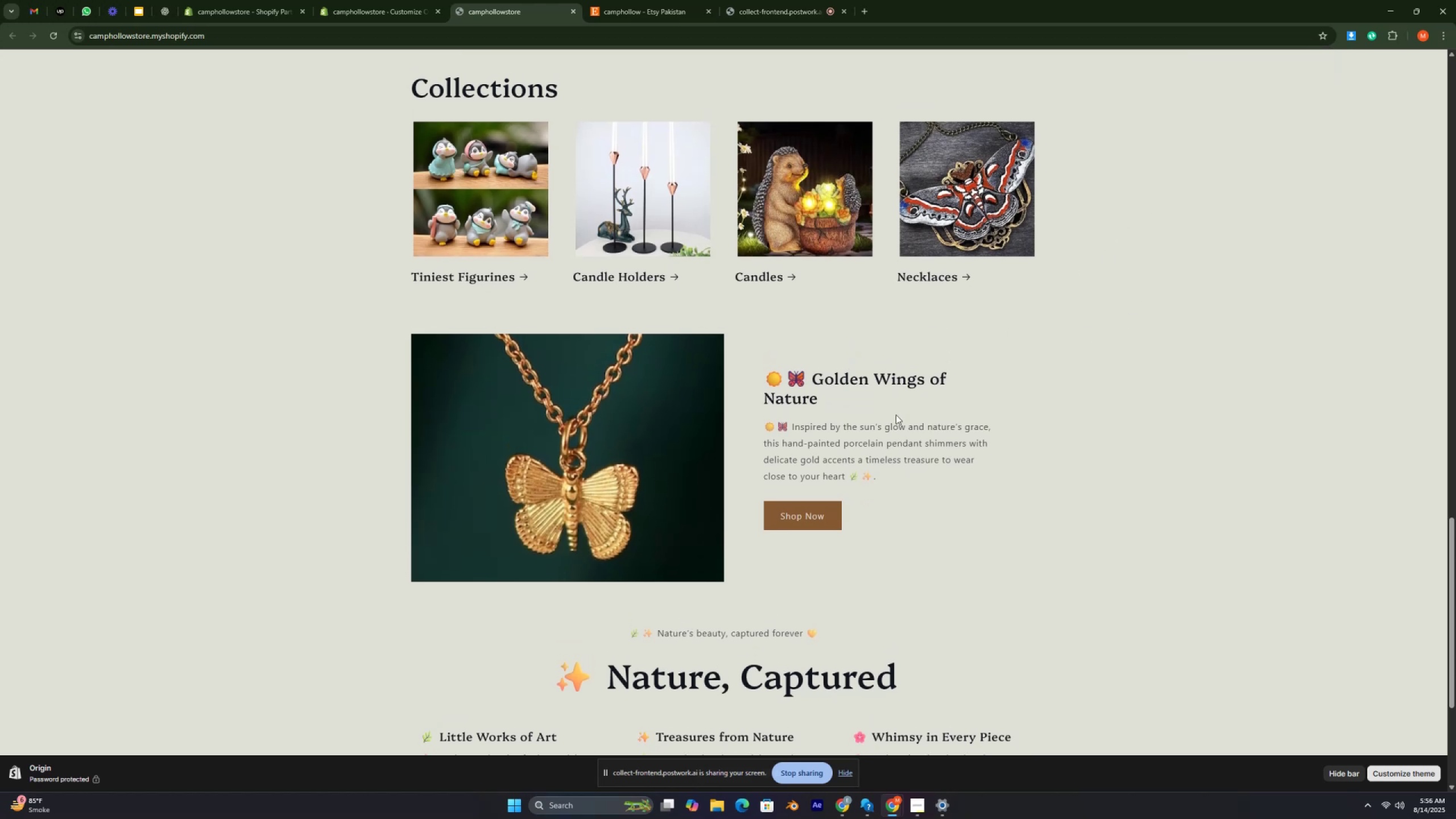 
key(ArrowUp)
 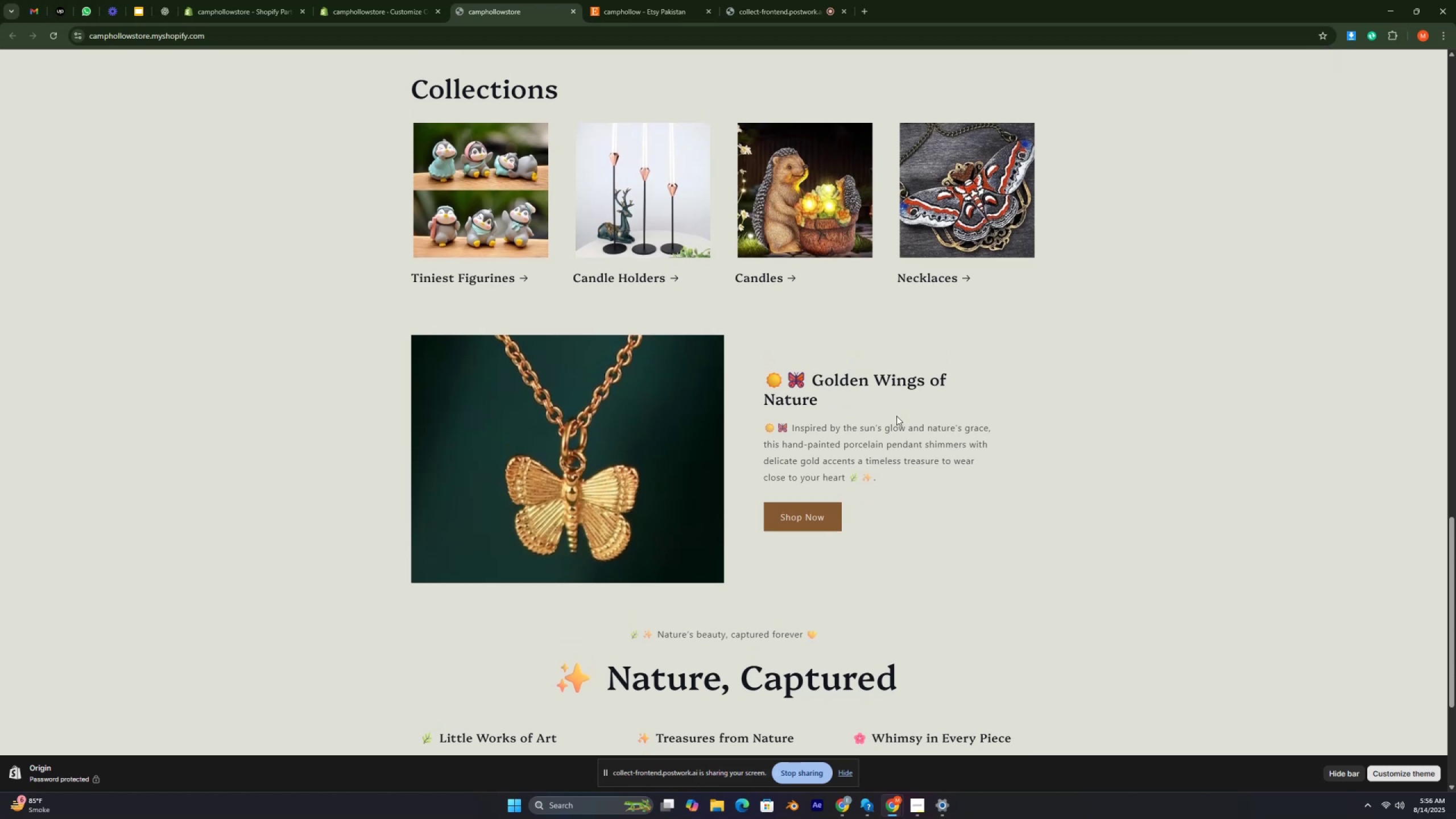 
hold_key(key=ArrowUp, duration=1.27)
 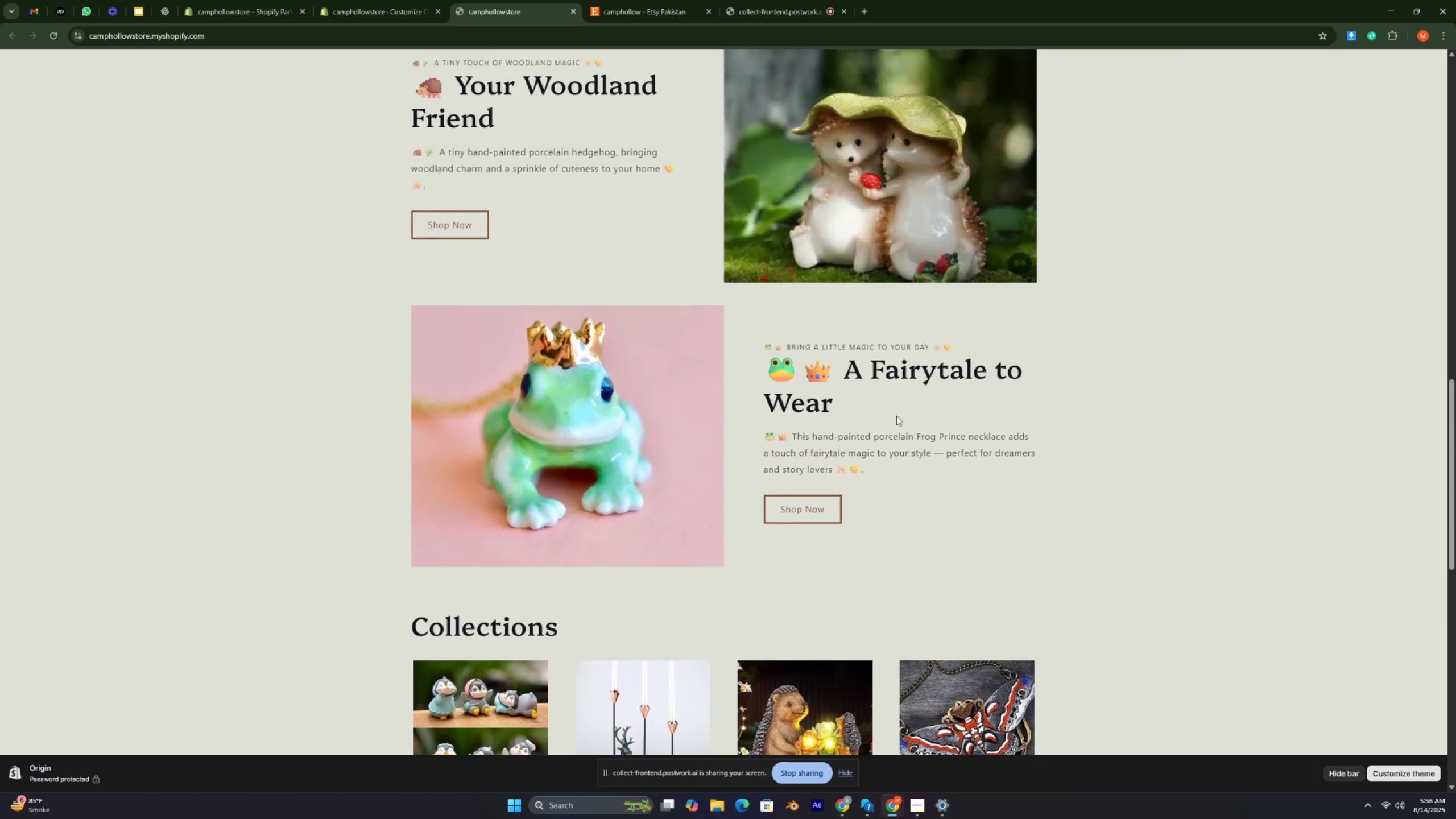 
key(ArrowDown)
 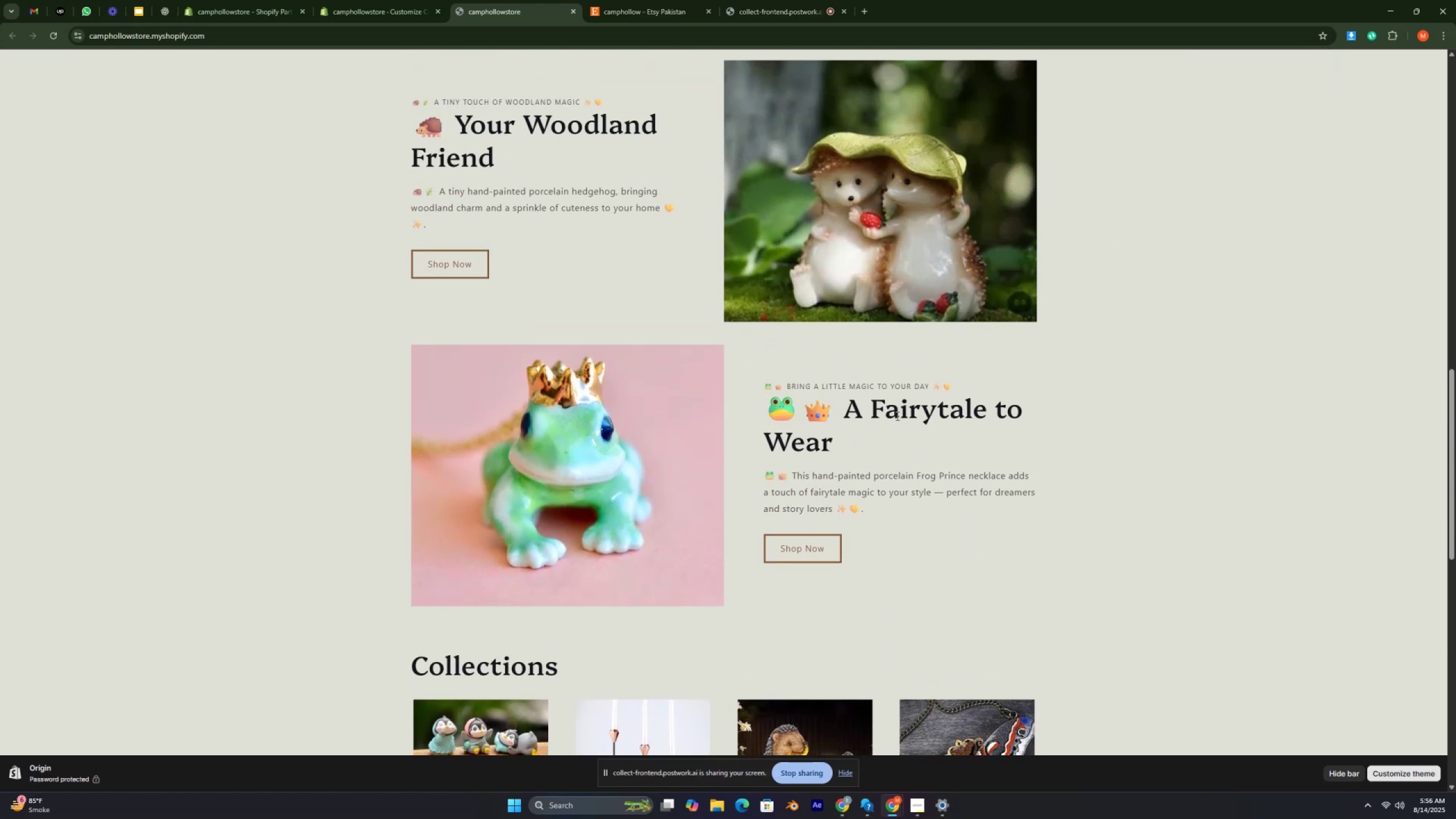 
key(ArrowDown)
 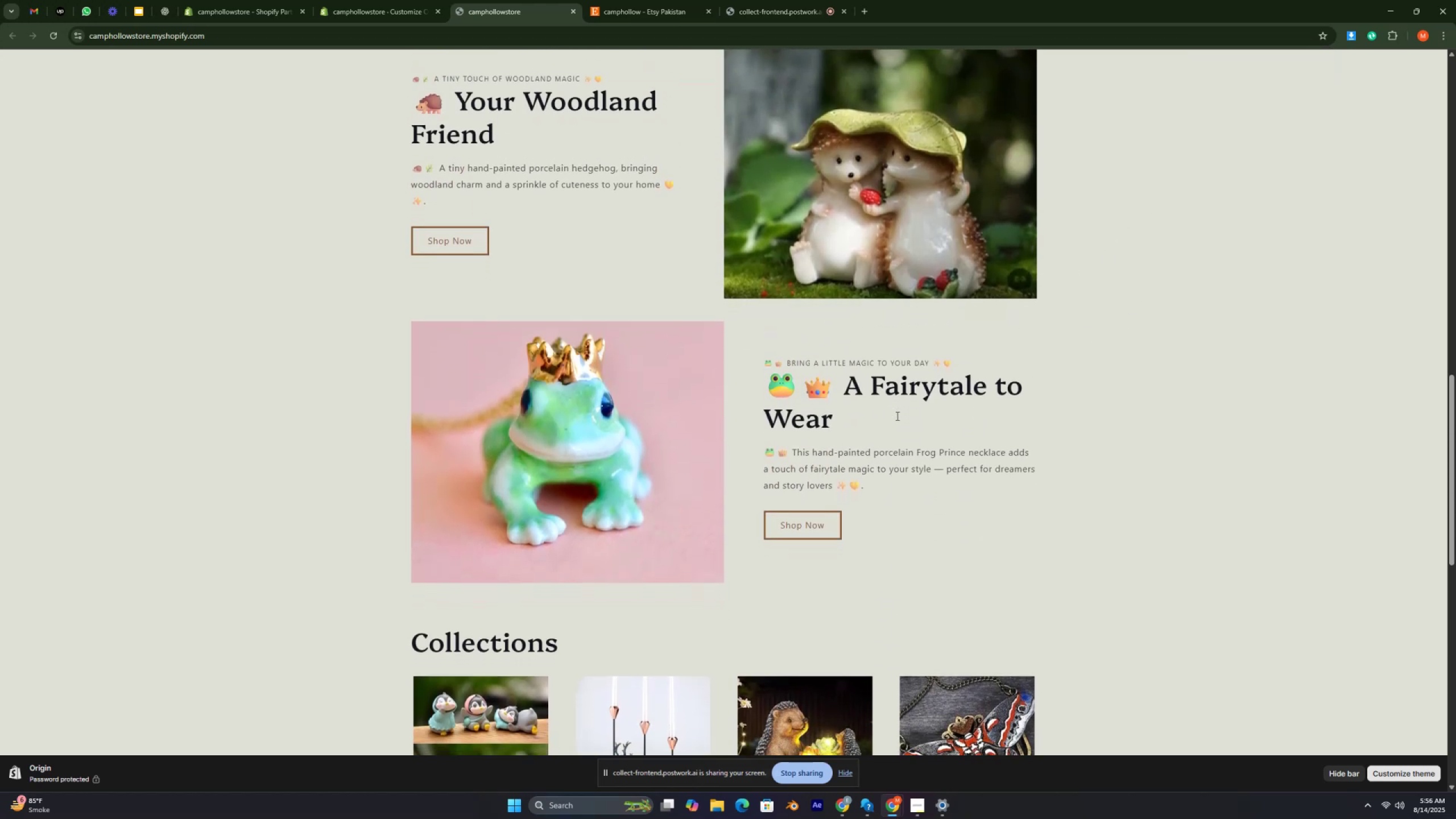 
key(ArrowDown)
 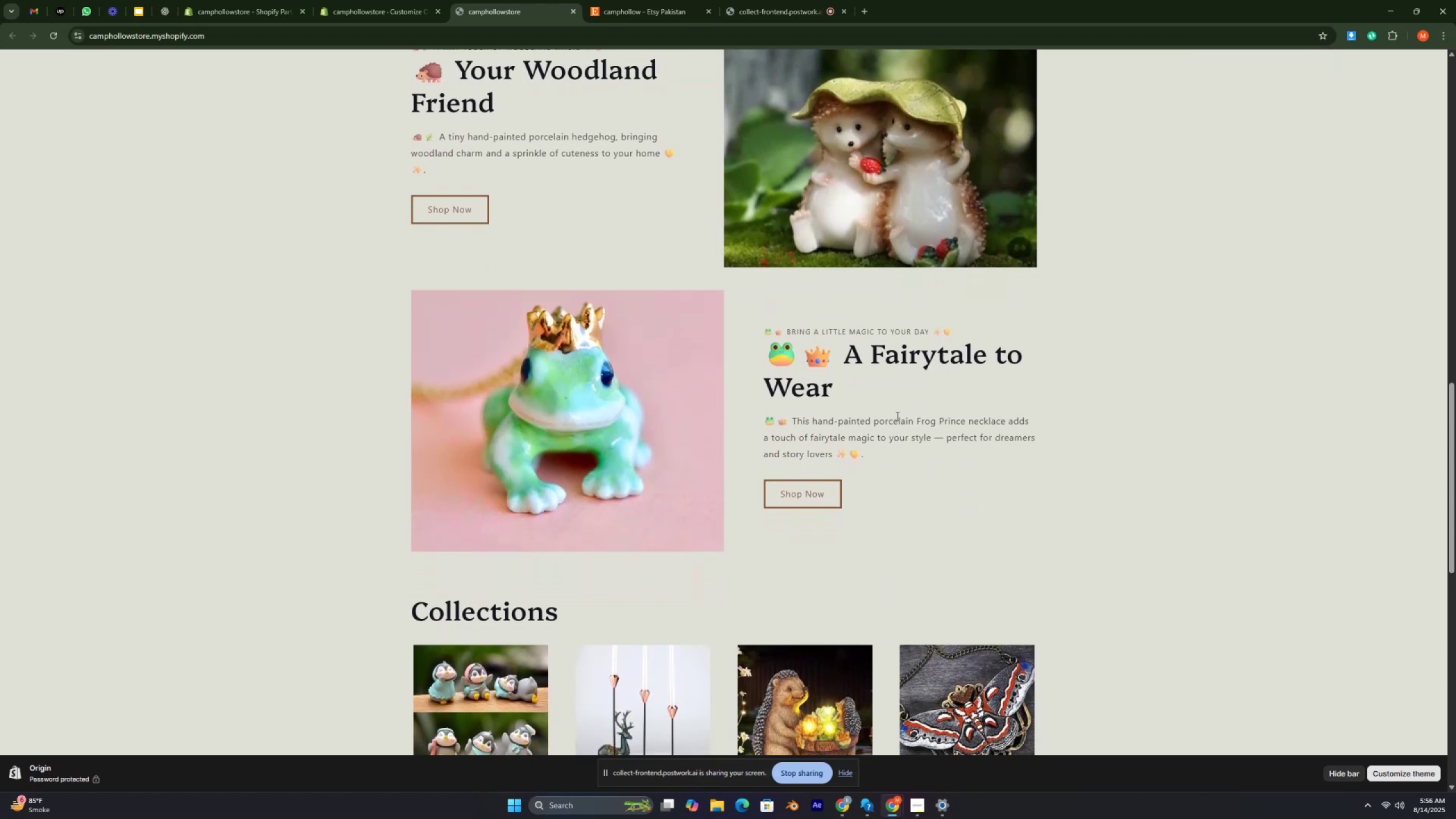 
key(Control+ControlRight)
 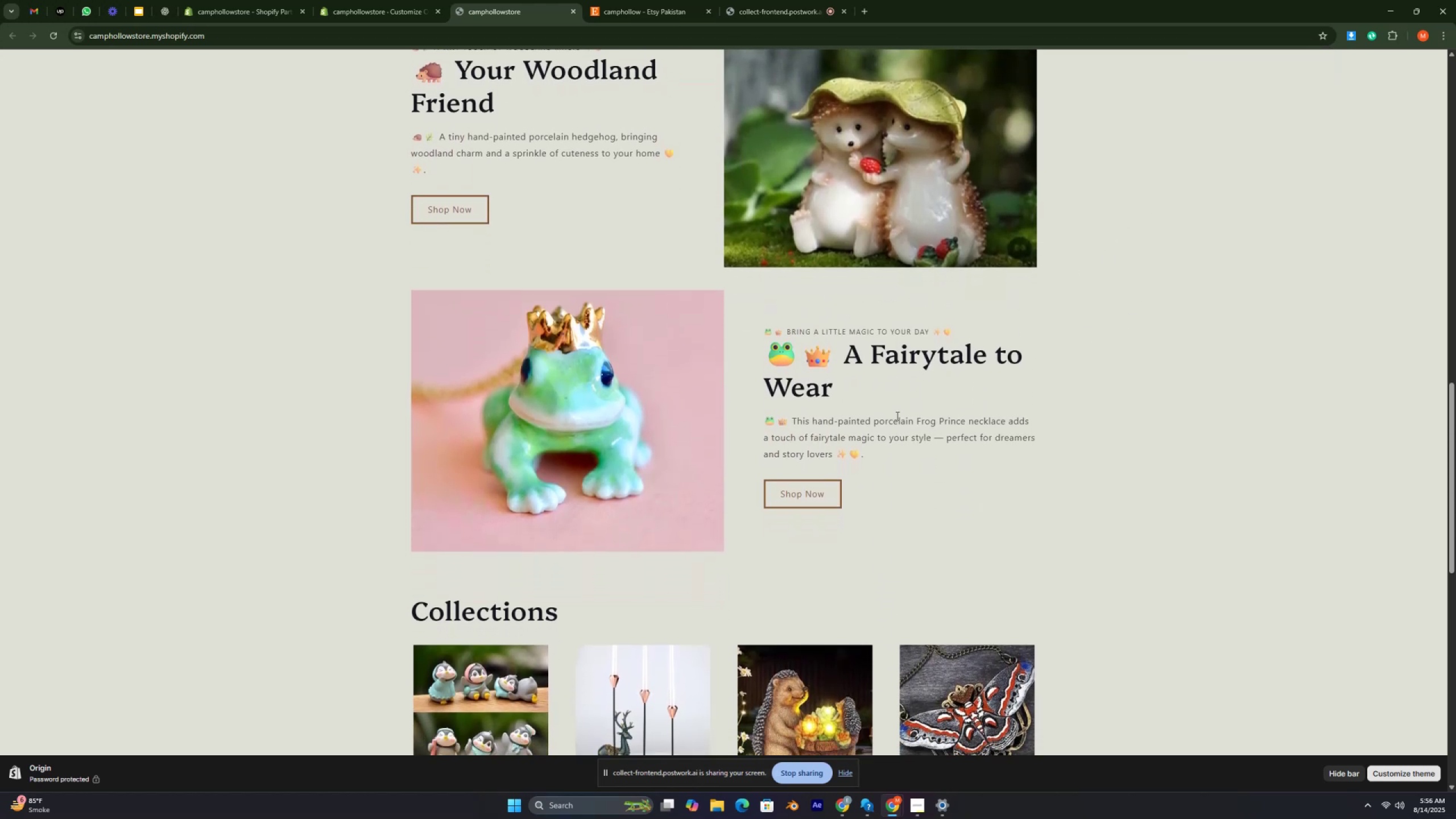 
key(Control+ControlRight)
 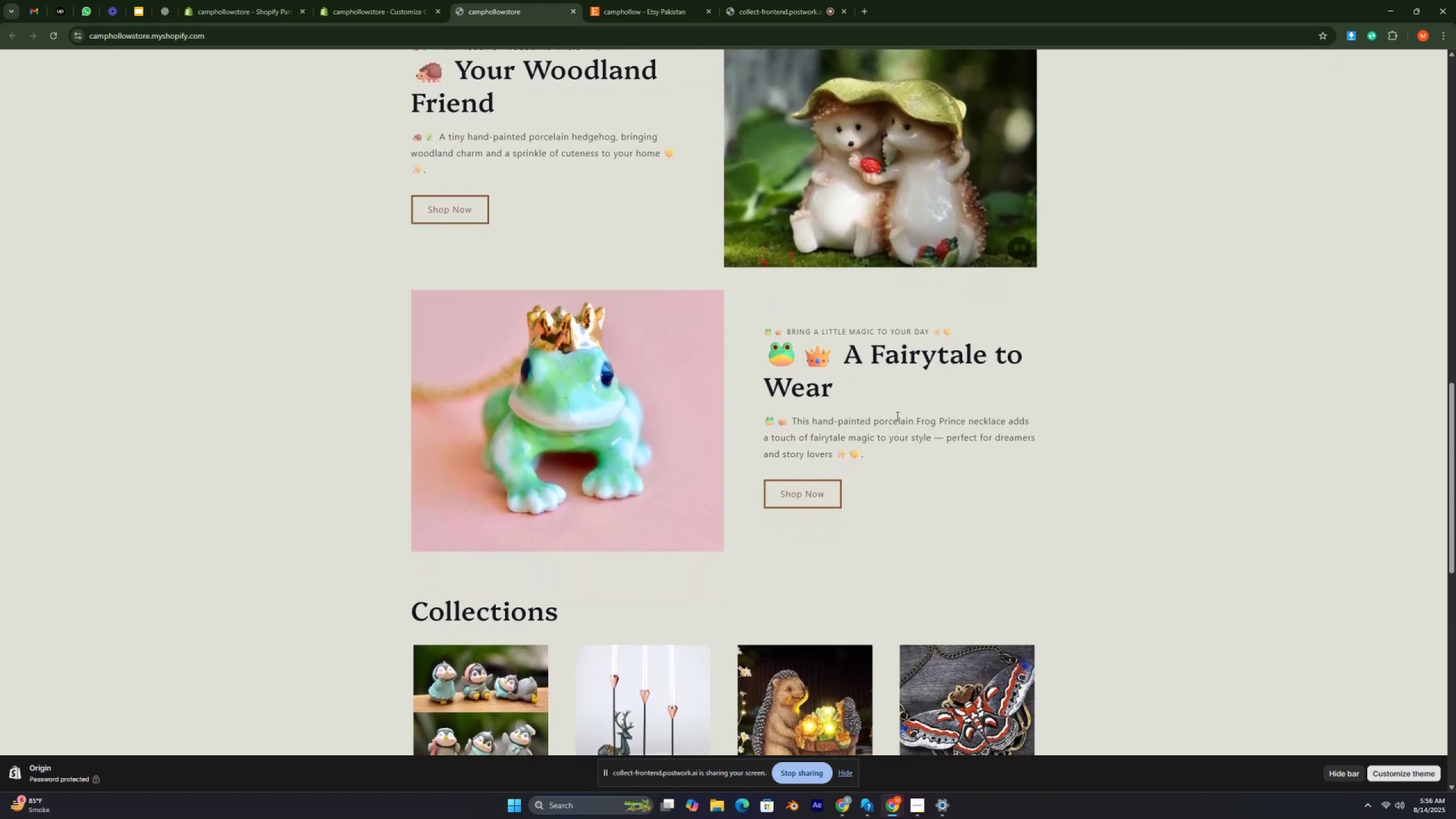 
key(Control+ControlRight)
 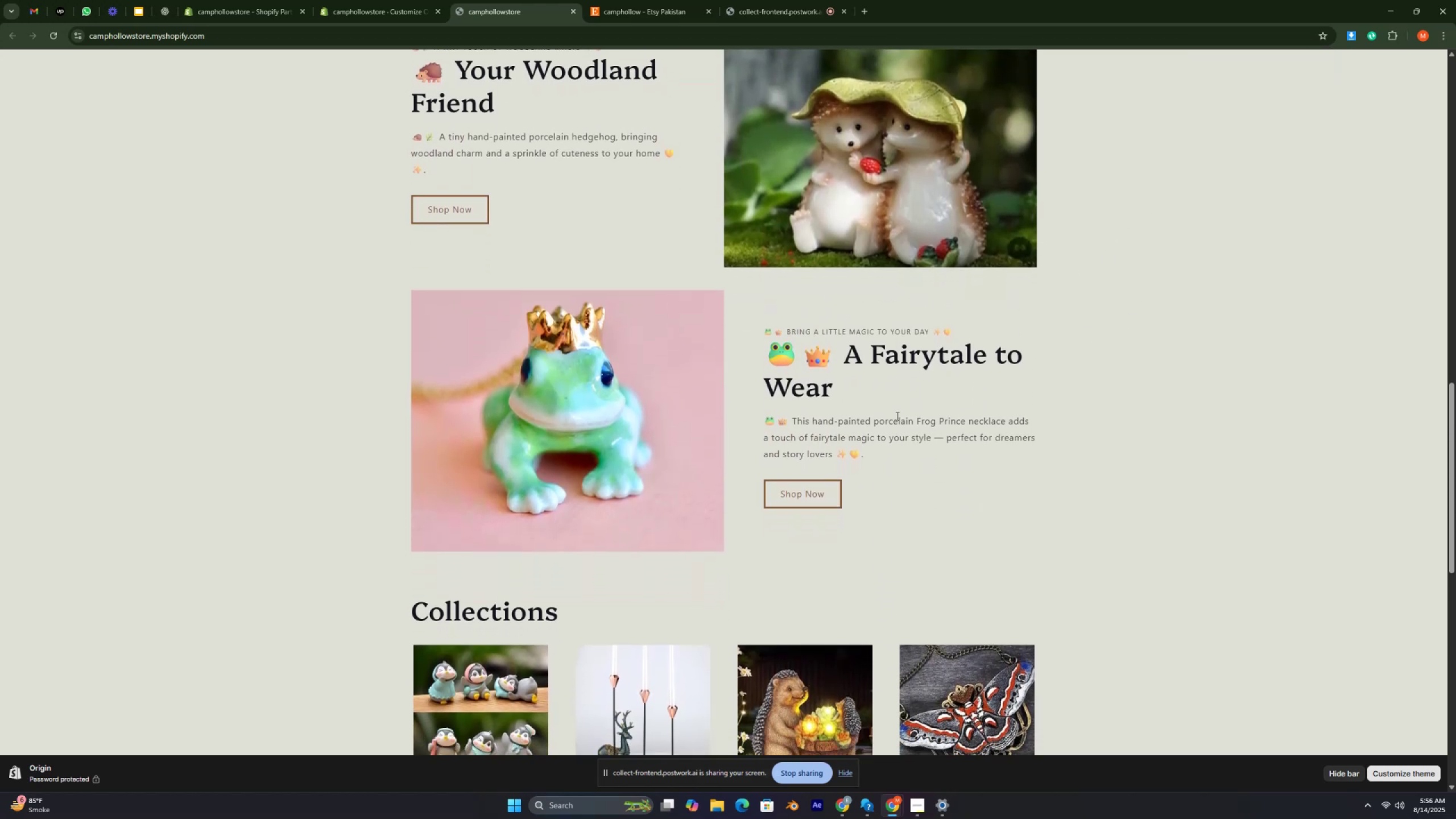 
key(Control+ControlRight)
 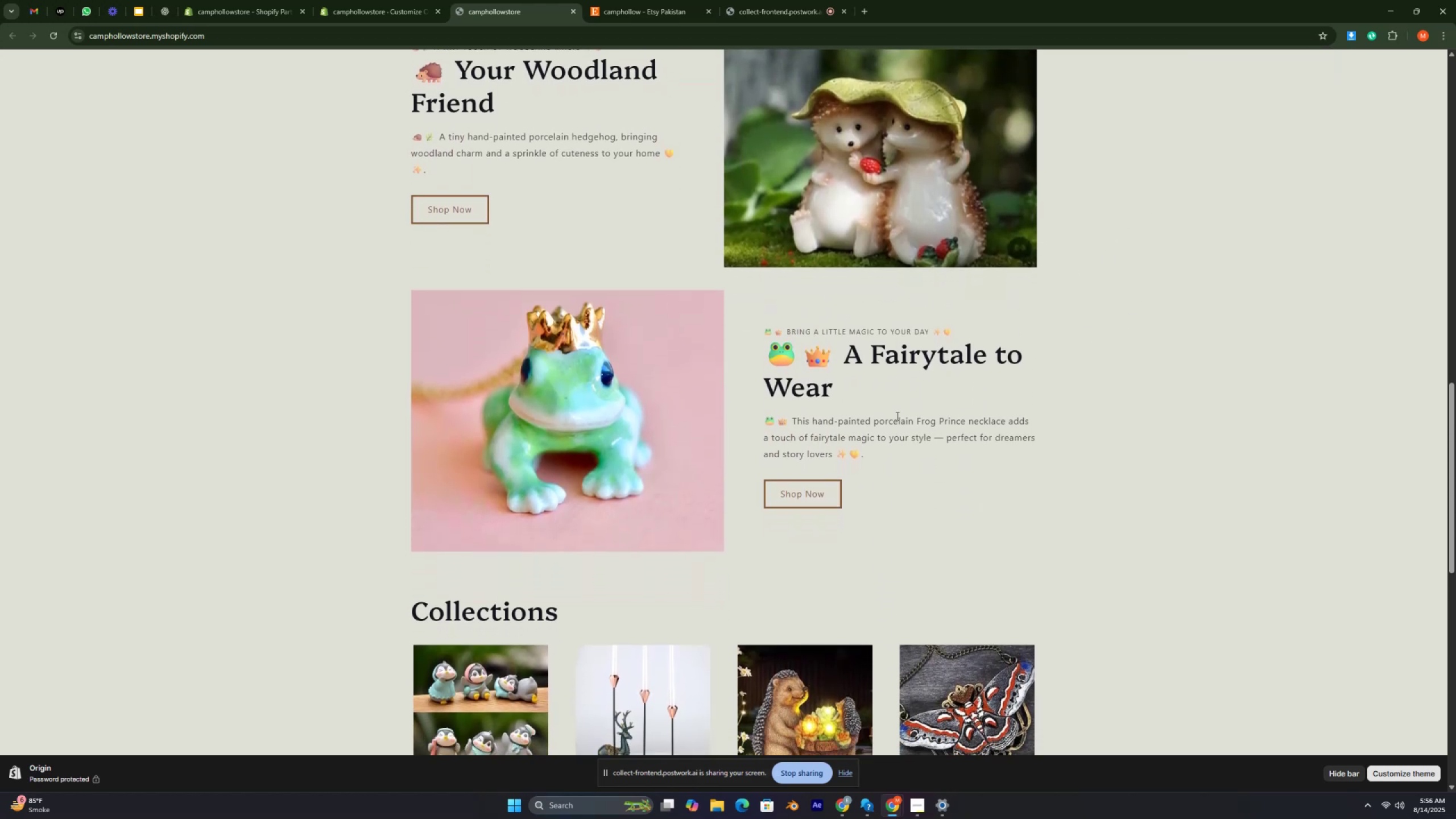 
key(Control+ControlRight)
 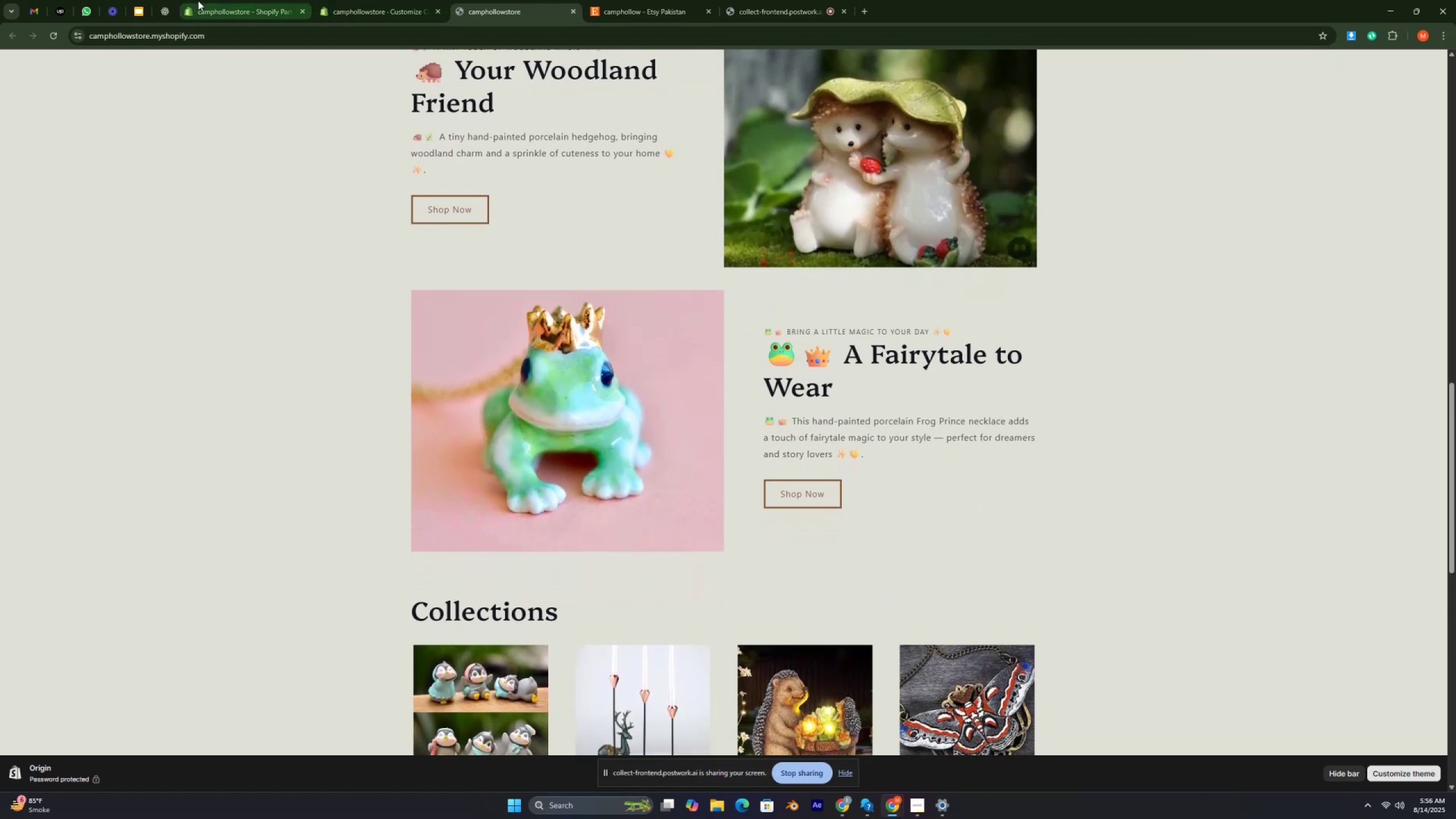 
left_click([168, 16])
 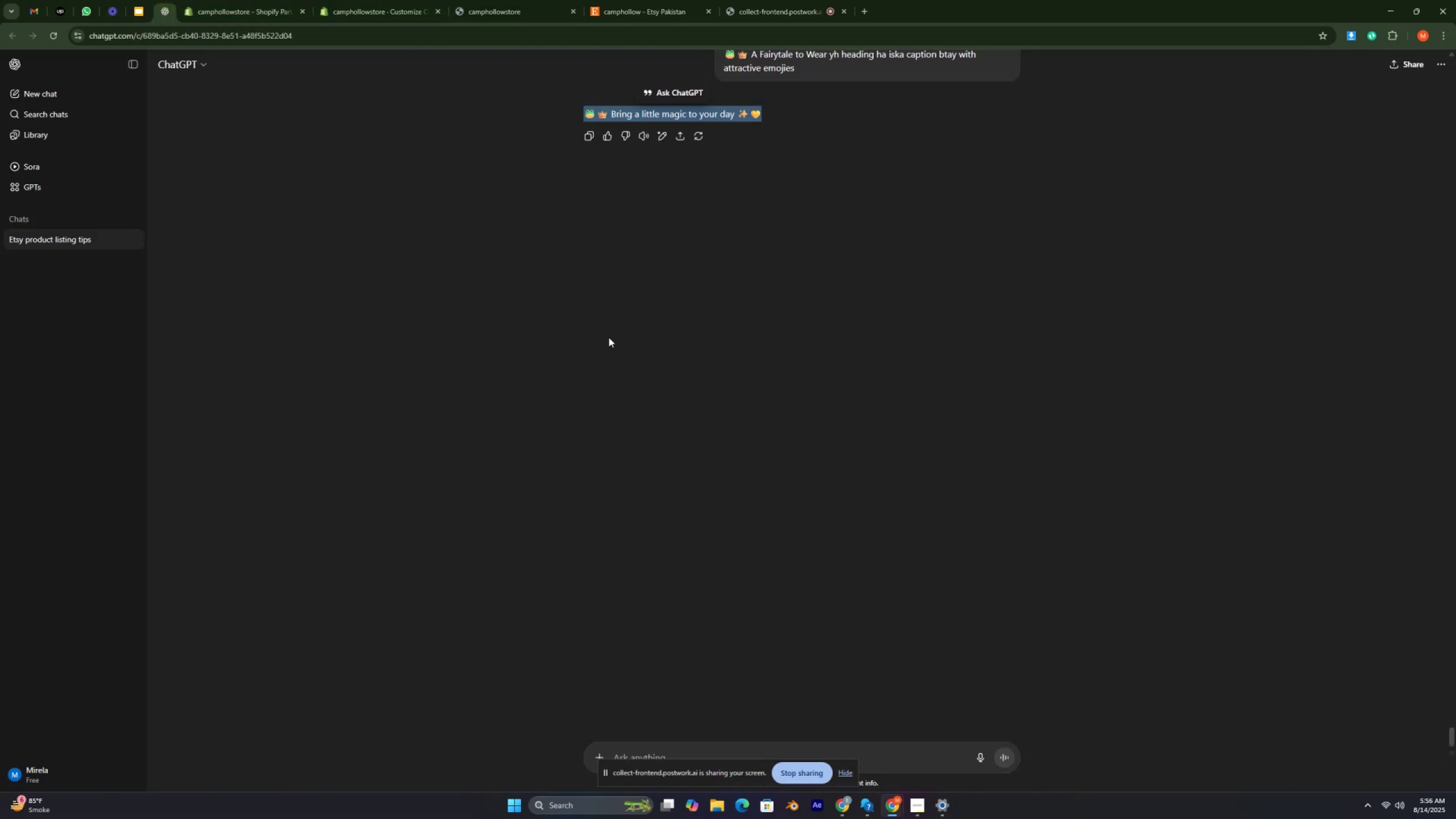 
scroll: coordinate [665, 330], scroll_direction: up, amount: 7.0
 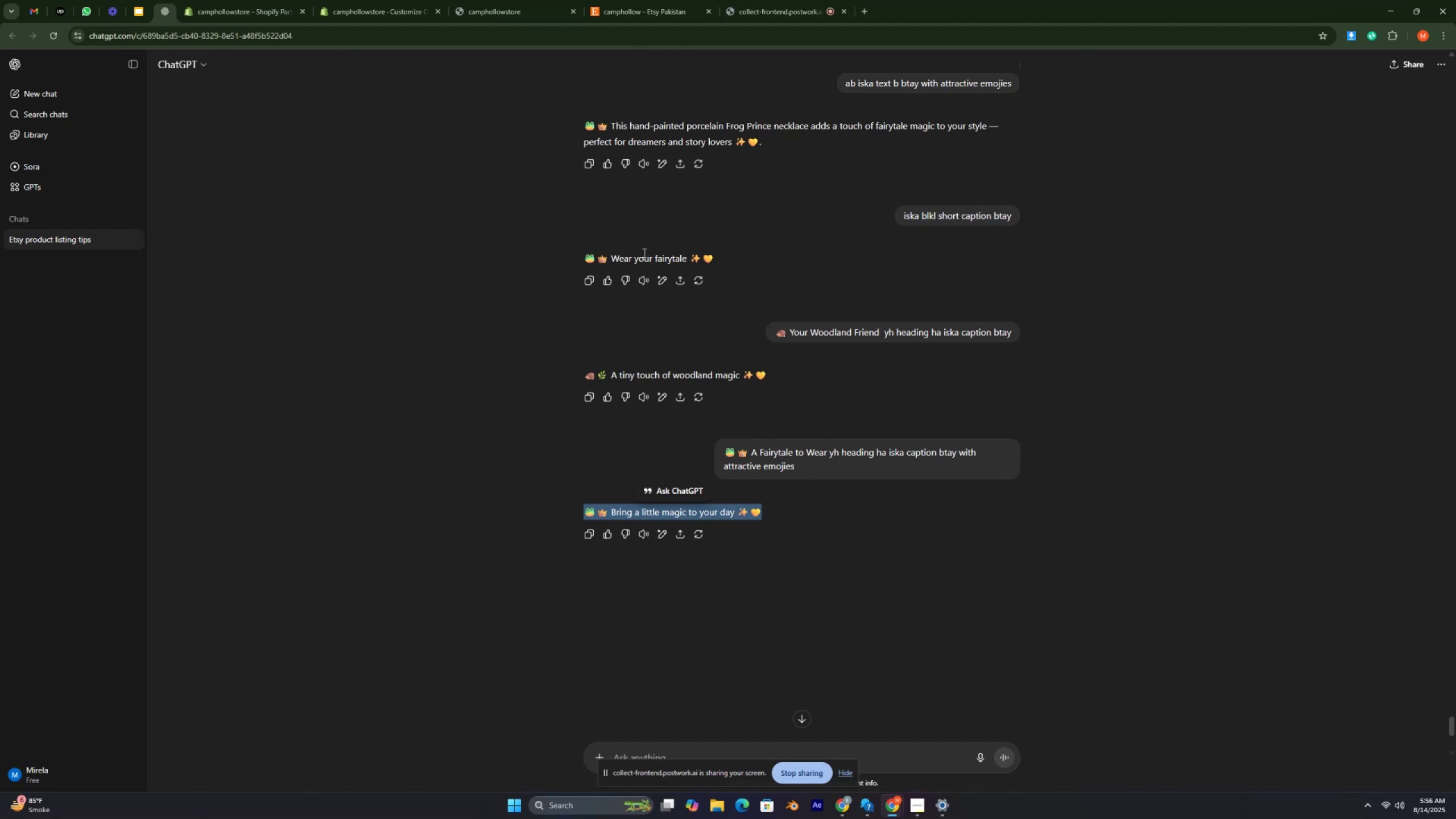 
double_click([643, 253])
 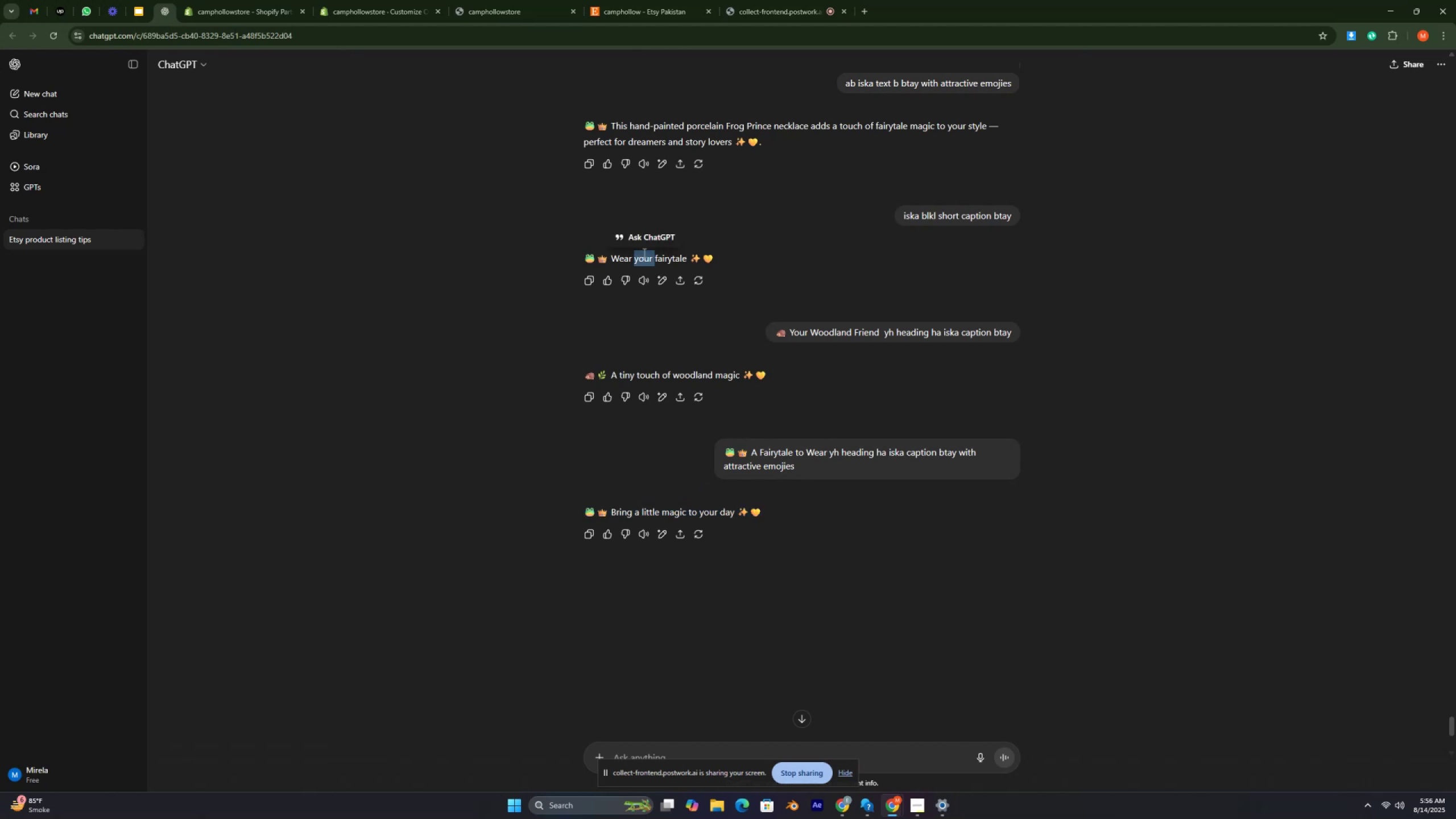 
triple_click([643, 253])
 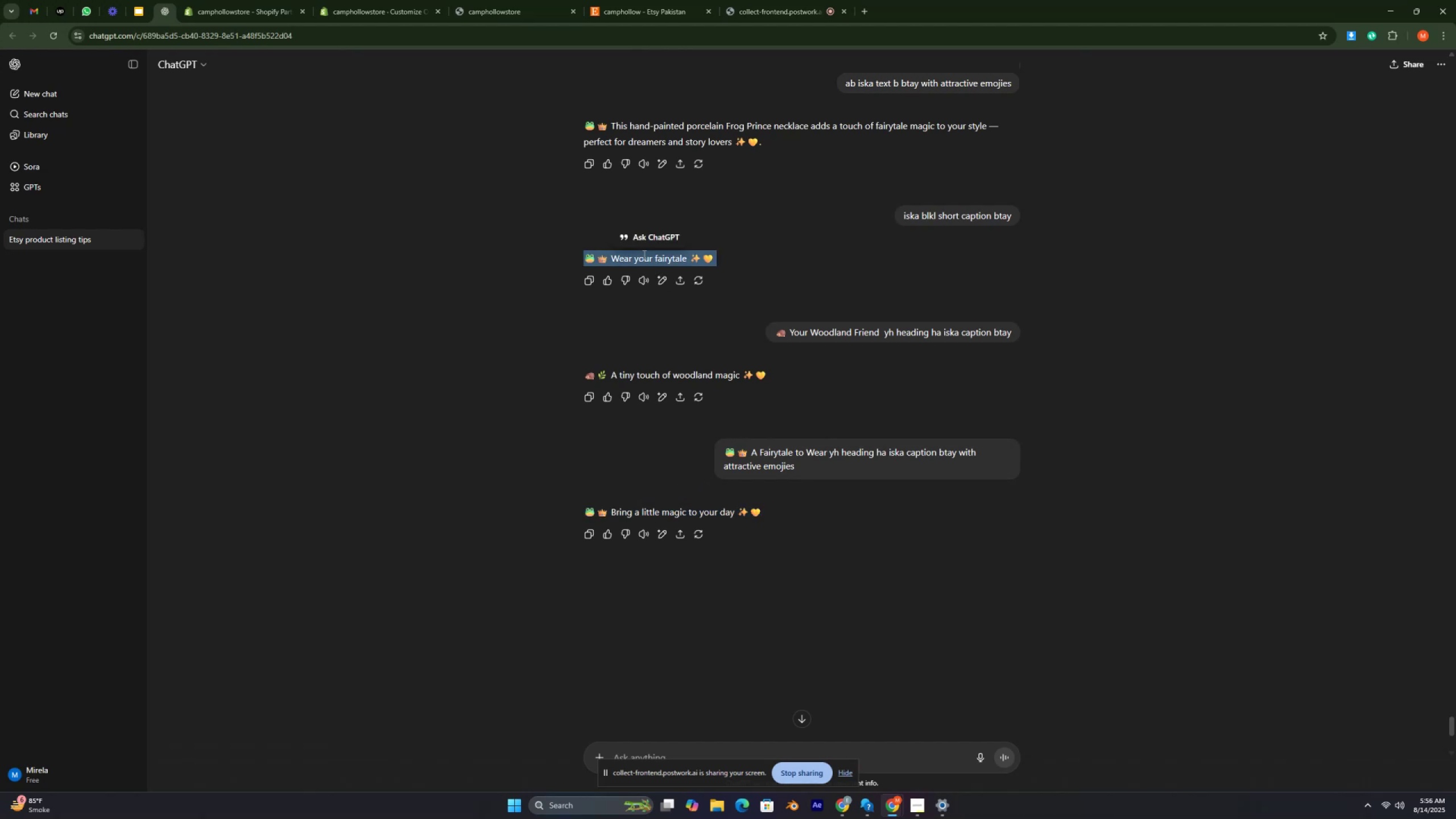 
key(Control+ControlRight)
 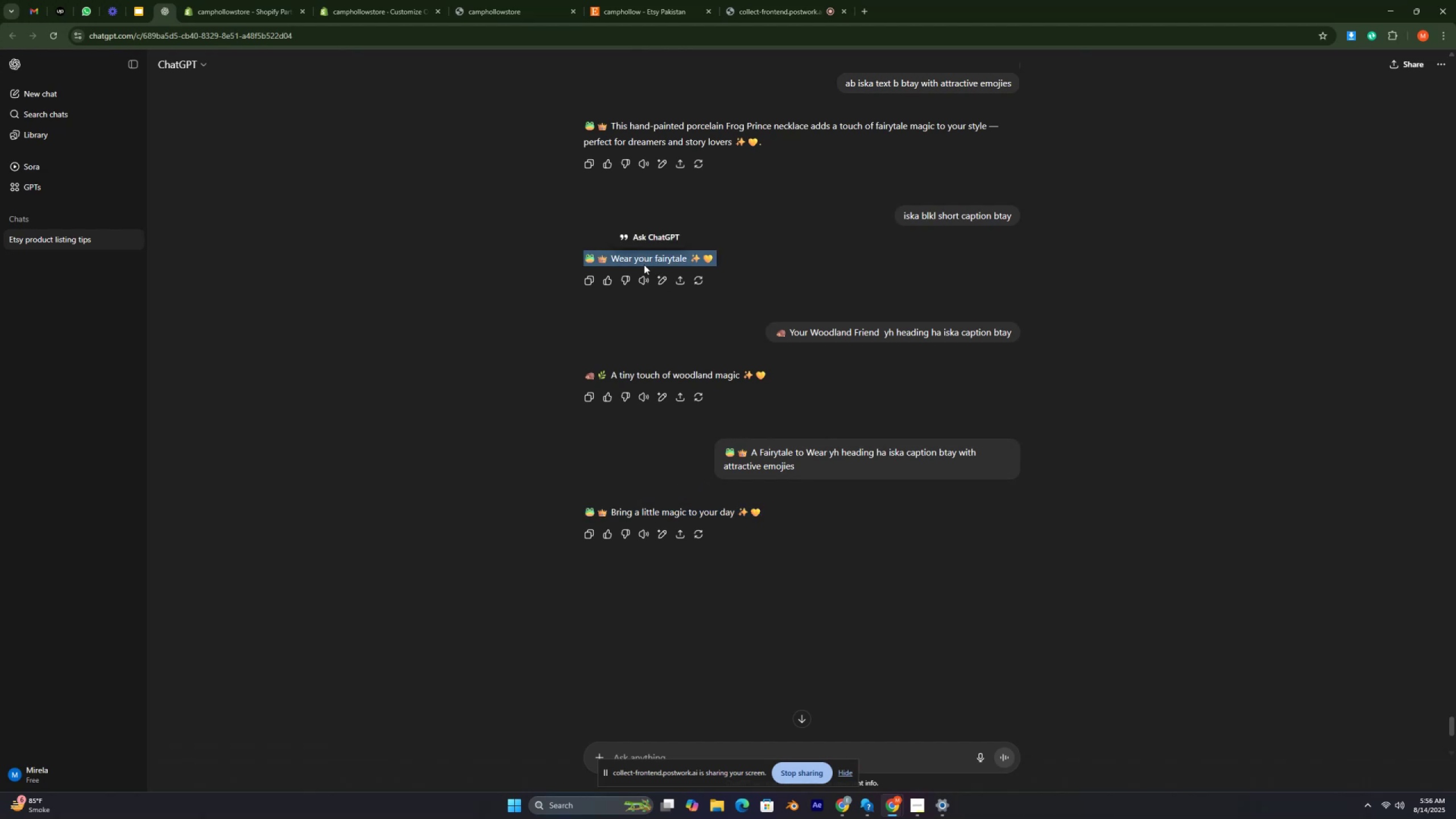 
key(Control+ControlRight)
 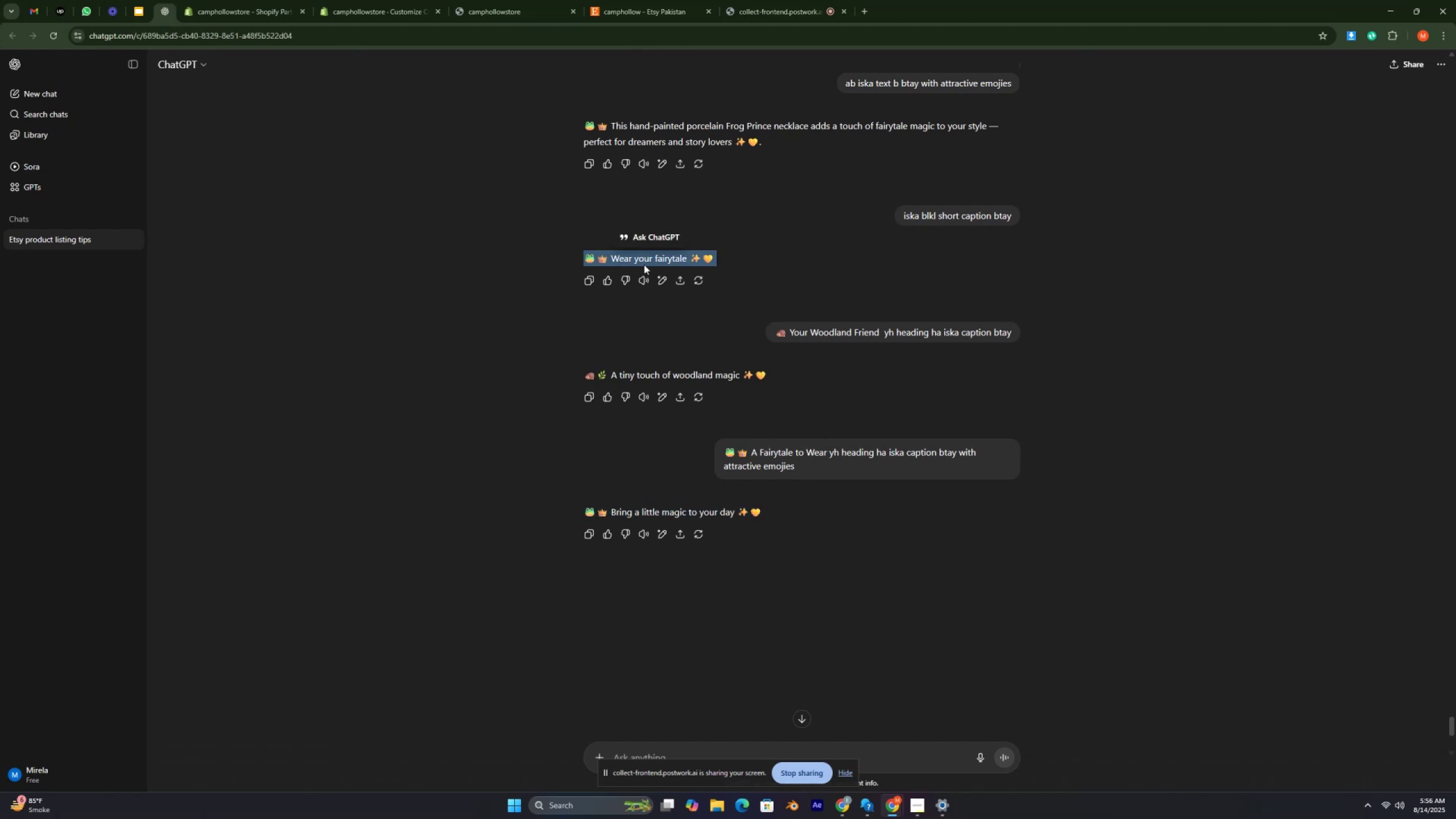 
key(Control+ControlRight)
 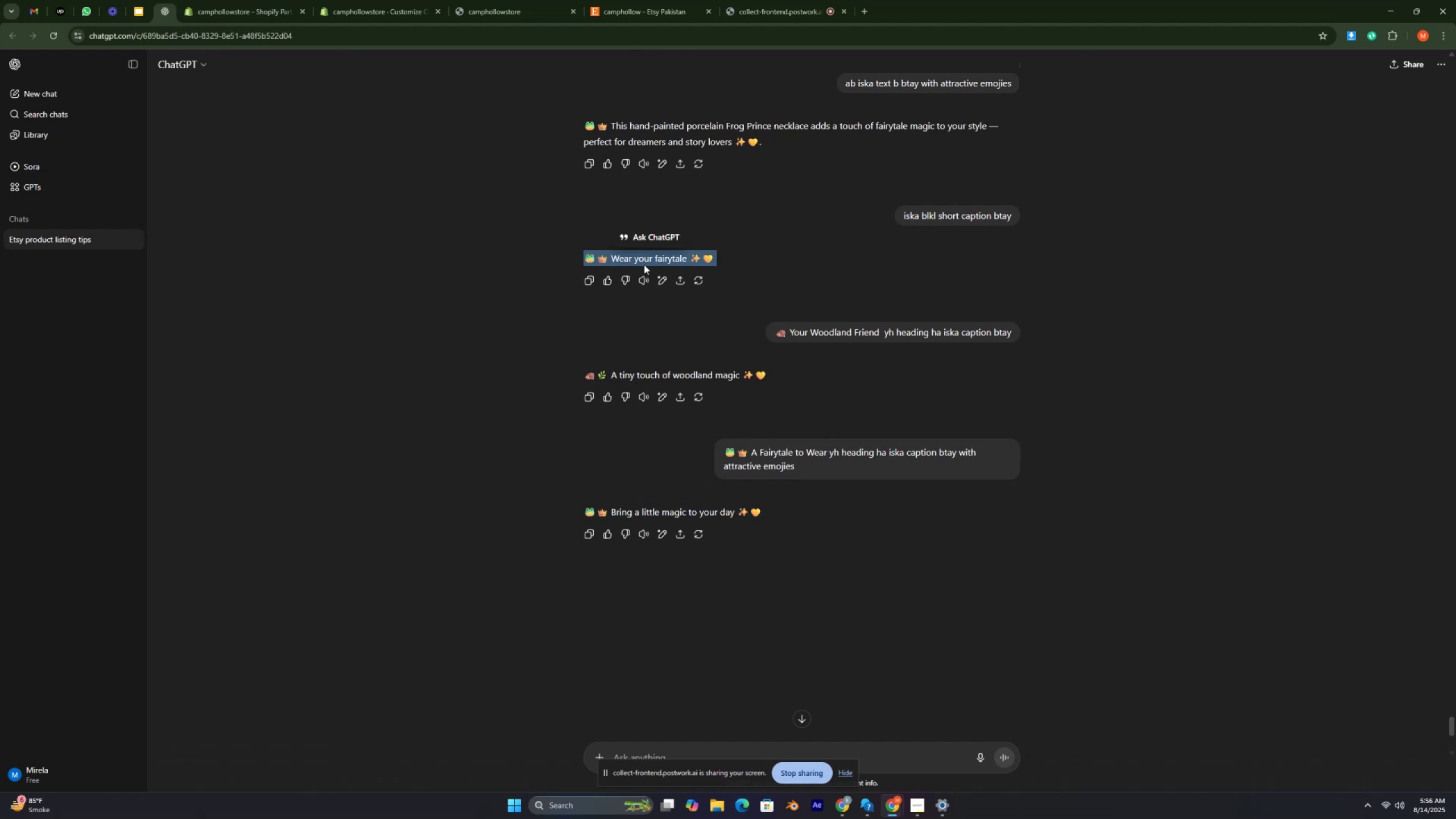 
key(Control+ControlRight)
 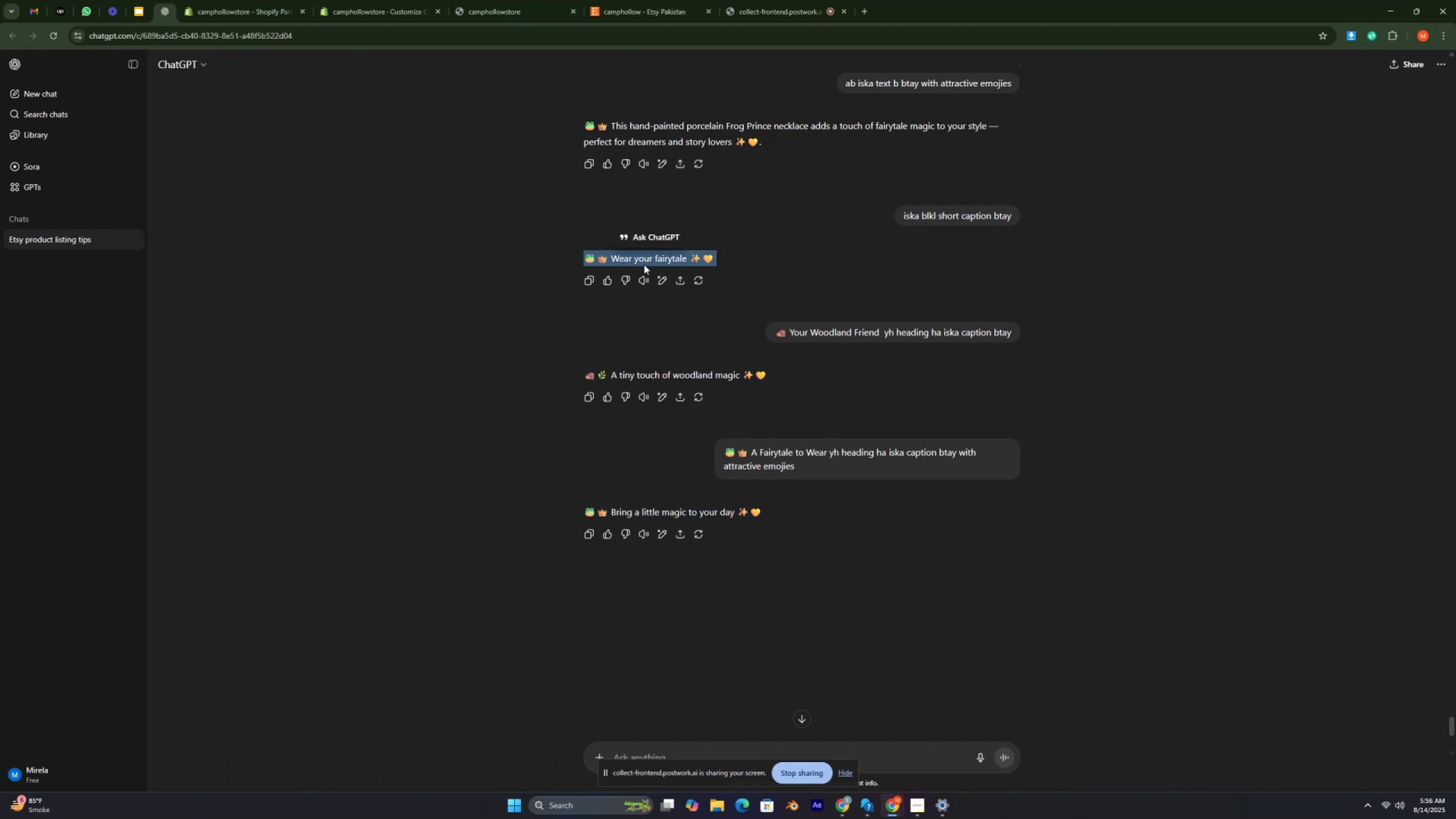 
key(Control+ControlRight)
 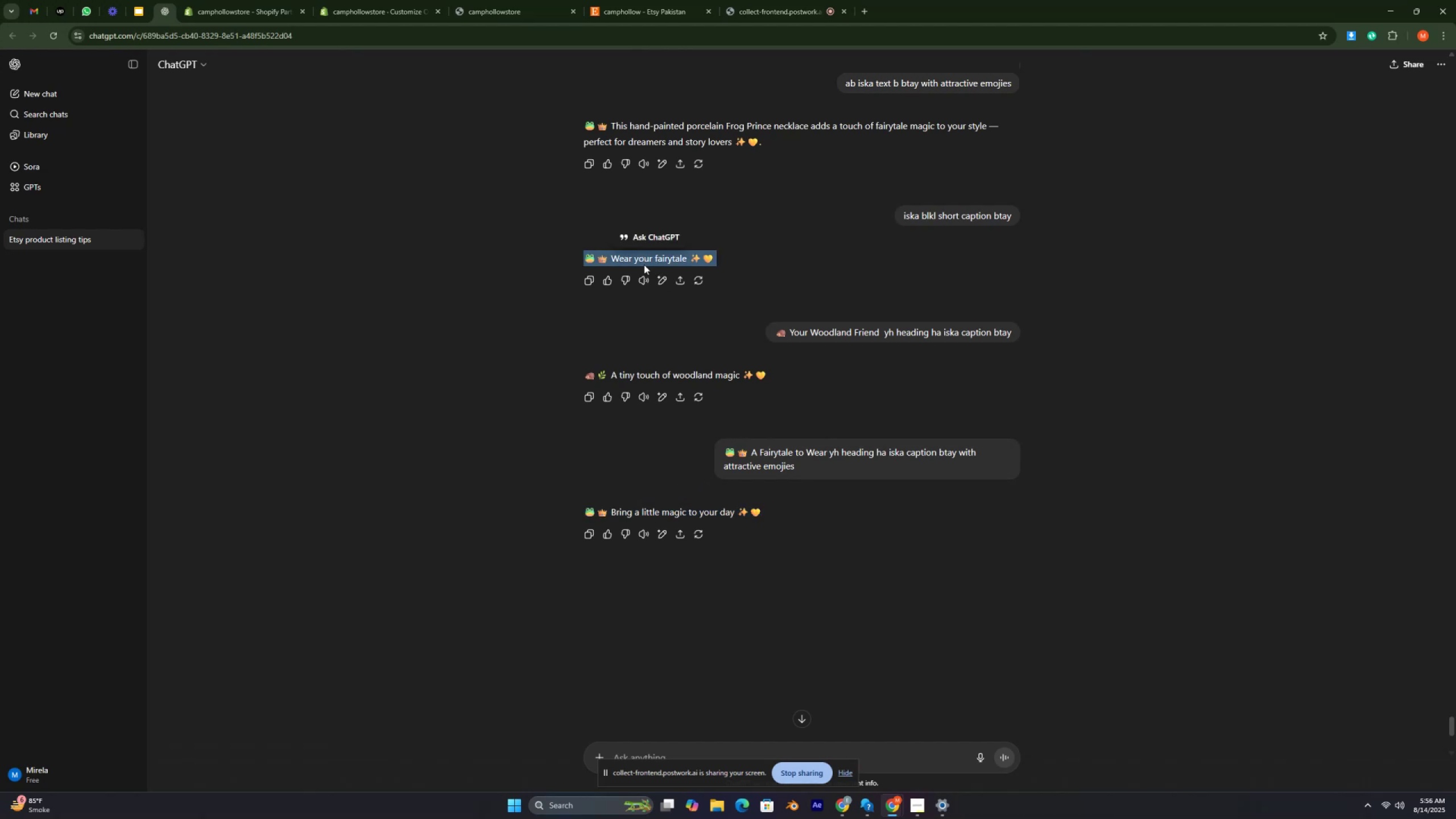 
key(Control+ControlRight)
 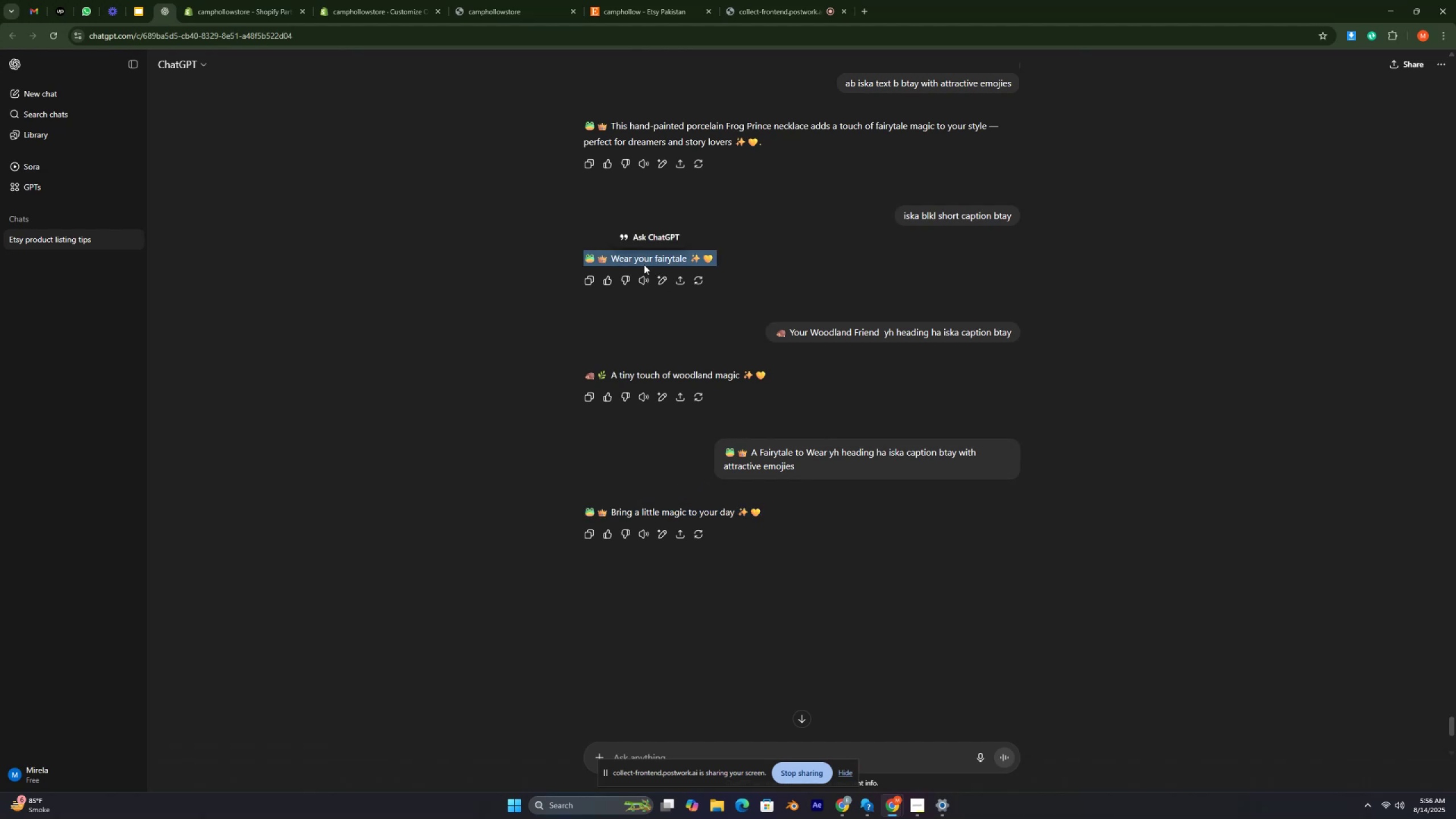 
type(cxccc)
key(Backspace)
key(Backspace)
 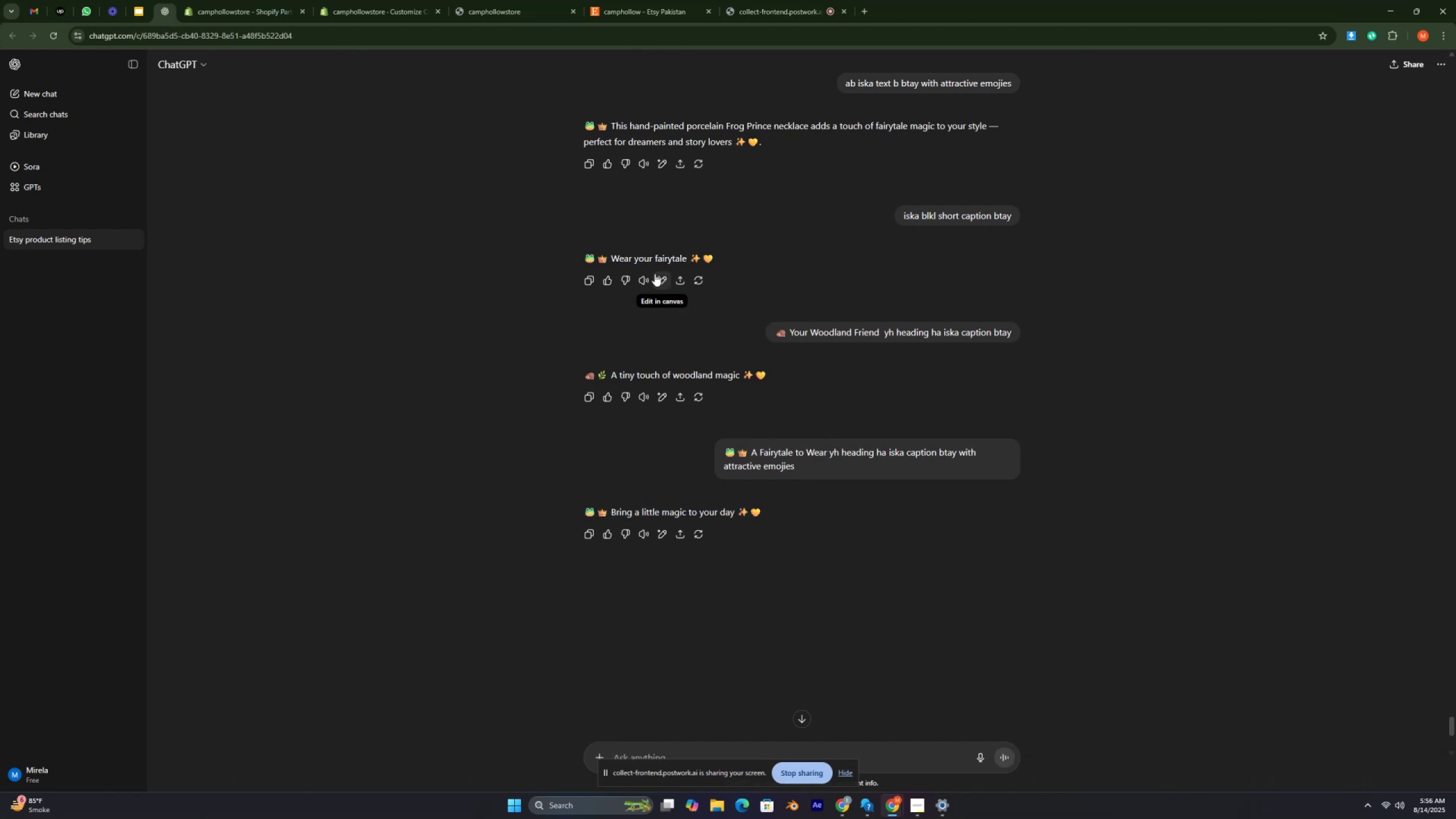 
wait(5.36)
 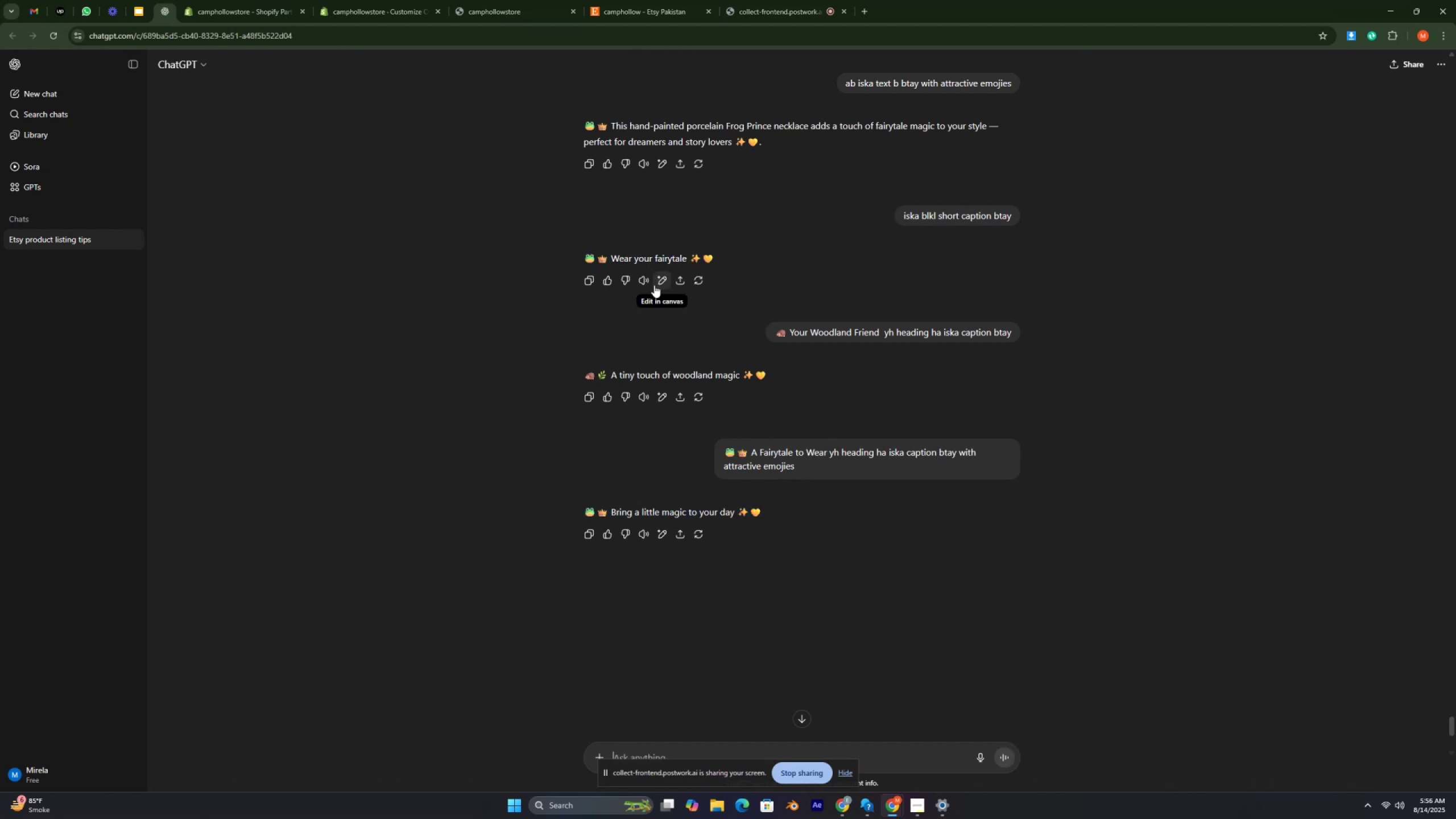 
left_click([799, 722])
 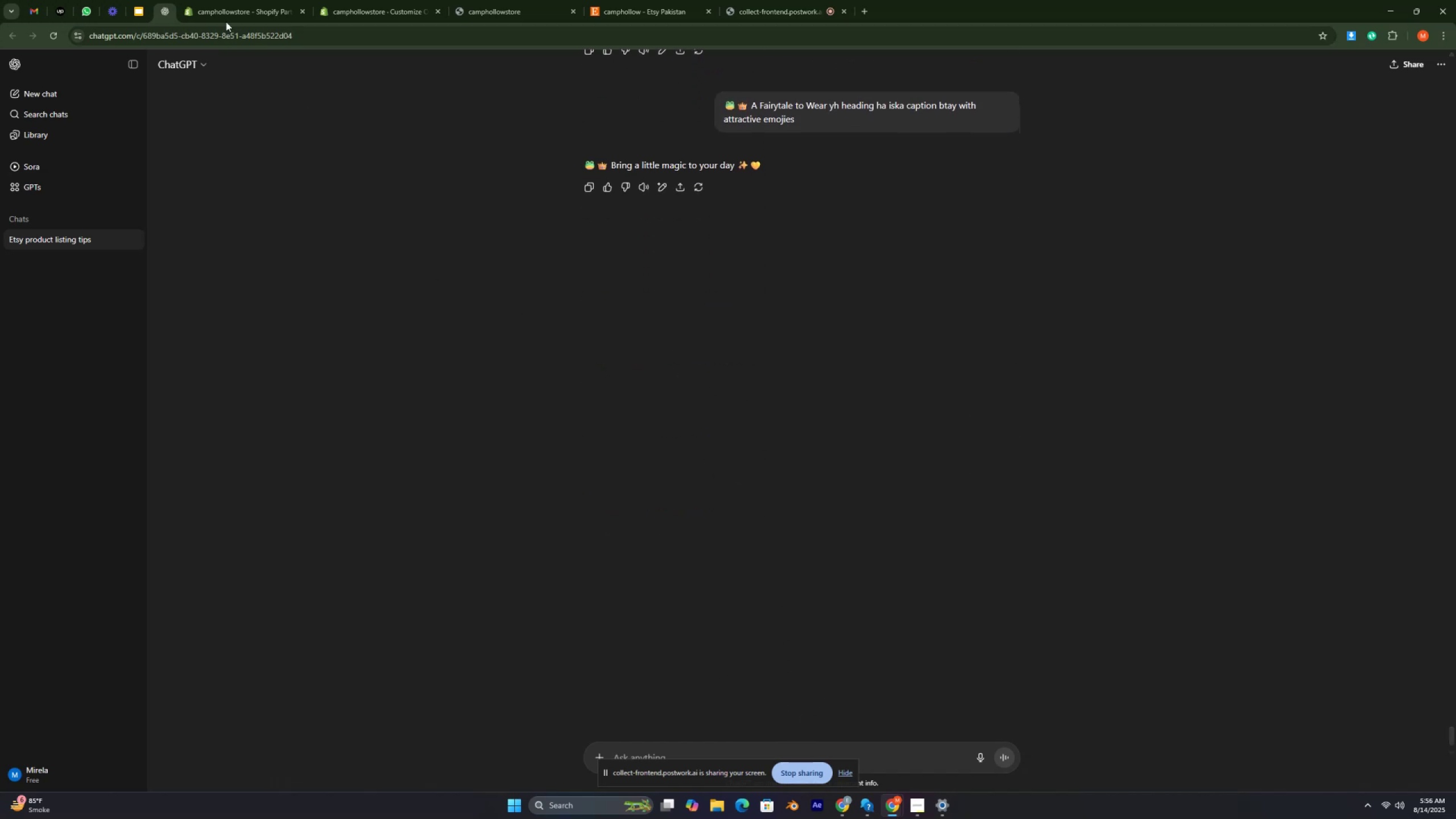 
left_click([225, 16])
 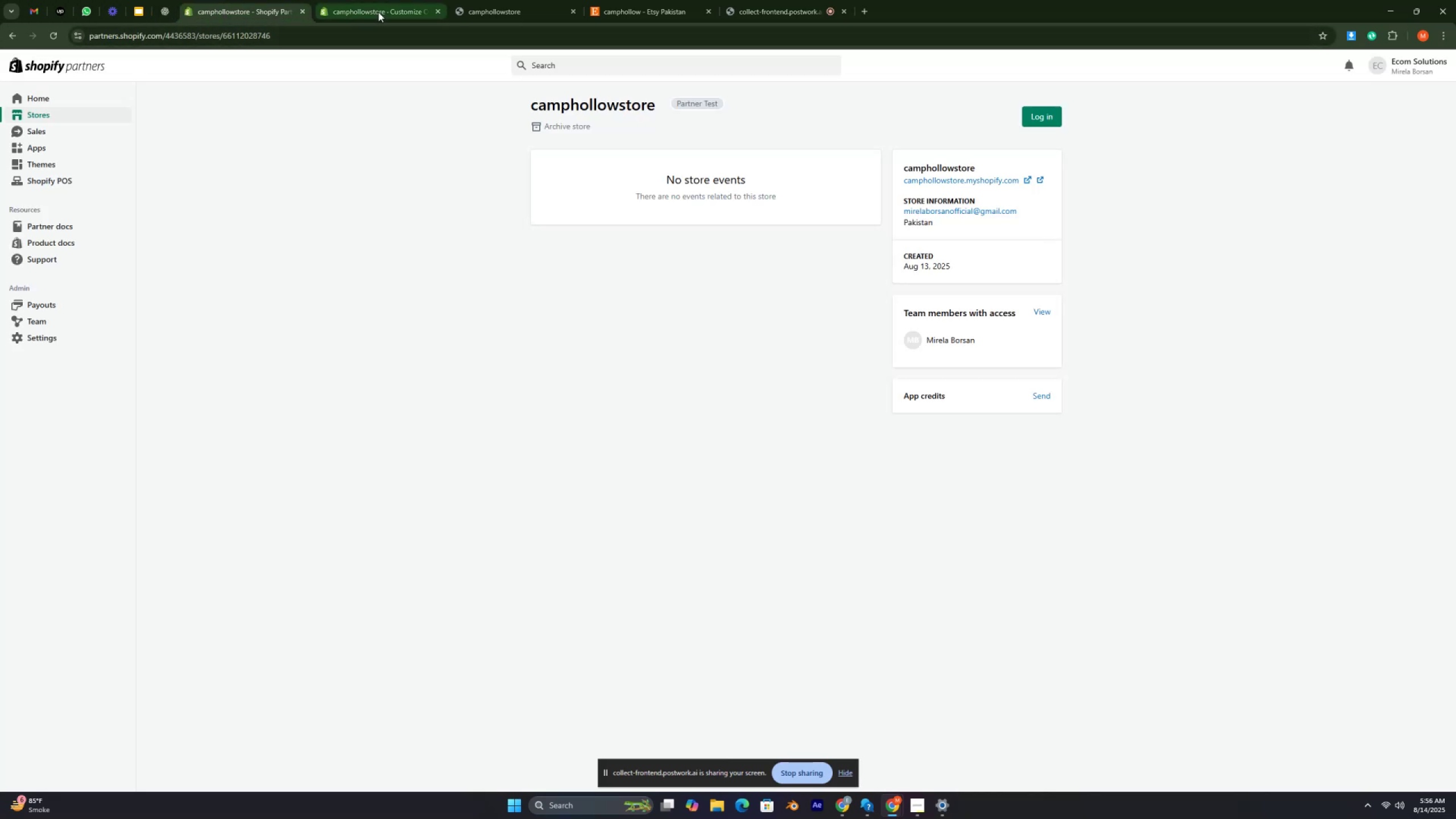 
left_click([378, 12])
 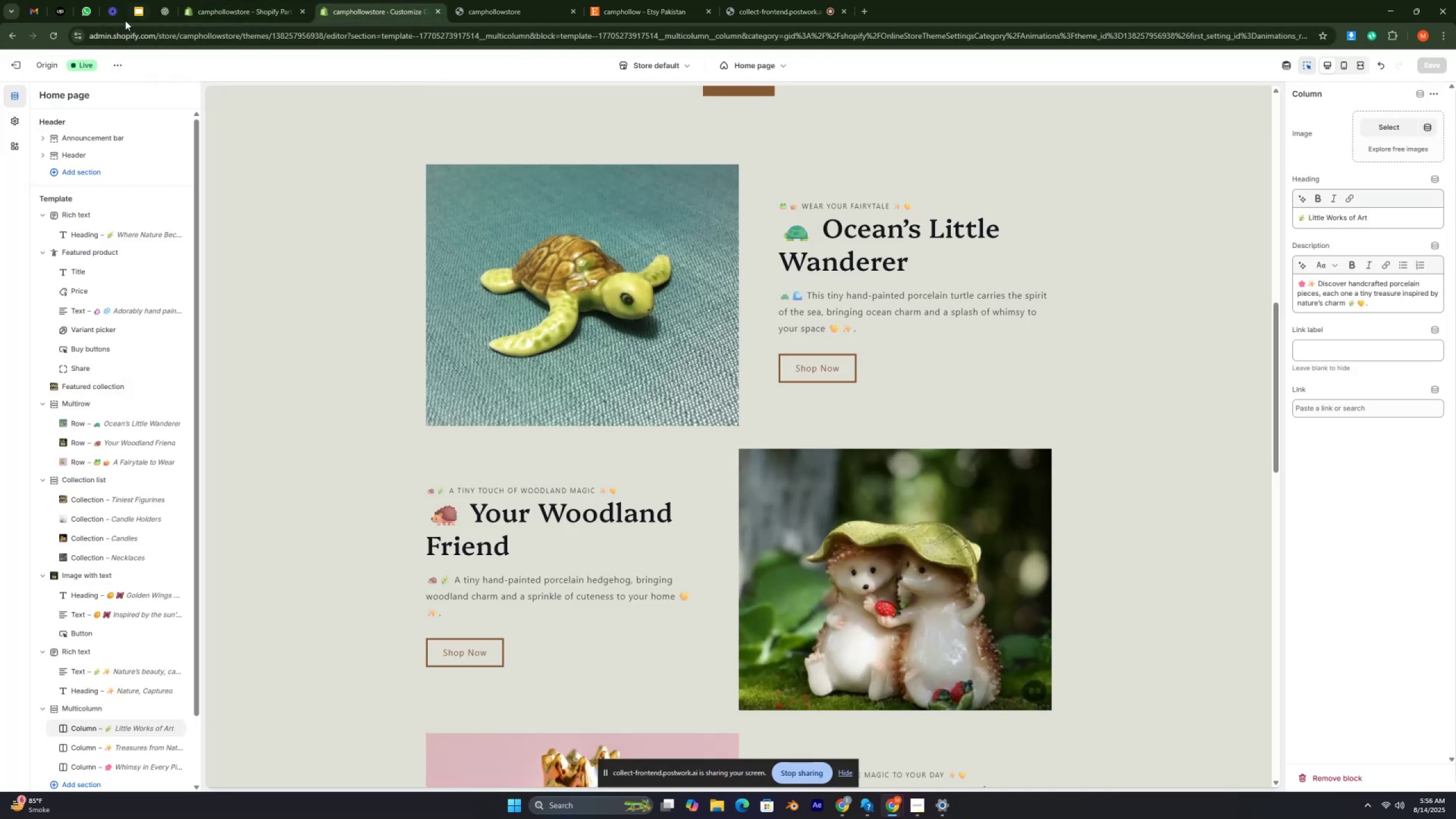 
left_click([138, 8])
 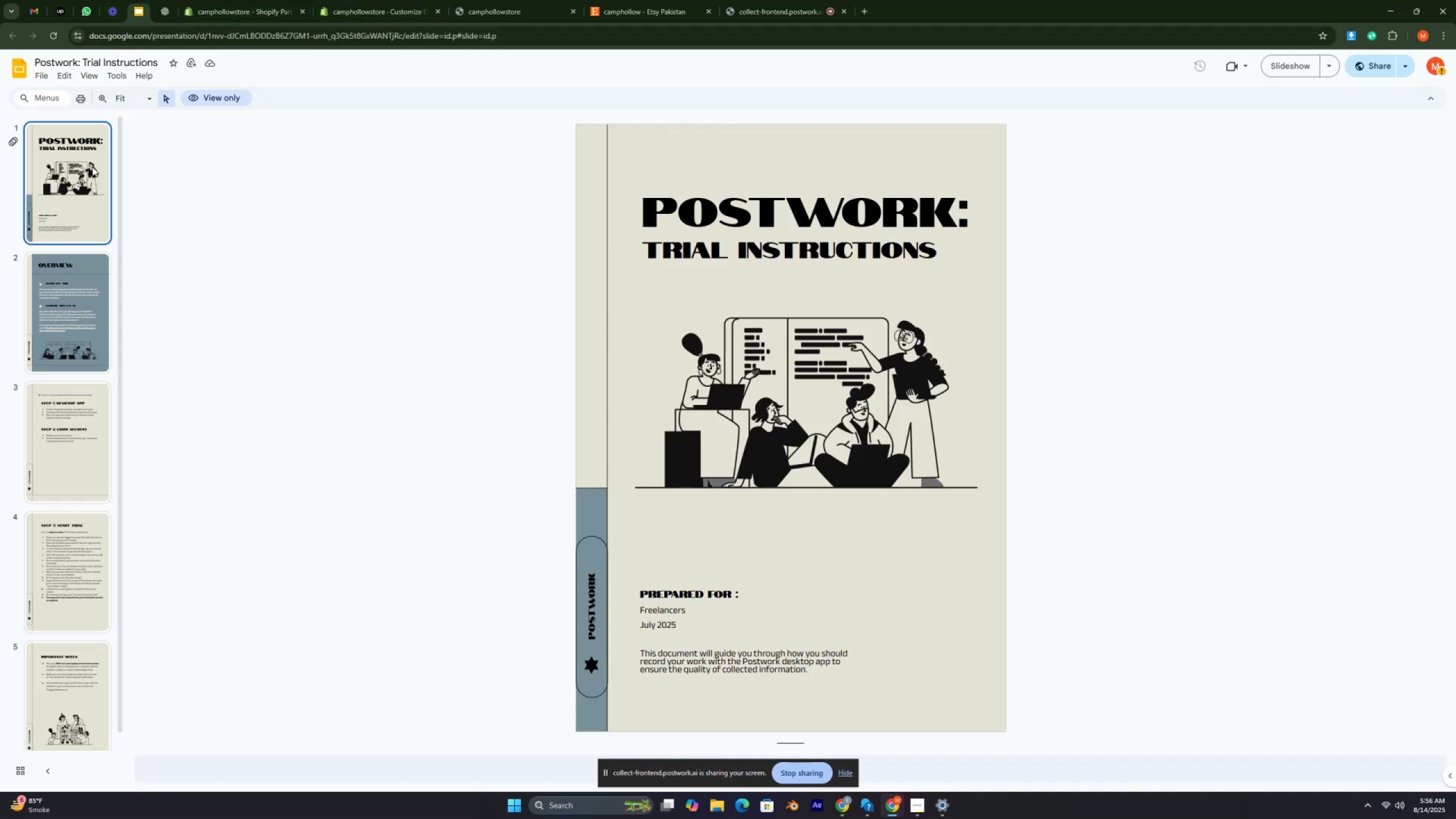 
left_click([42, 303])
 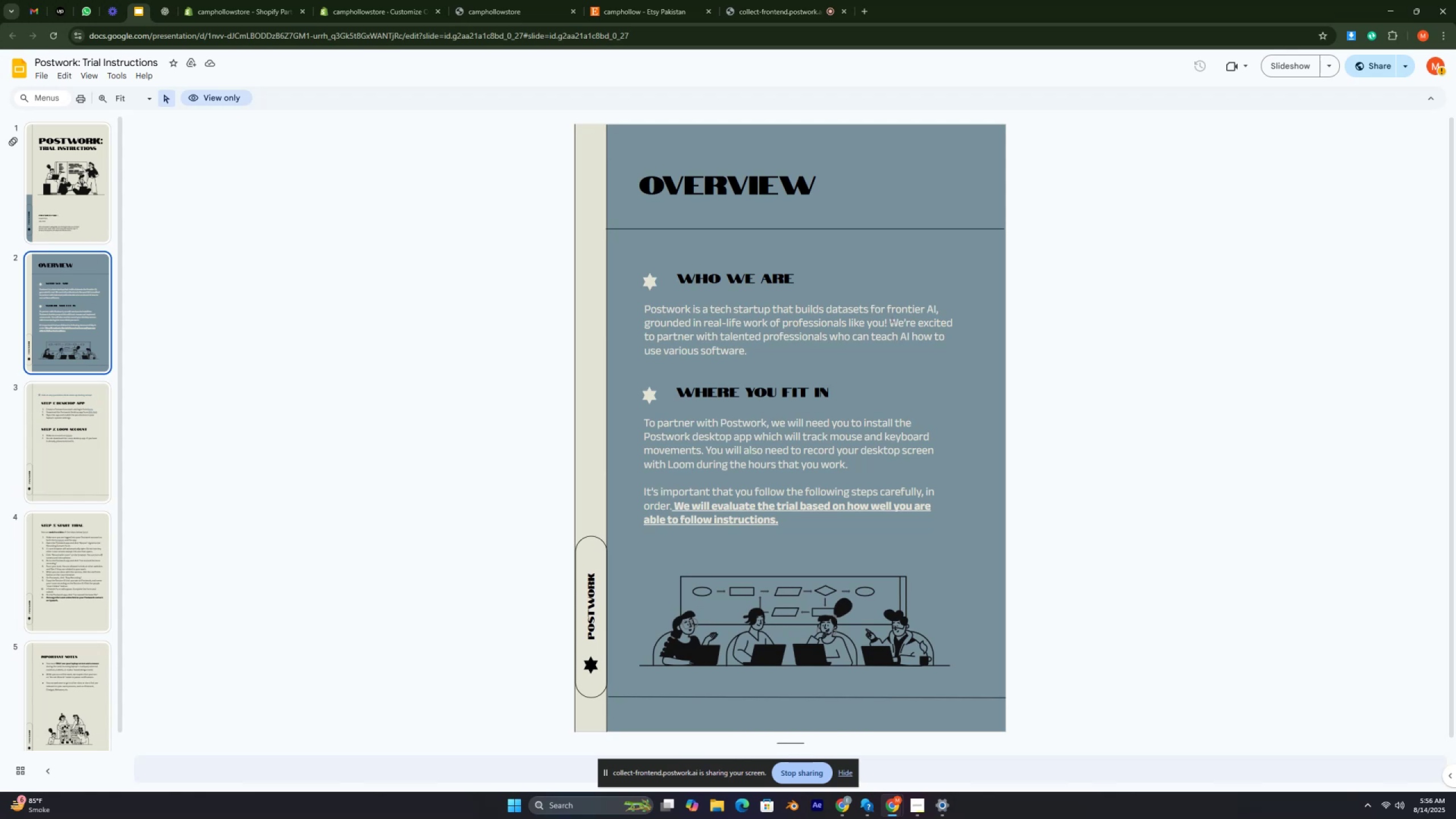 
wait(6.87)
 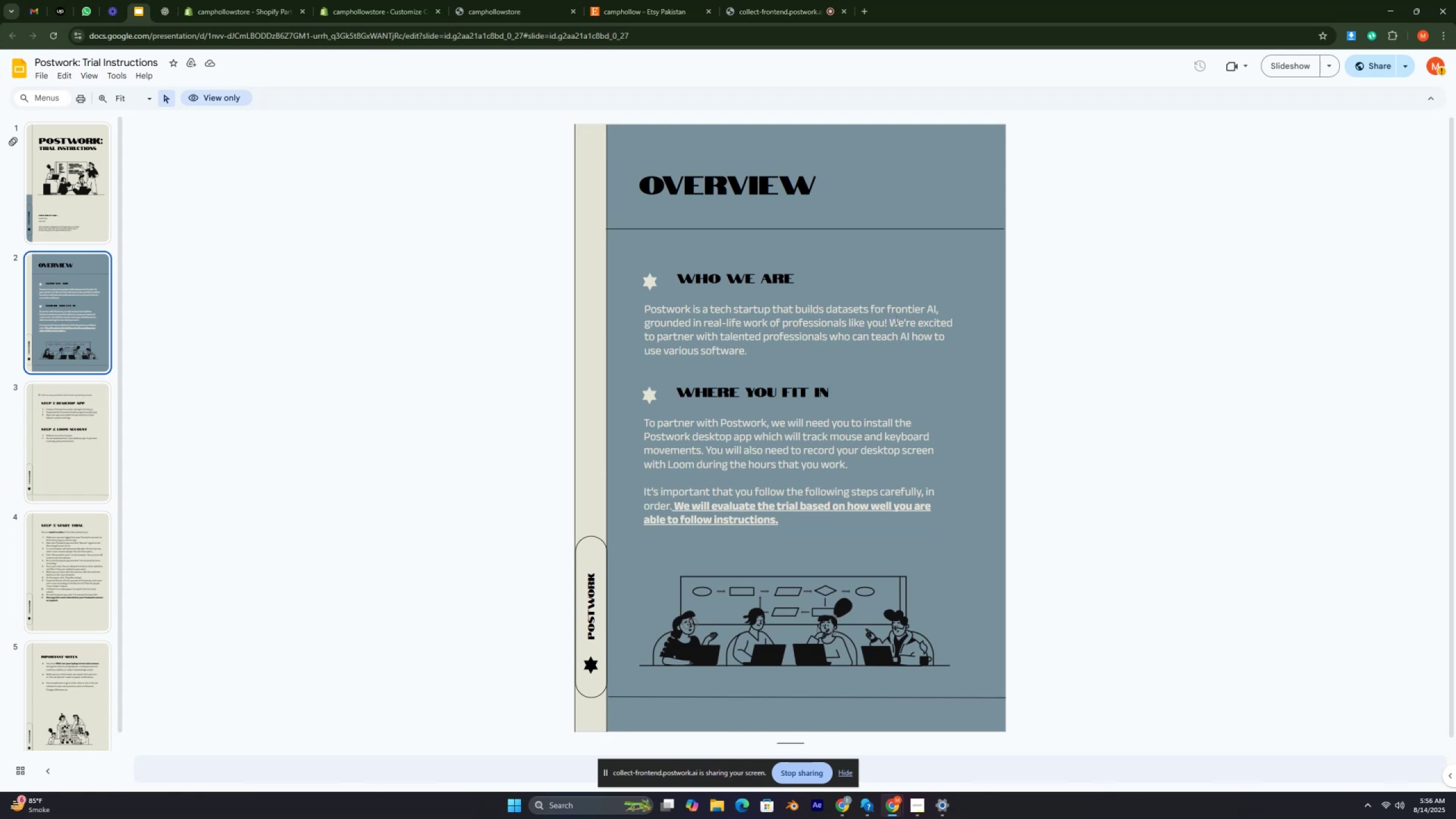 
left_click_drag(start_coordinate=[103, 435], to_coordinate=[102, 432])
 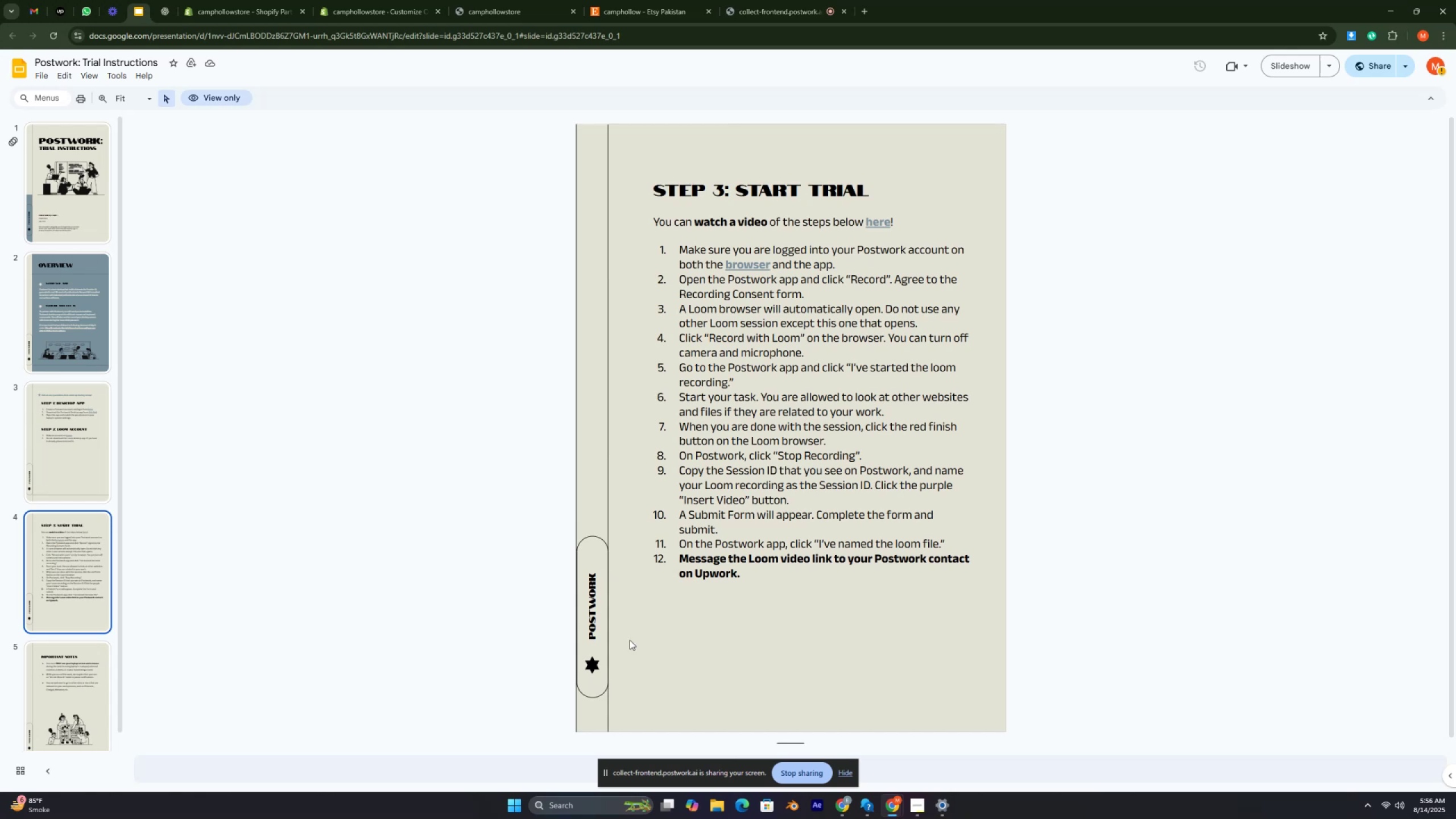 
wait(5.55)
 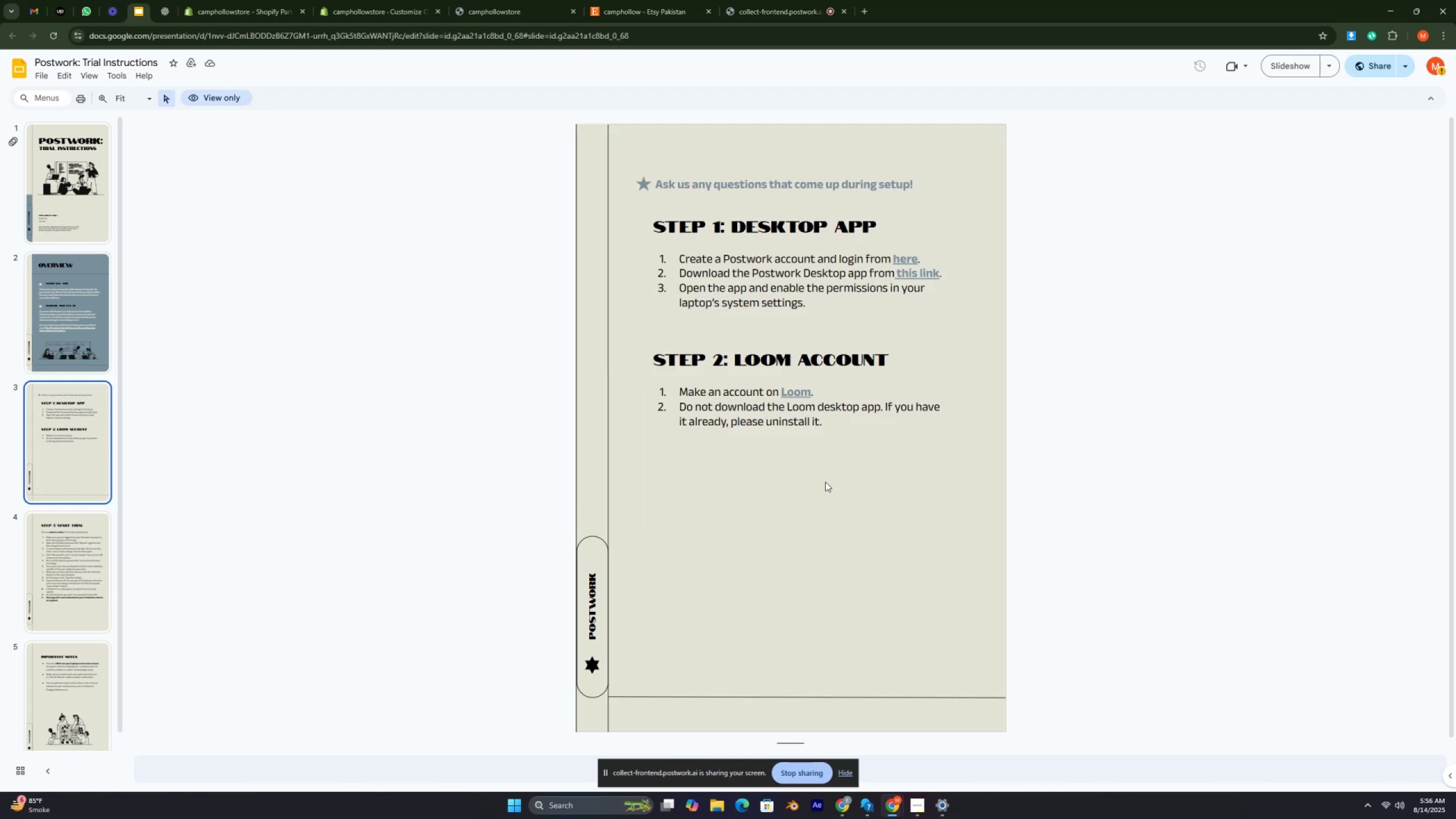 
left_click([90, 671])
 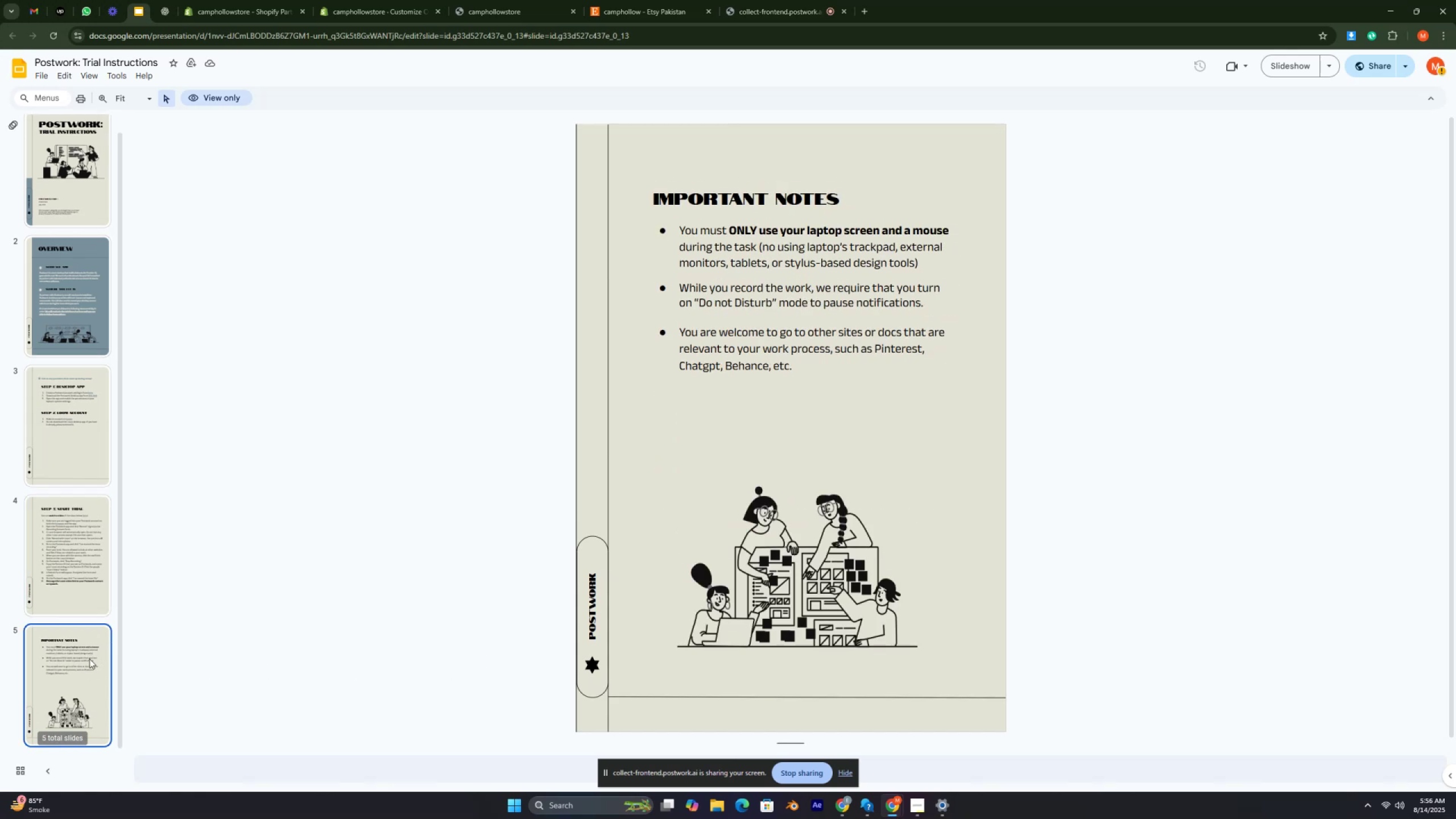 
scroll: coordinate [89, 659], scroll_direction: down, amount: 3.0
 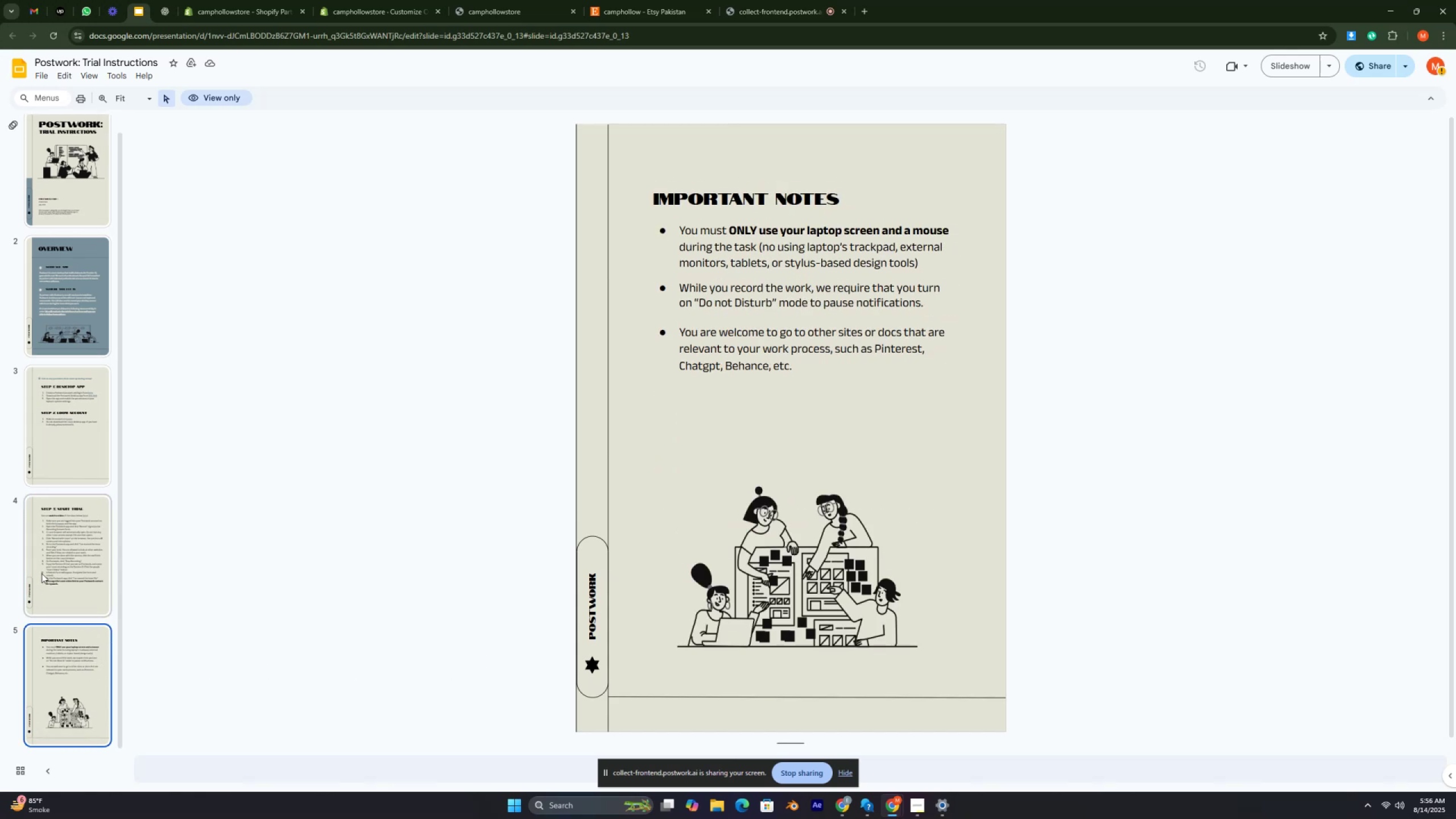 
left_click([46, 570])
 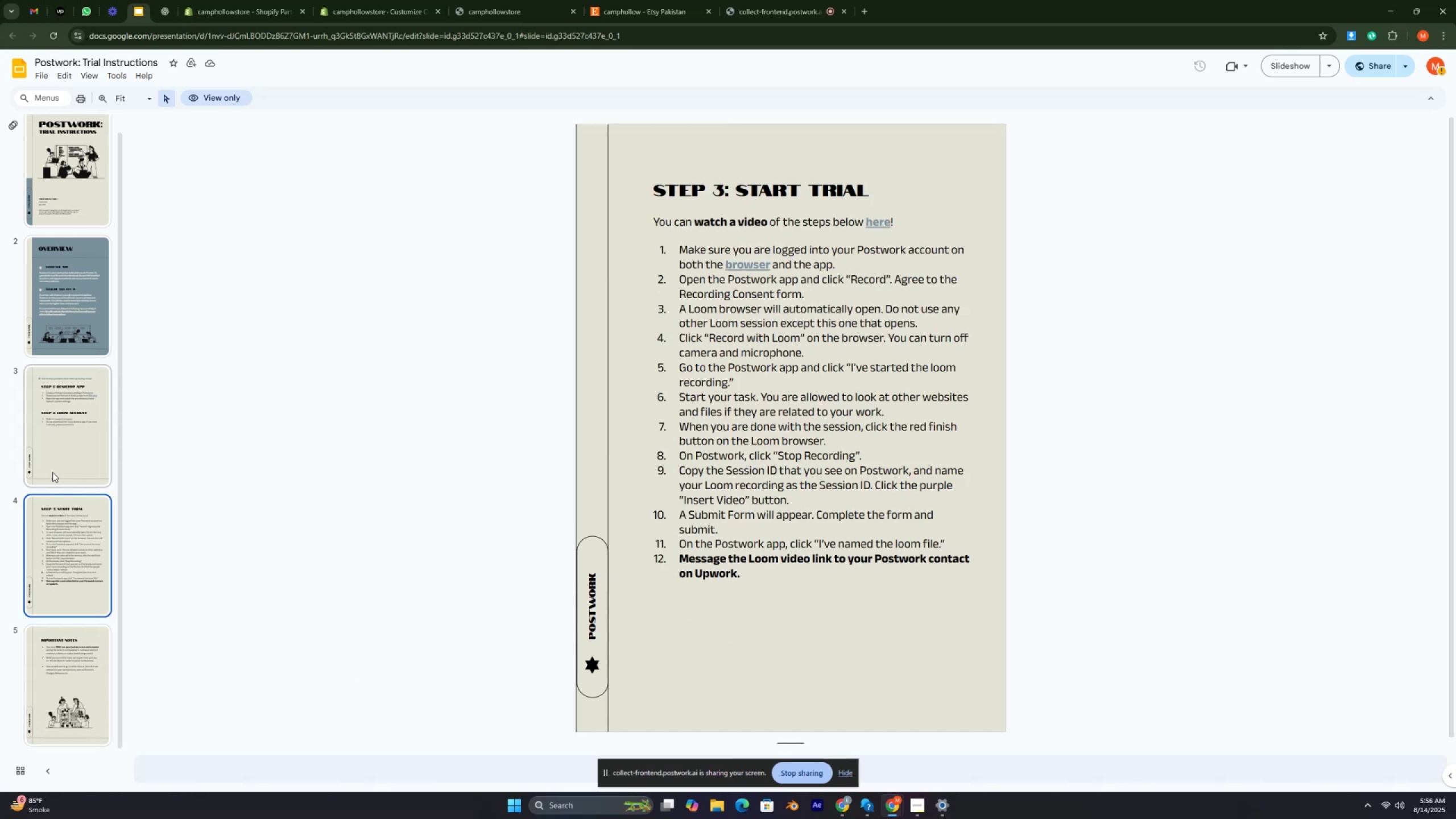 
left_click([60, 454])
 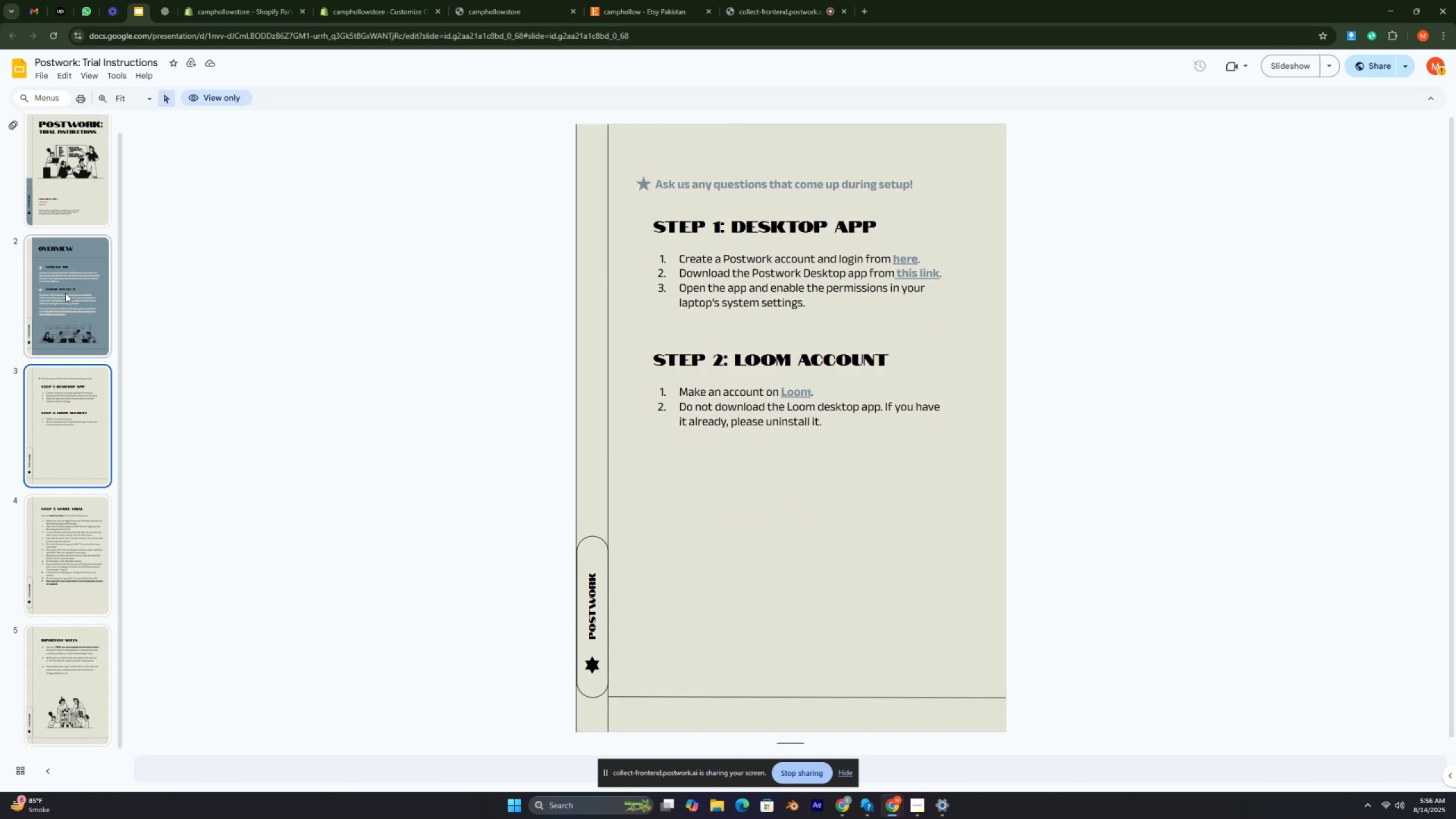 
left_click([40, 293])
 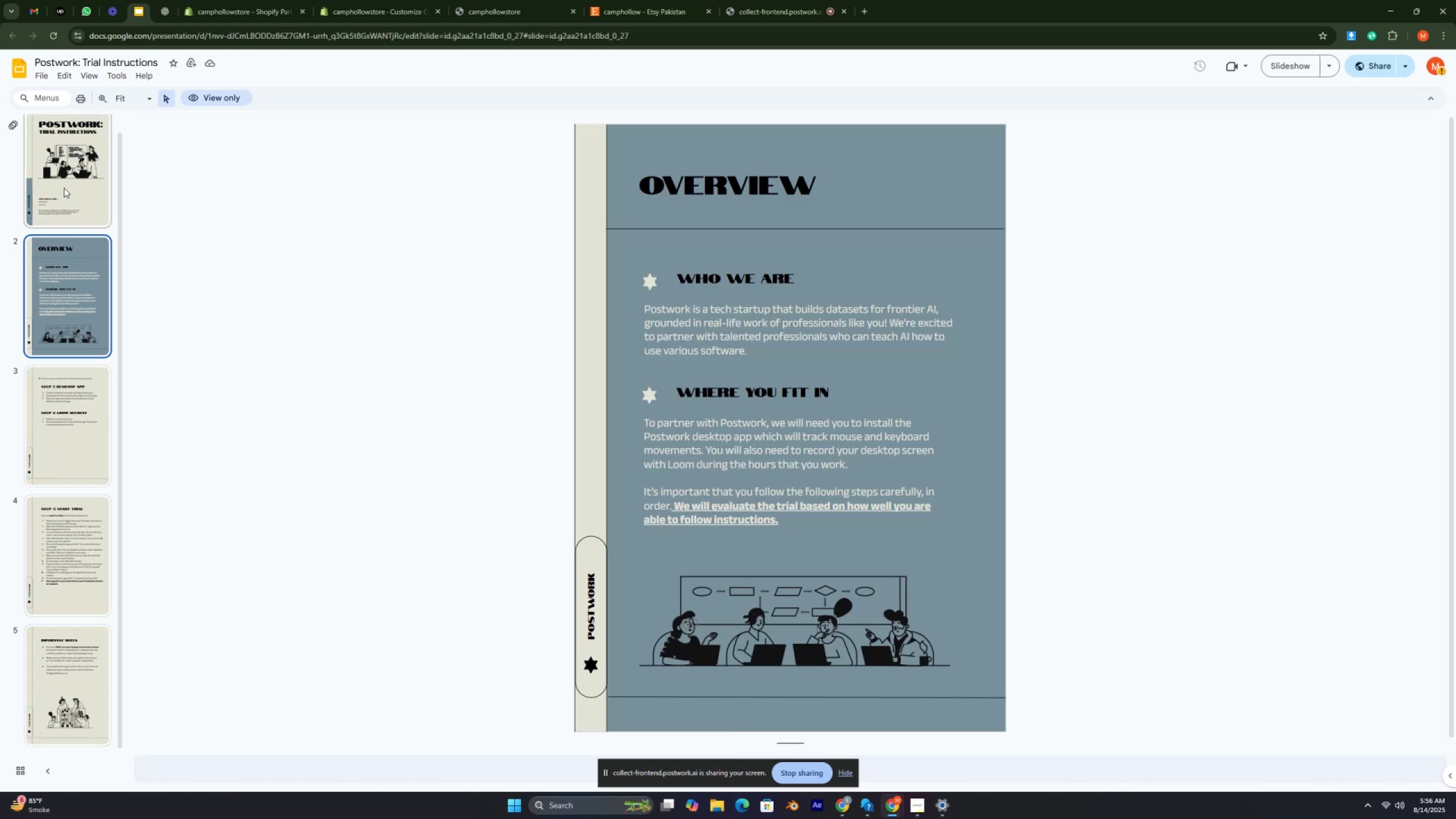 
left_click([64, 188])
 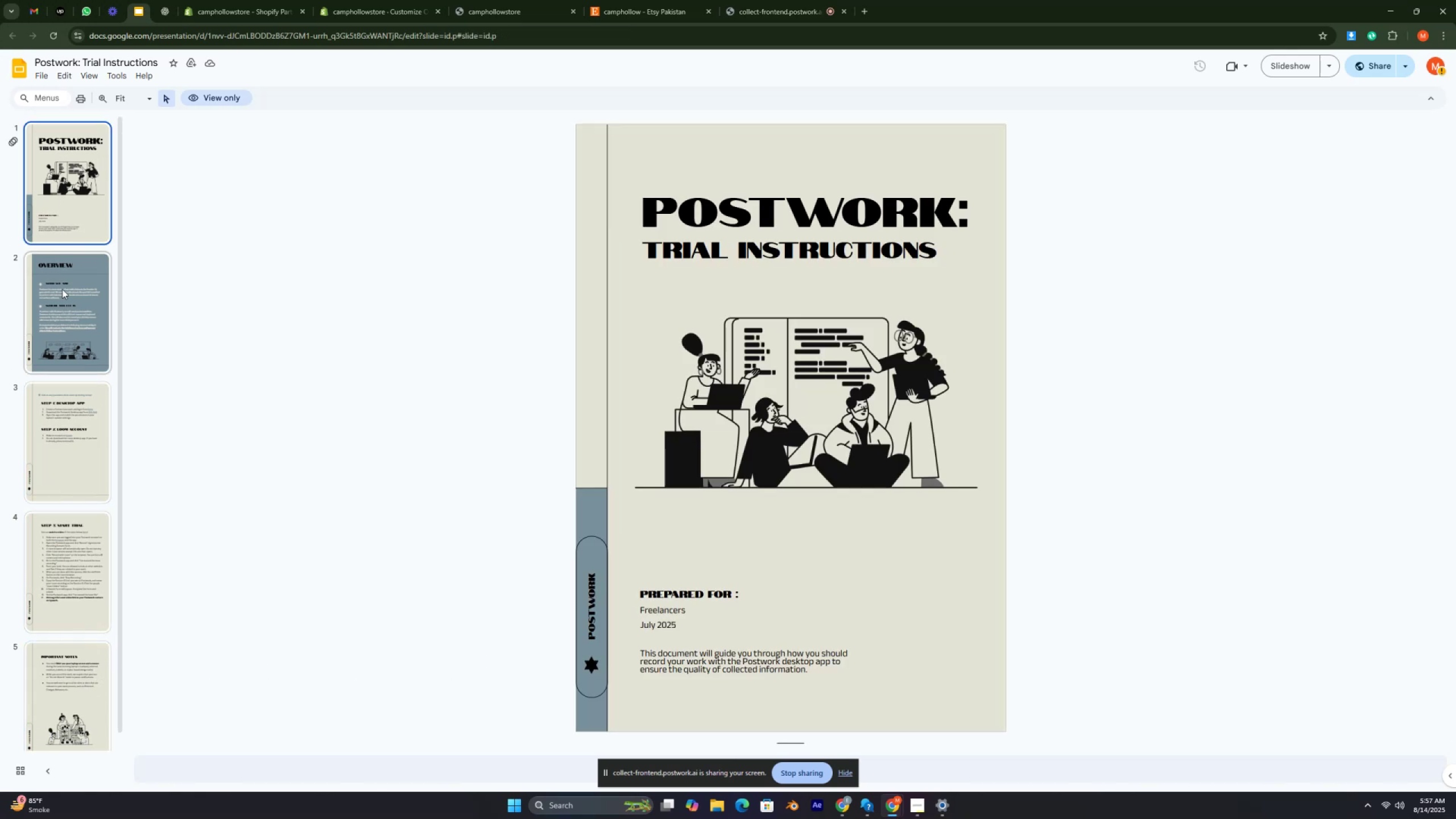 
left_click([60, 365])
 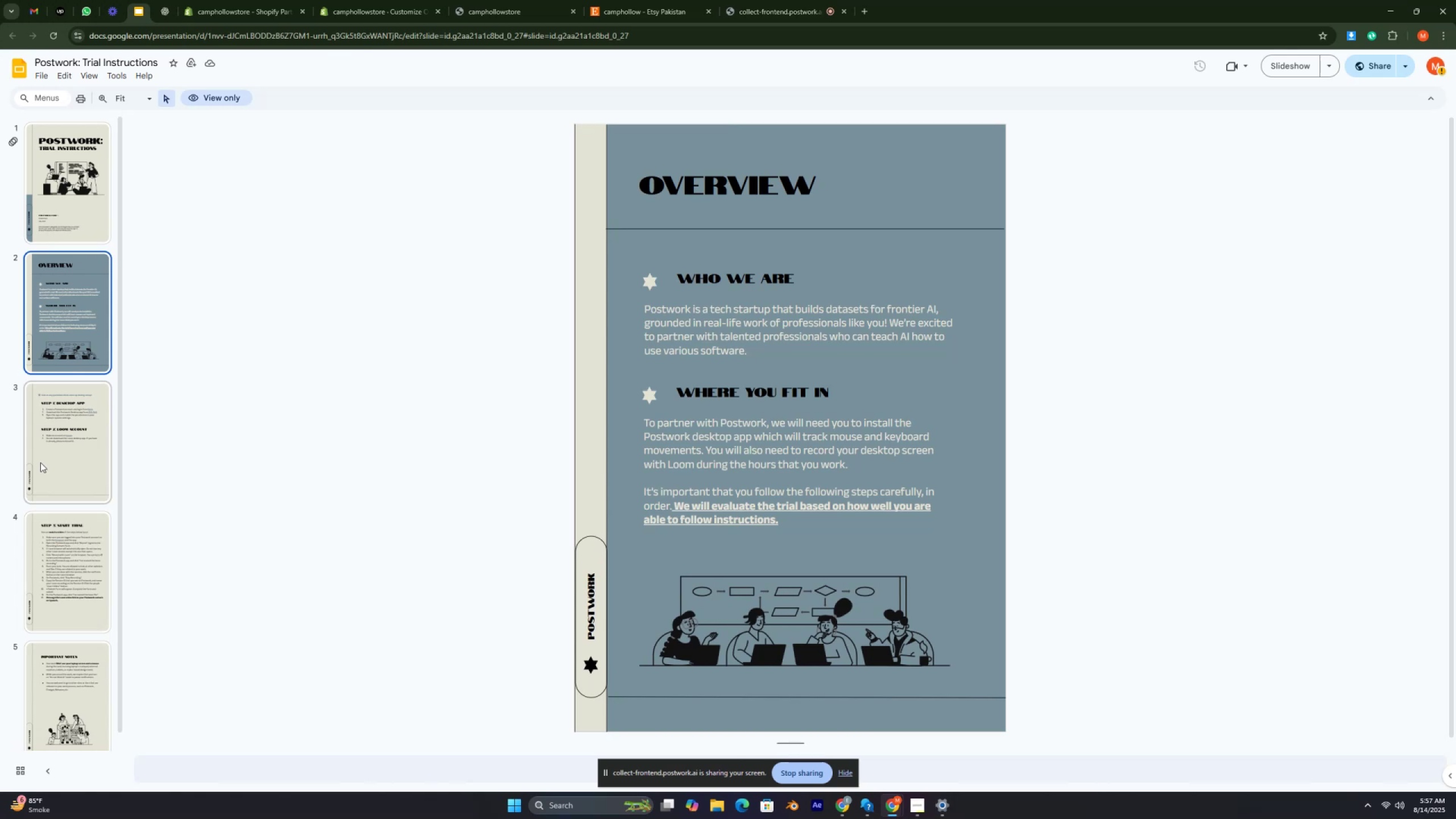 
left_click([40, 462])
 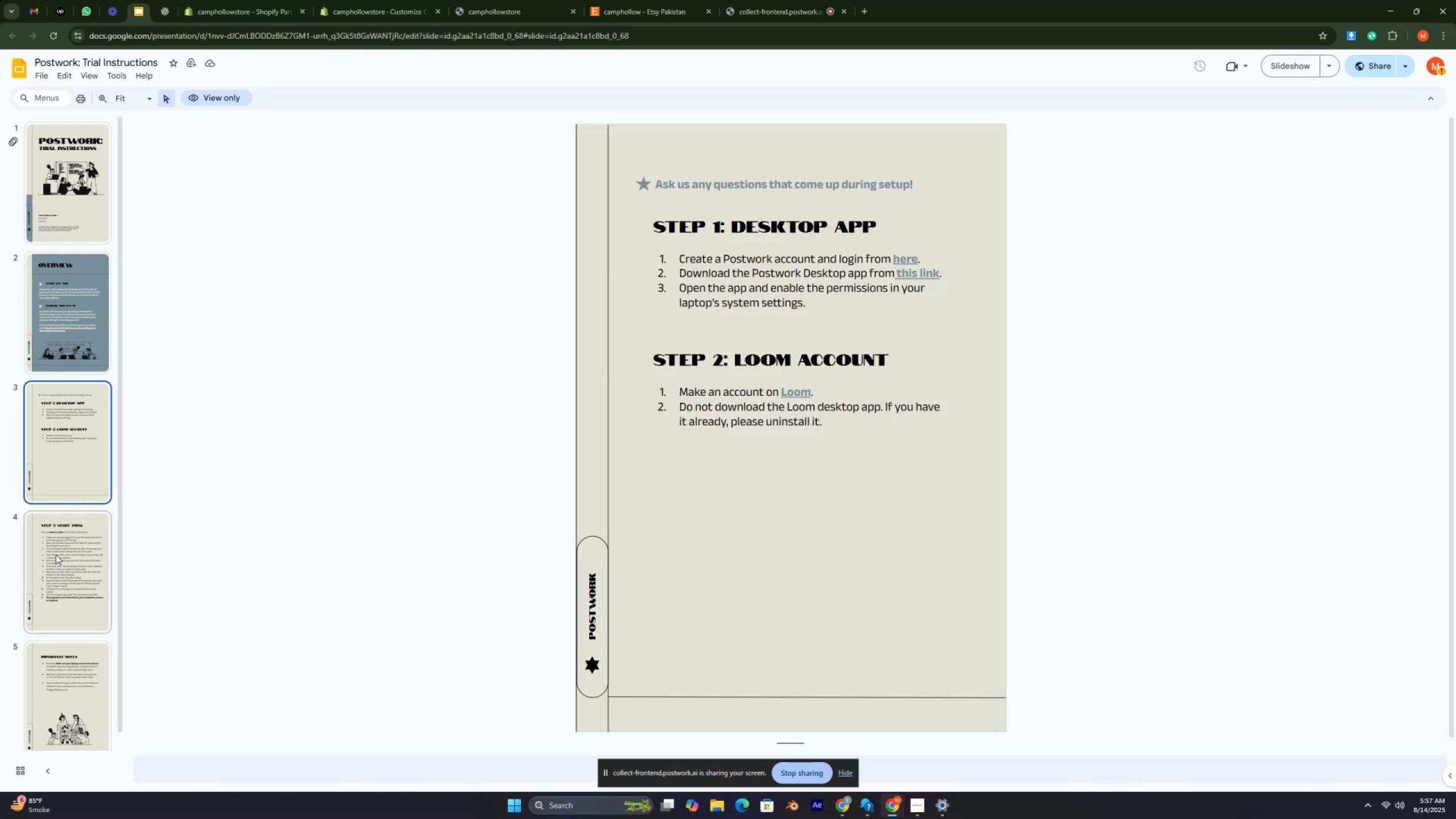 
left_click([56, 563])
 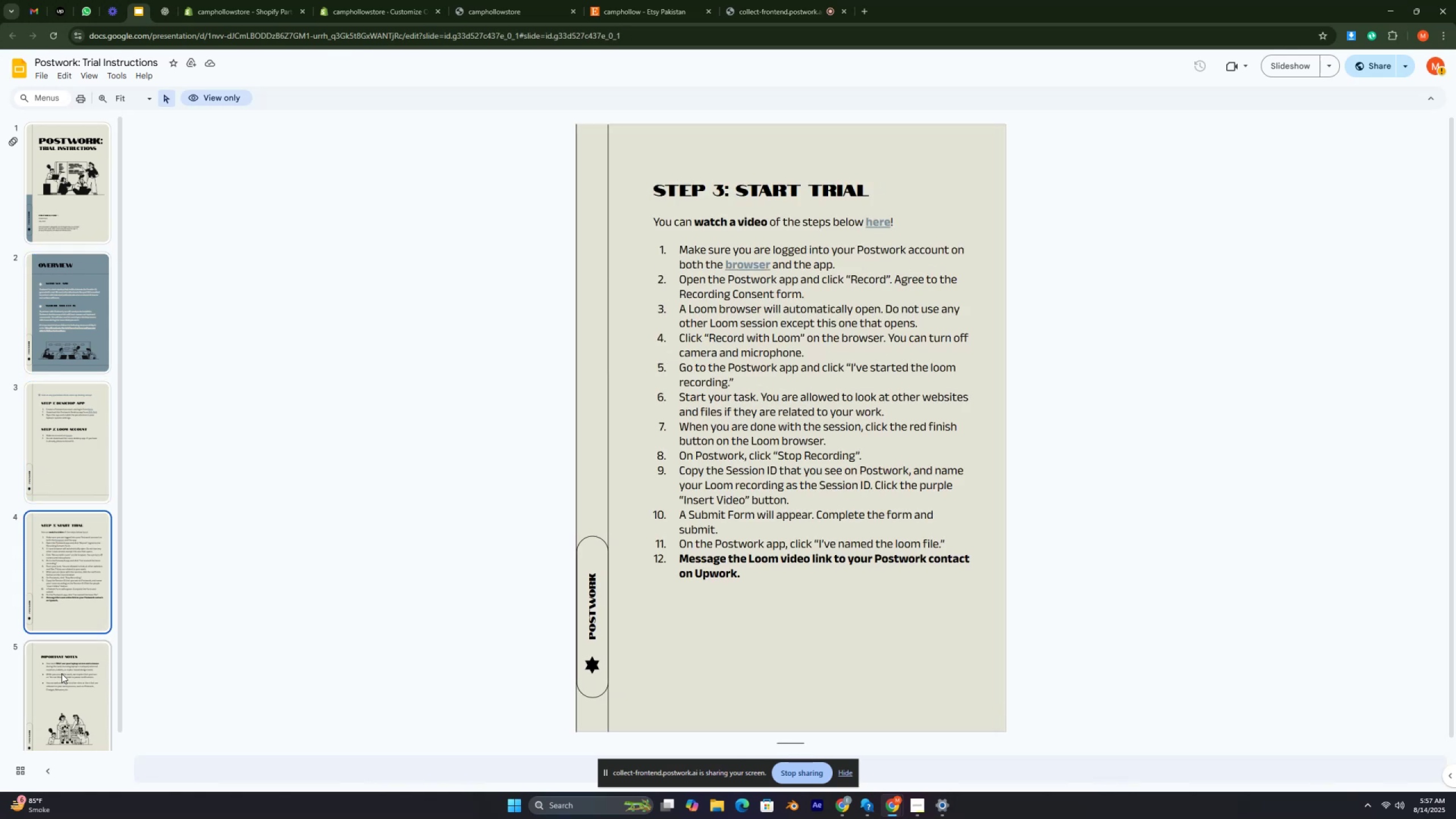 
left_click([61, 673])
 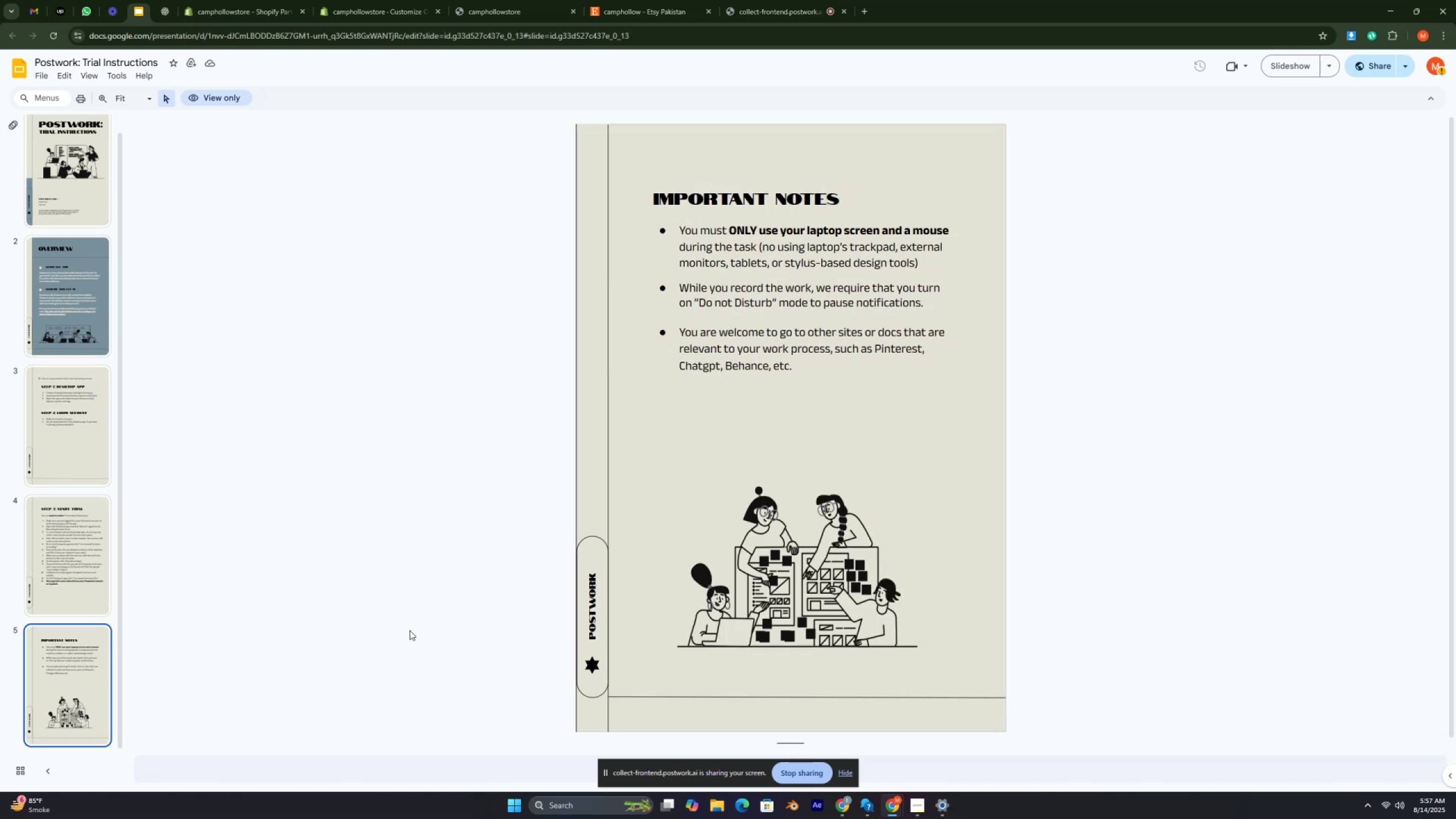 
scroll: coordinate [555, 613], scroll_direction: down, amount: 3.0
 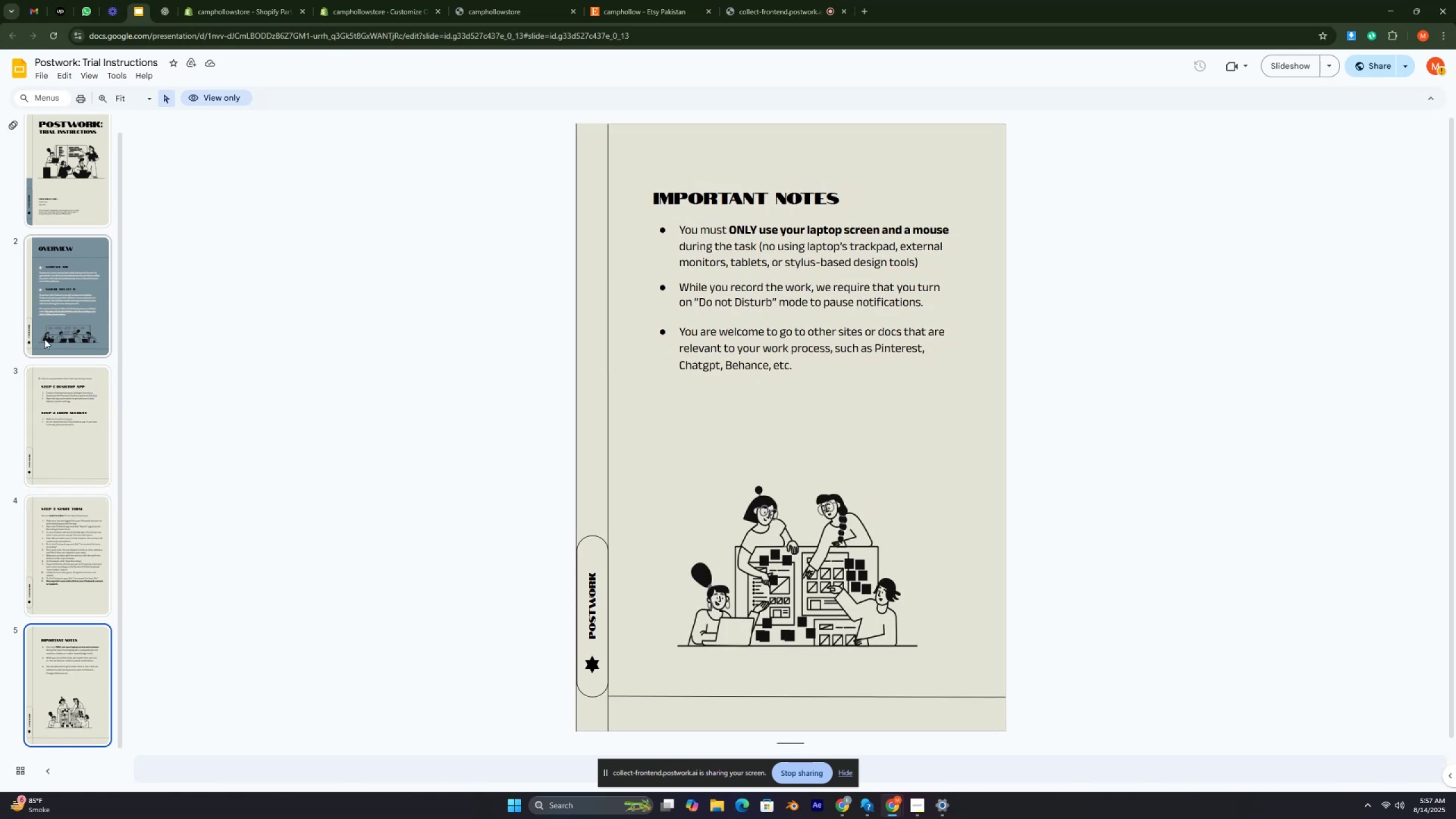 
left_click([59, 323])
 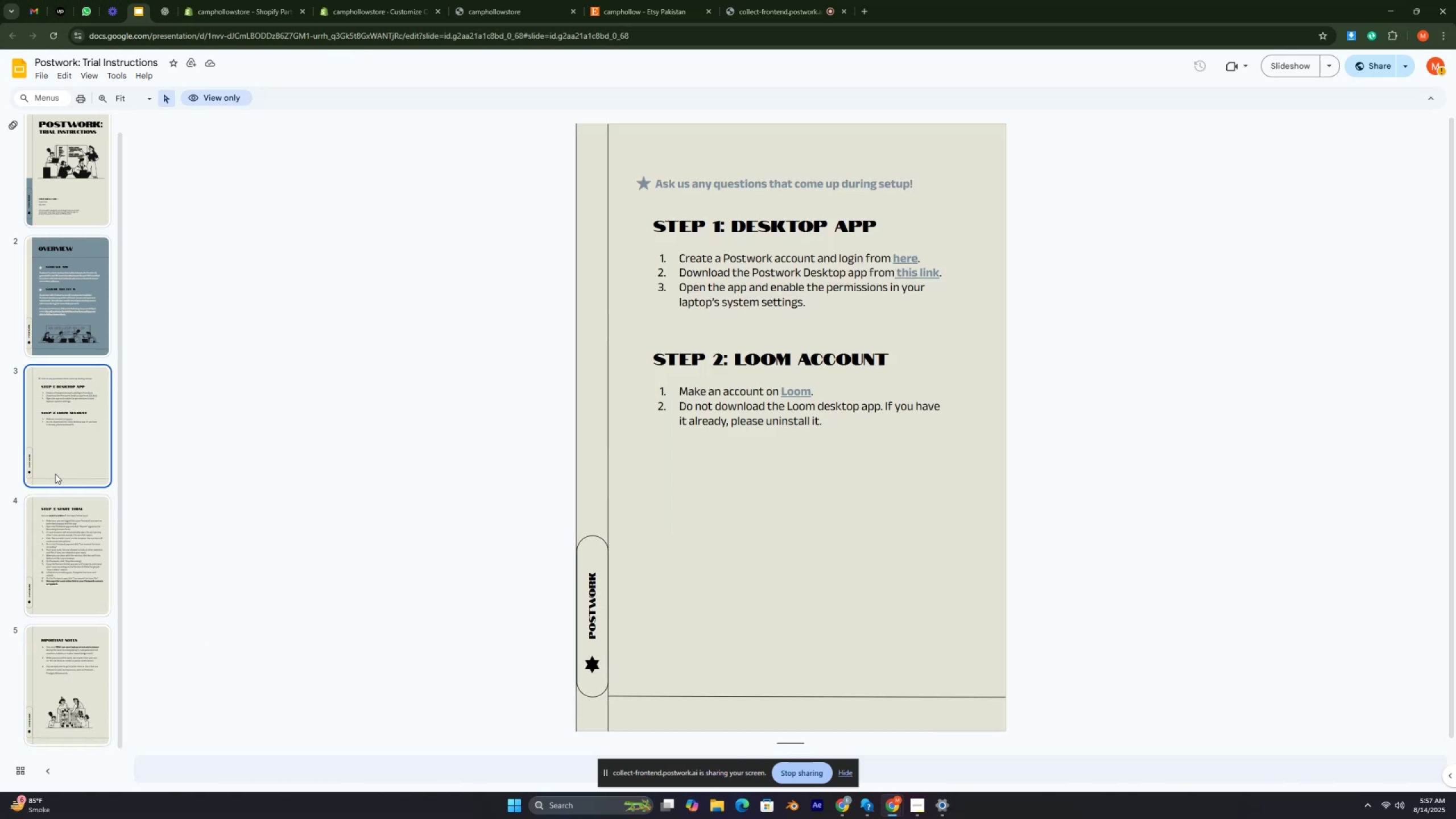 
double_click([63, 549])
 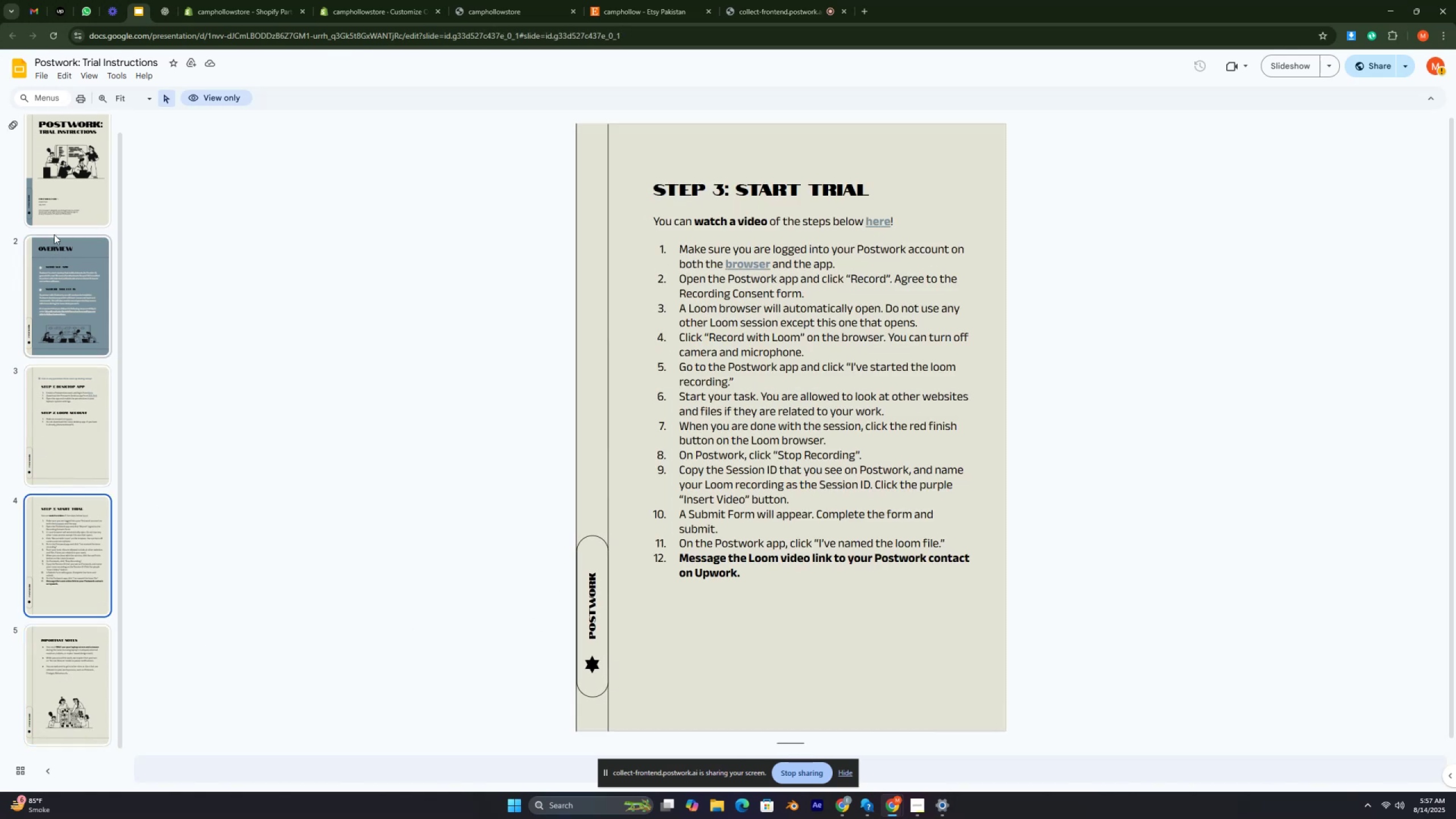 
left_click([58, 185])
 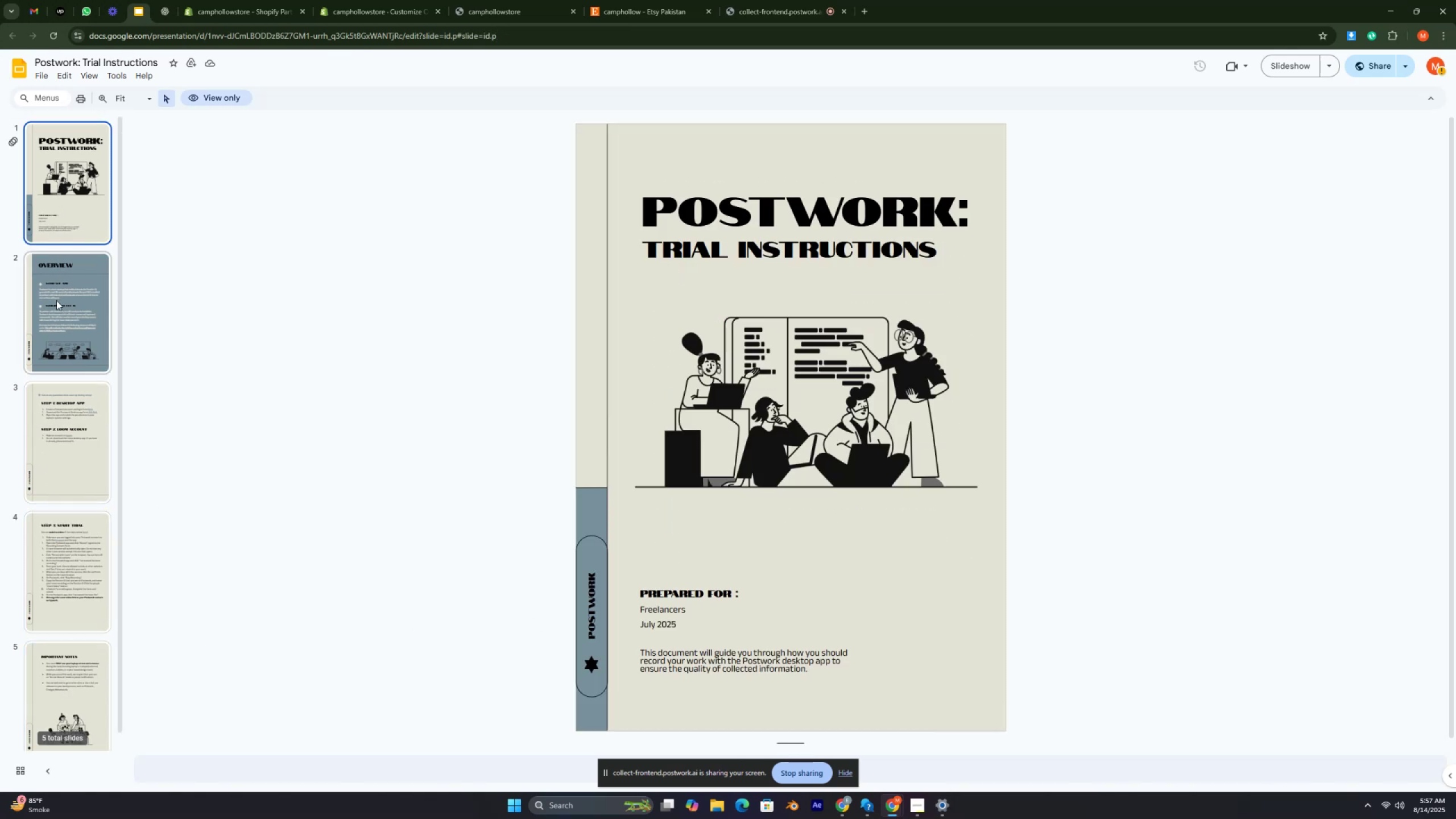 
left_click([56, 304])
 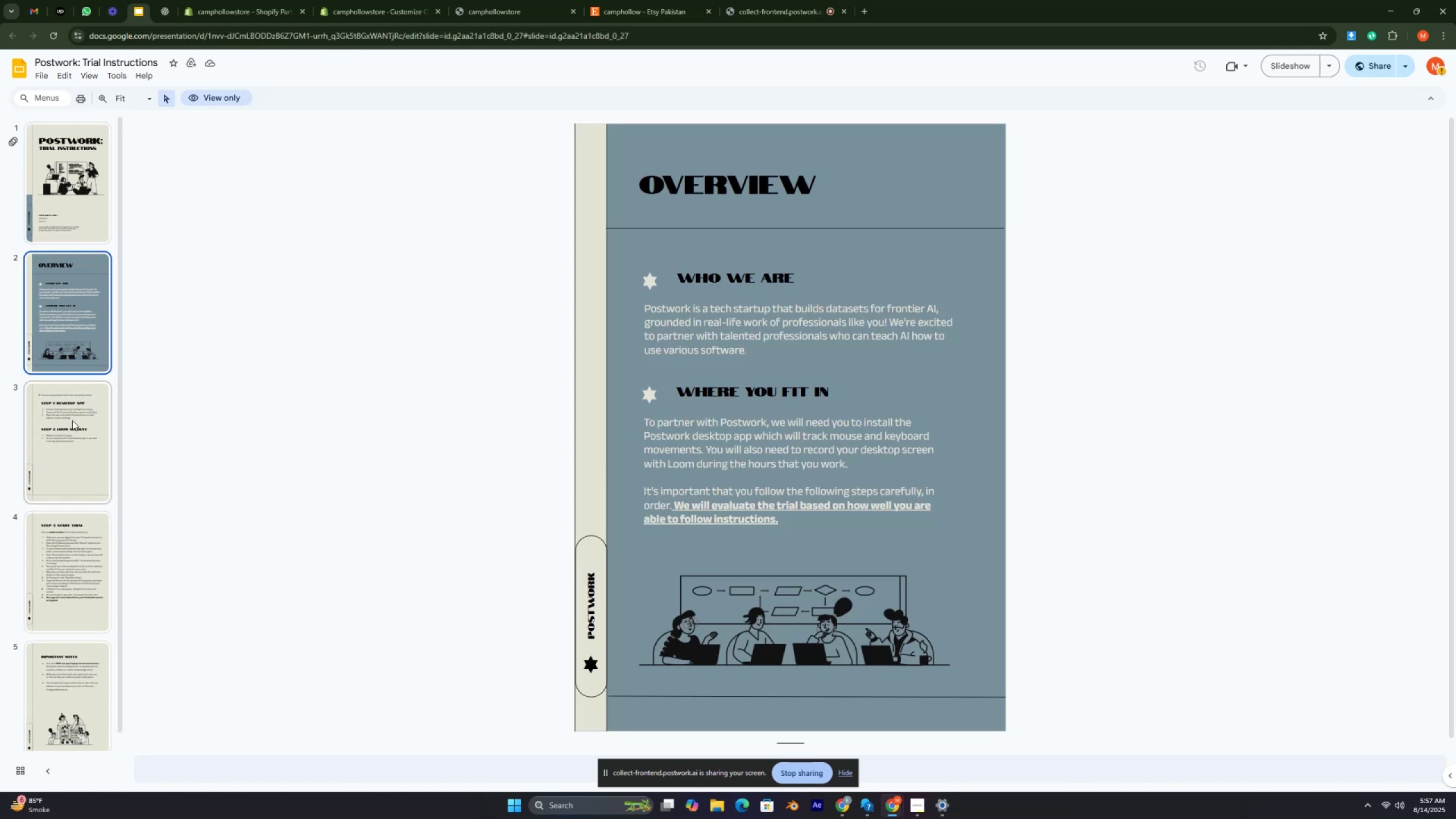 
left_click([72, 425])
 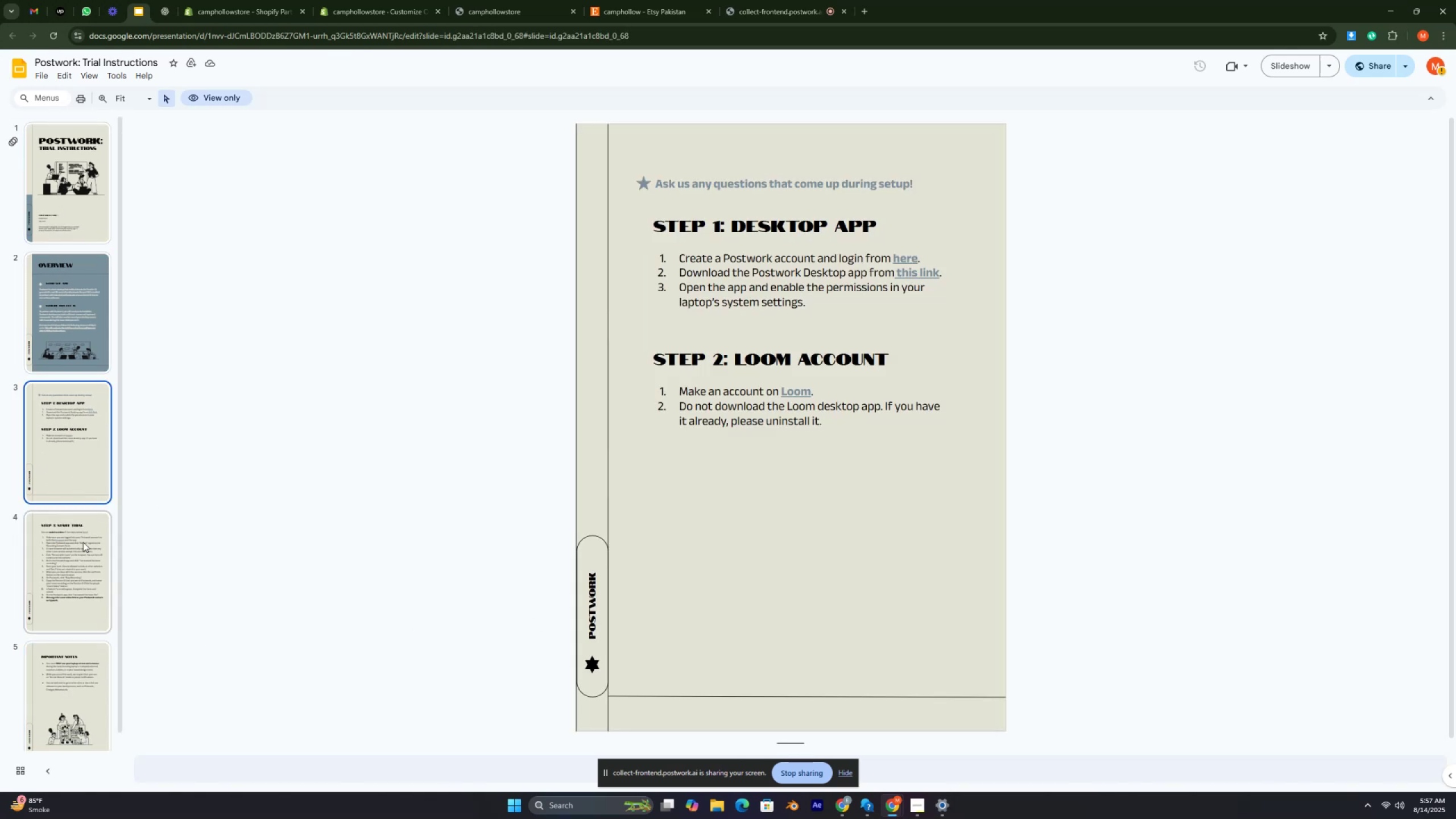 
left_click([83, 547])
 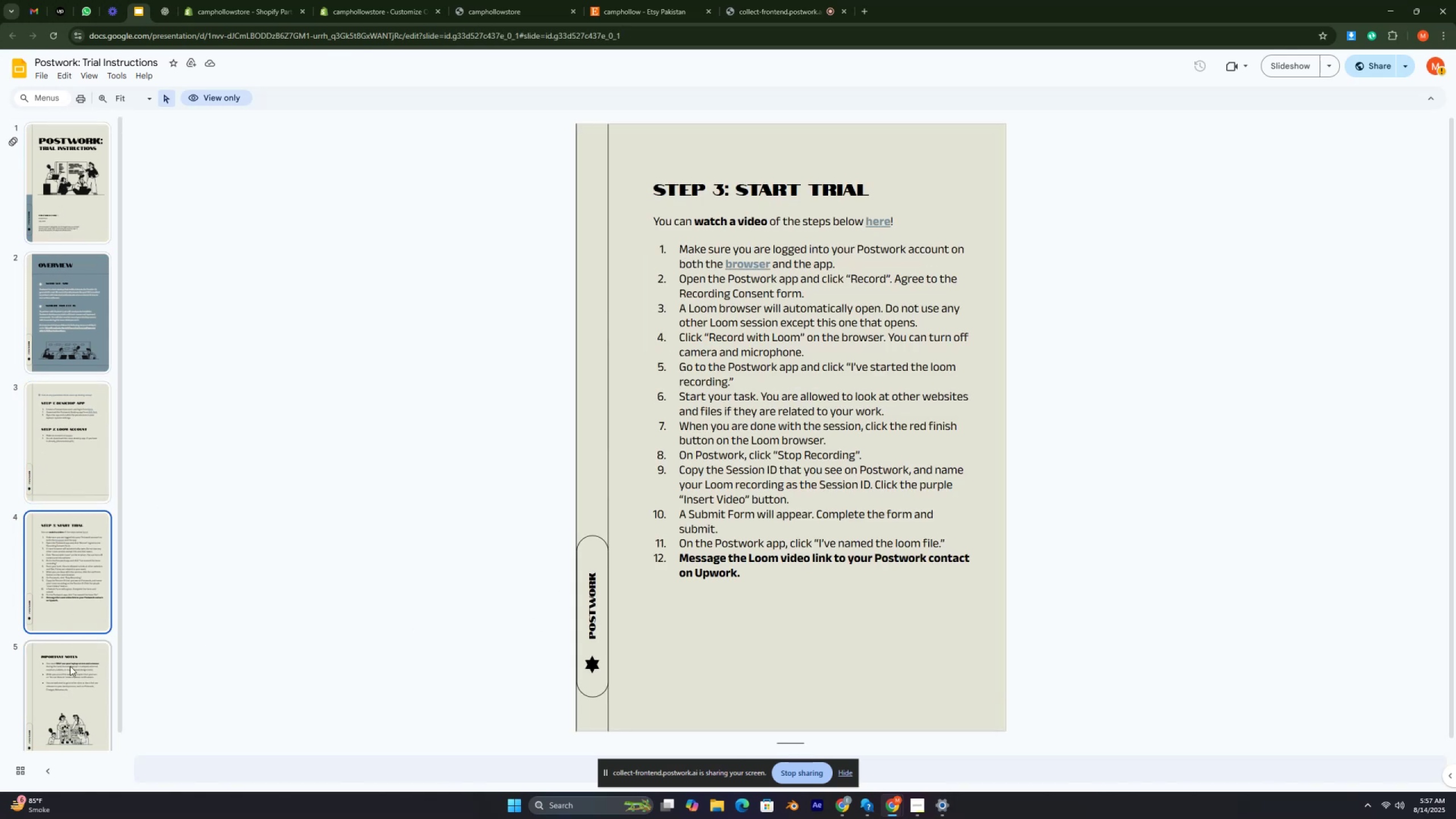 
left_click([70, 666])
 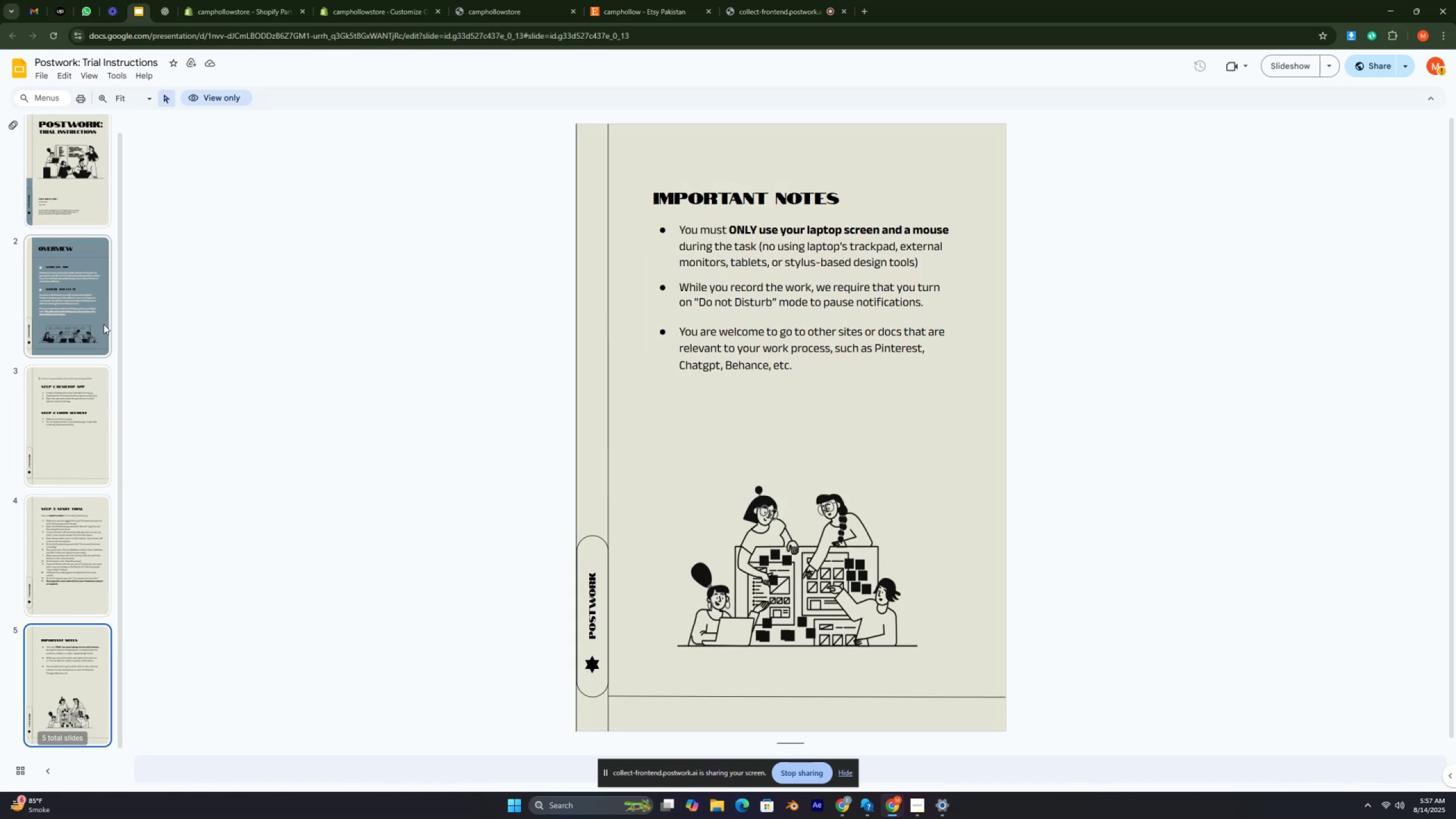 
left_click([92, 313])
 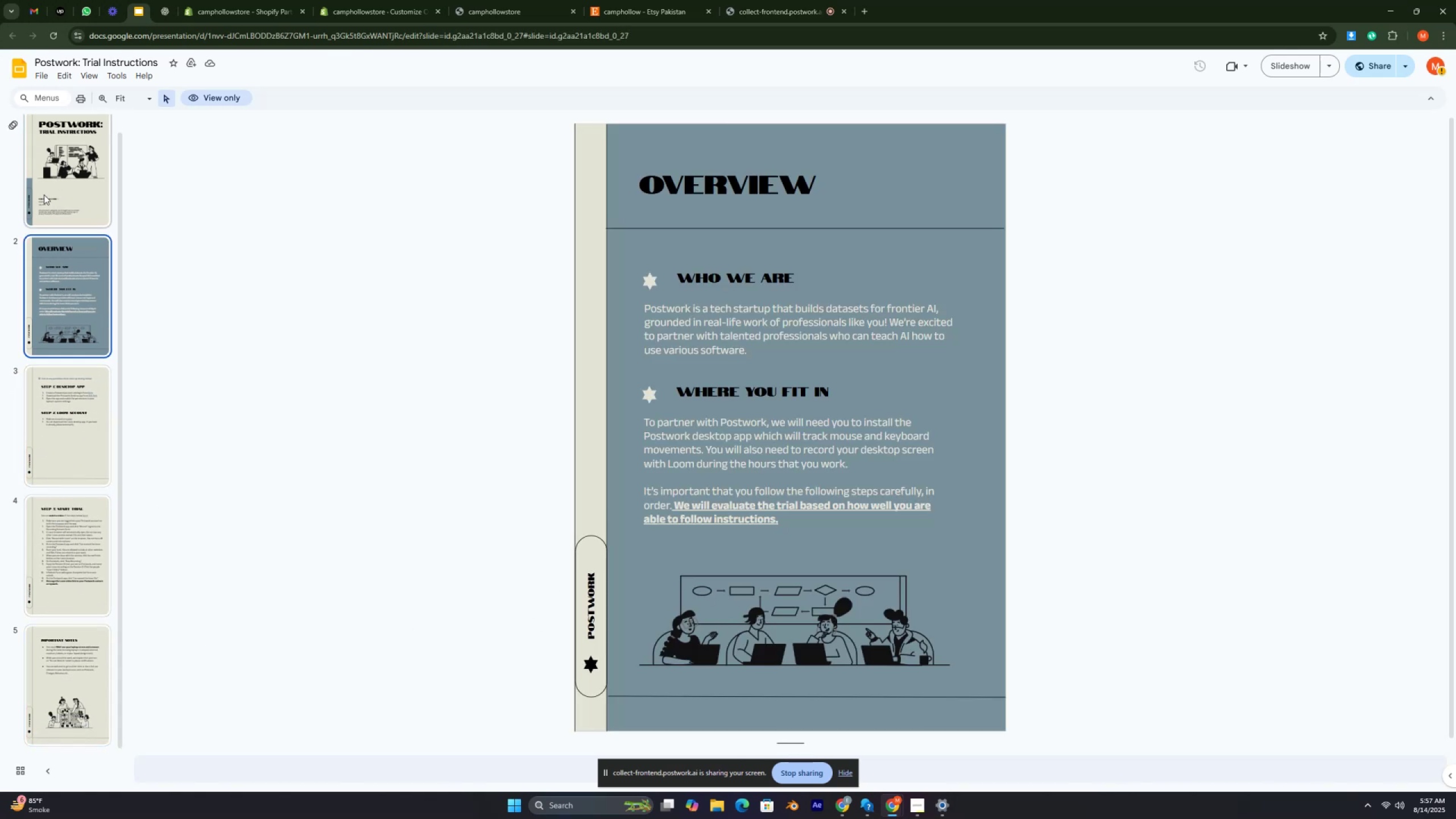 
left_click([44, 193])
 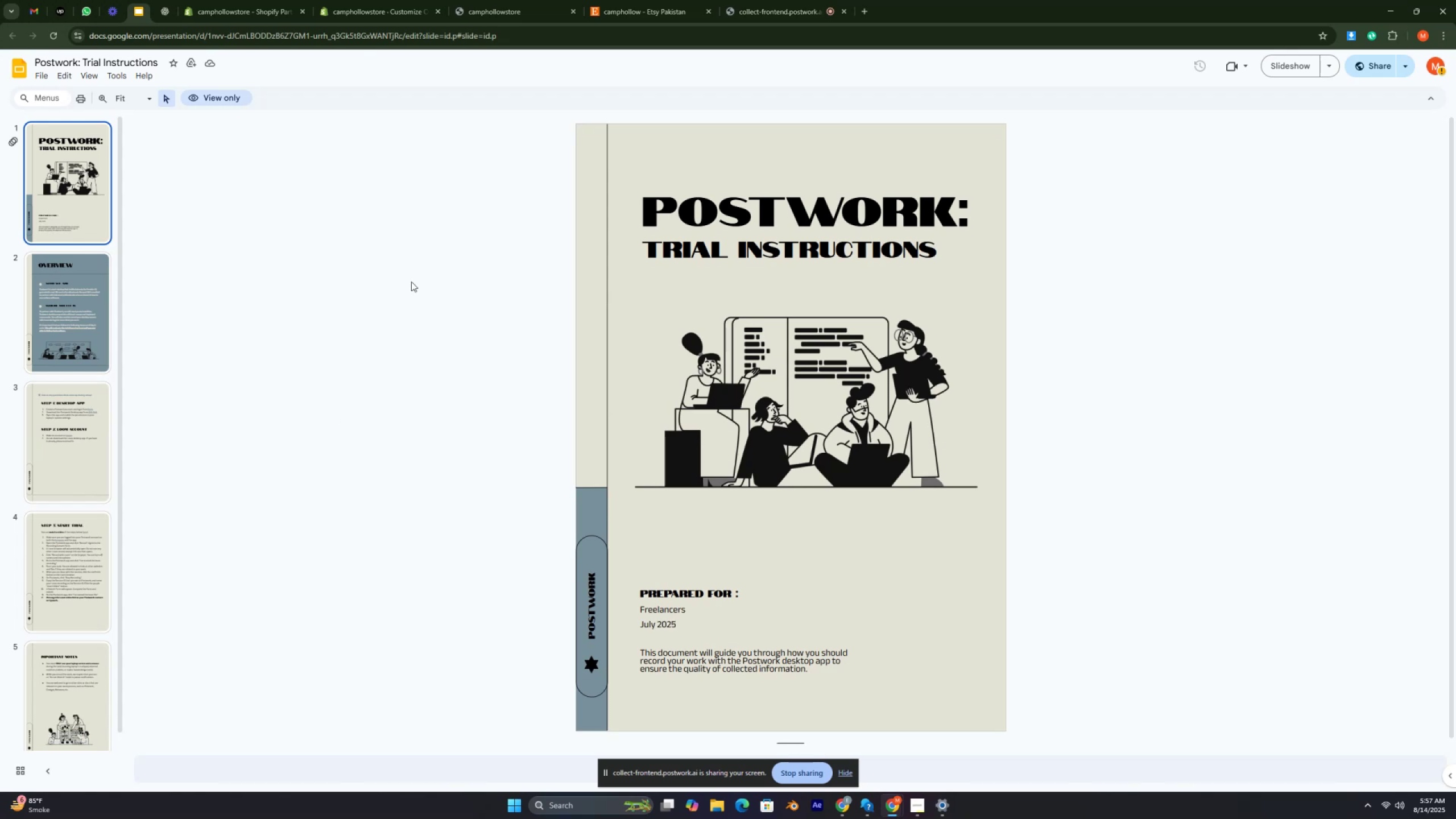 
wait(6.55)
 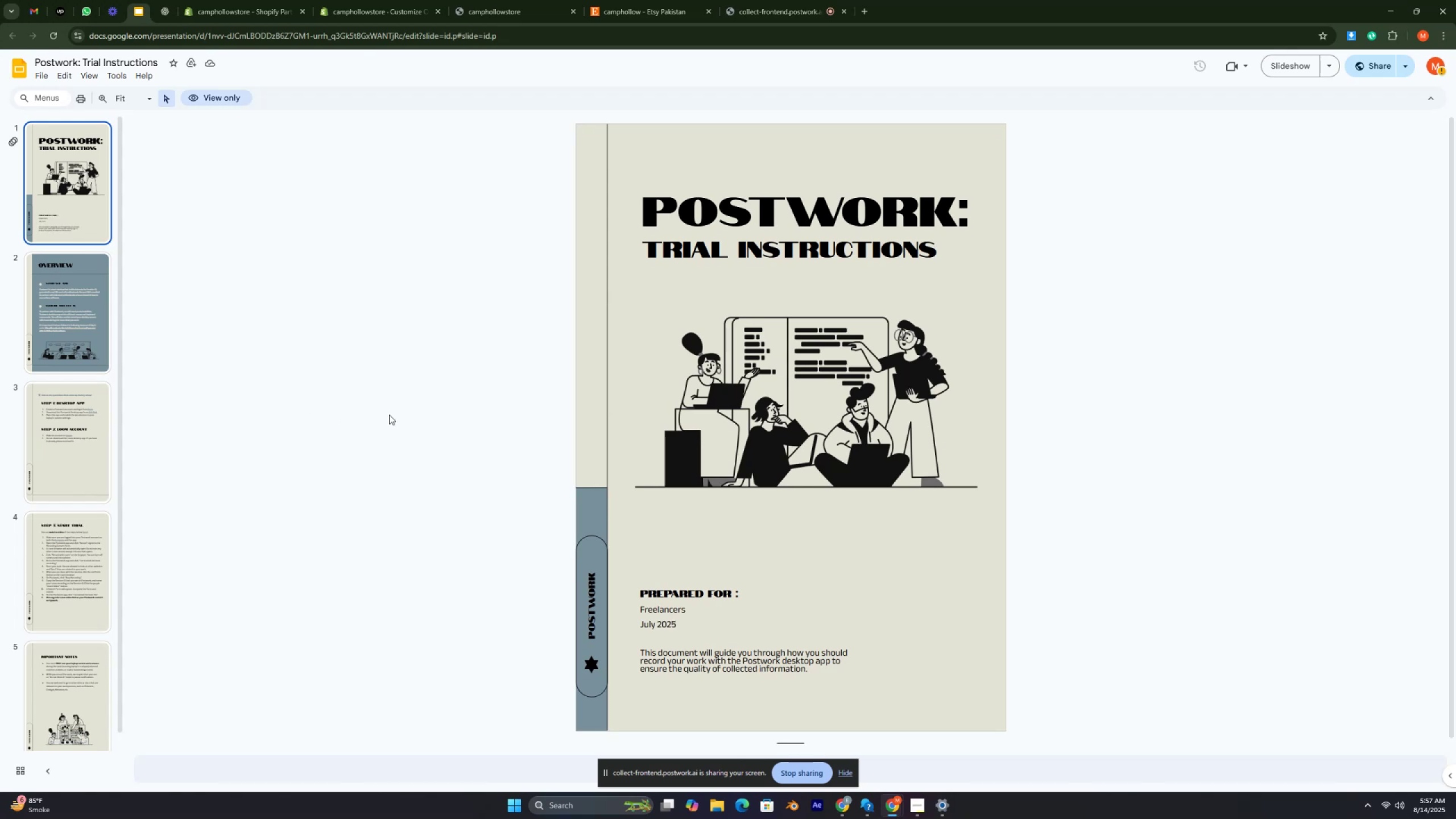 
left_click([354, 9])
 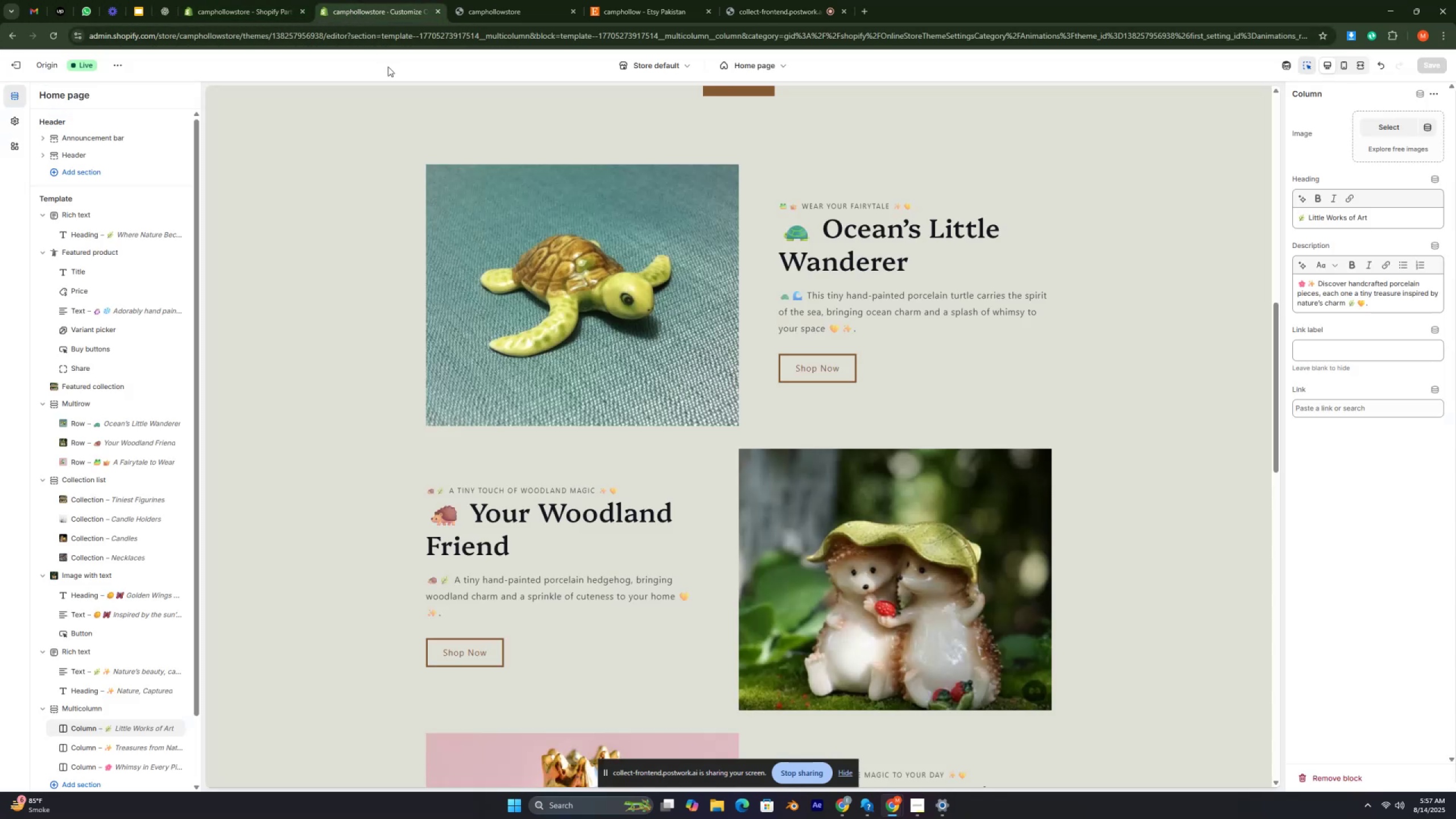 
mouse_move([469, 188])
 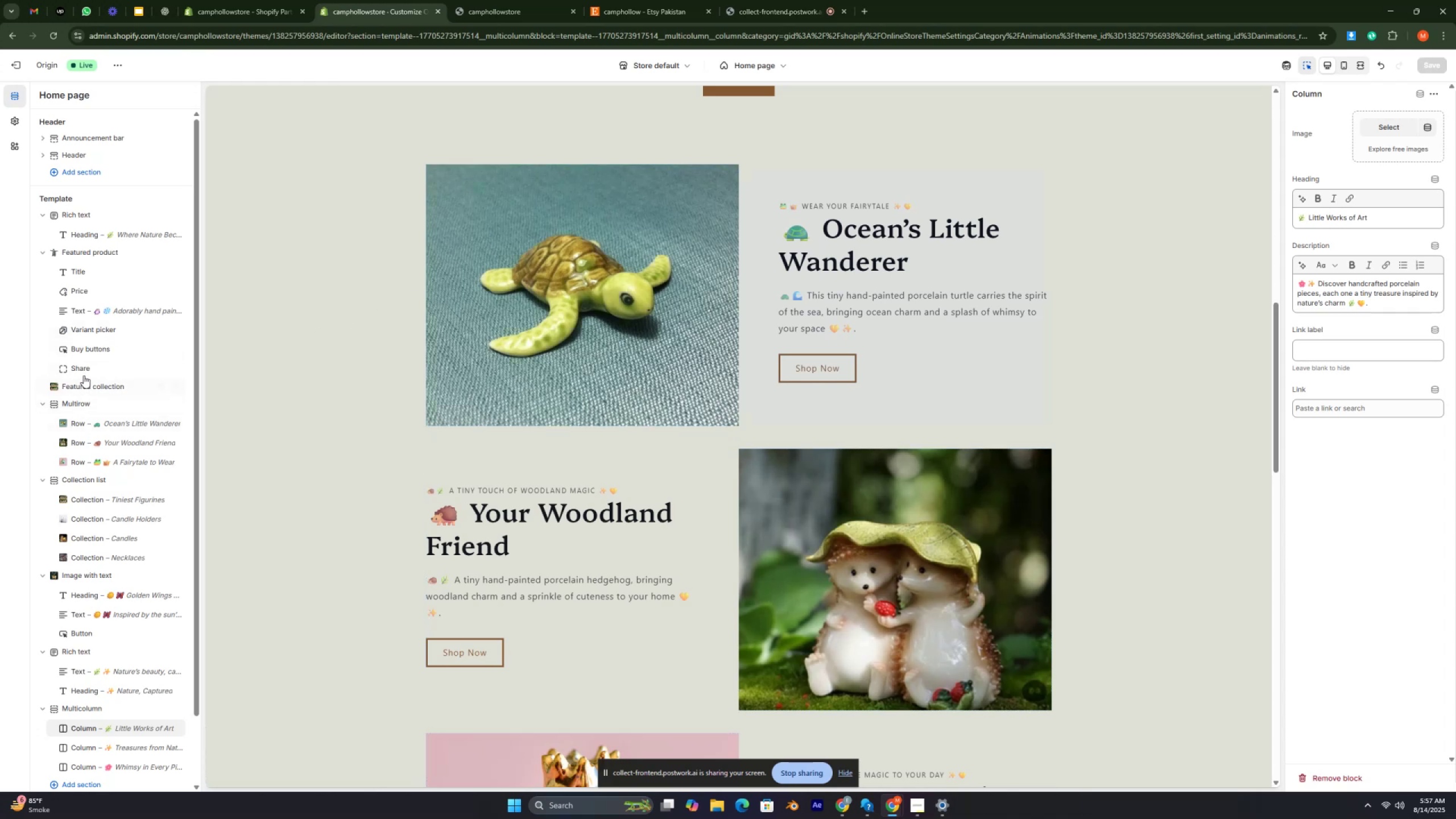 
left_click([84, 386])
 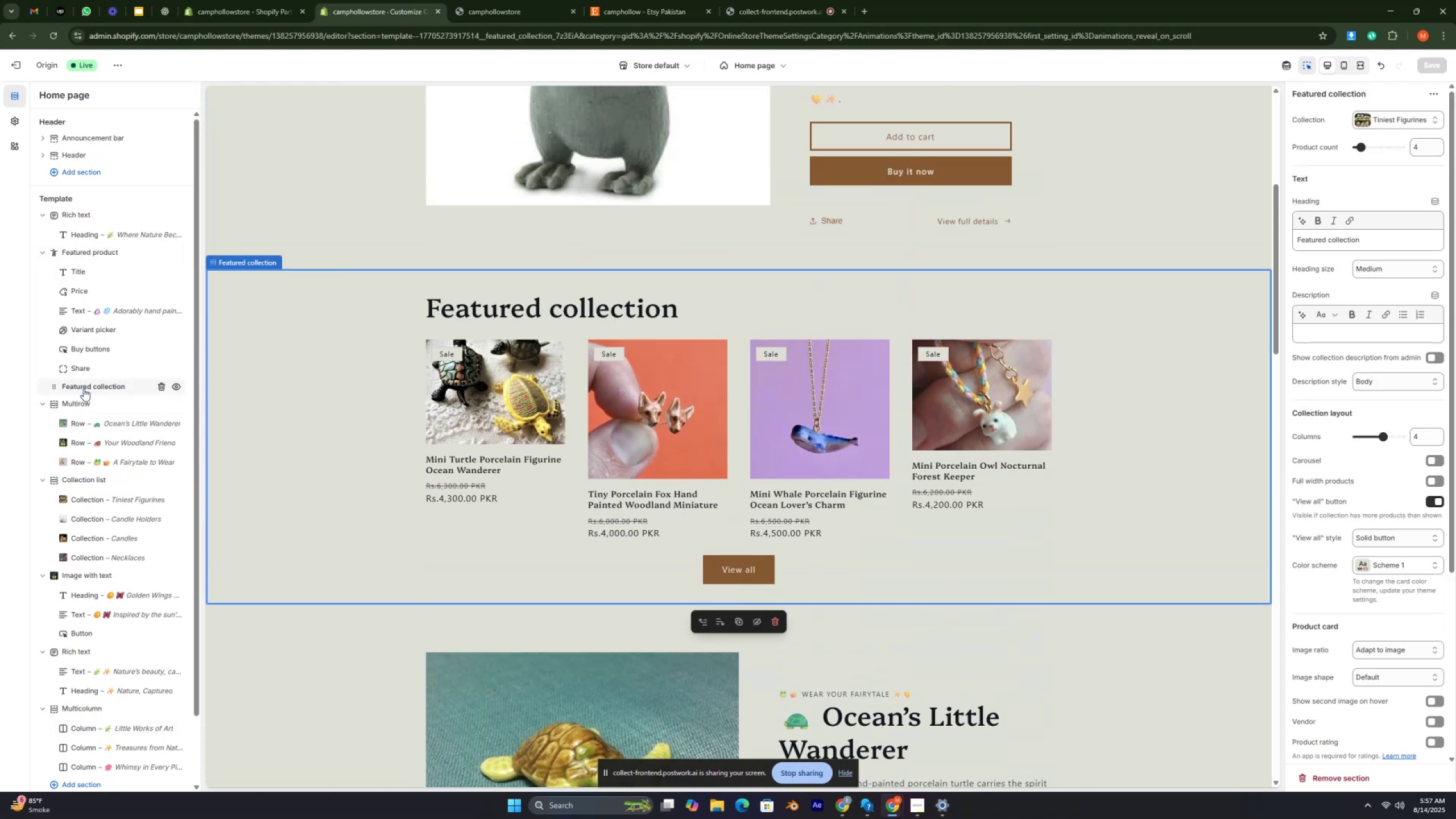 
mouse_move([102, 390])
 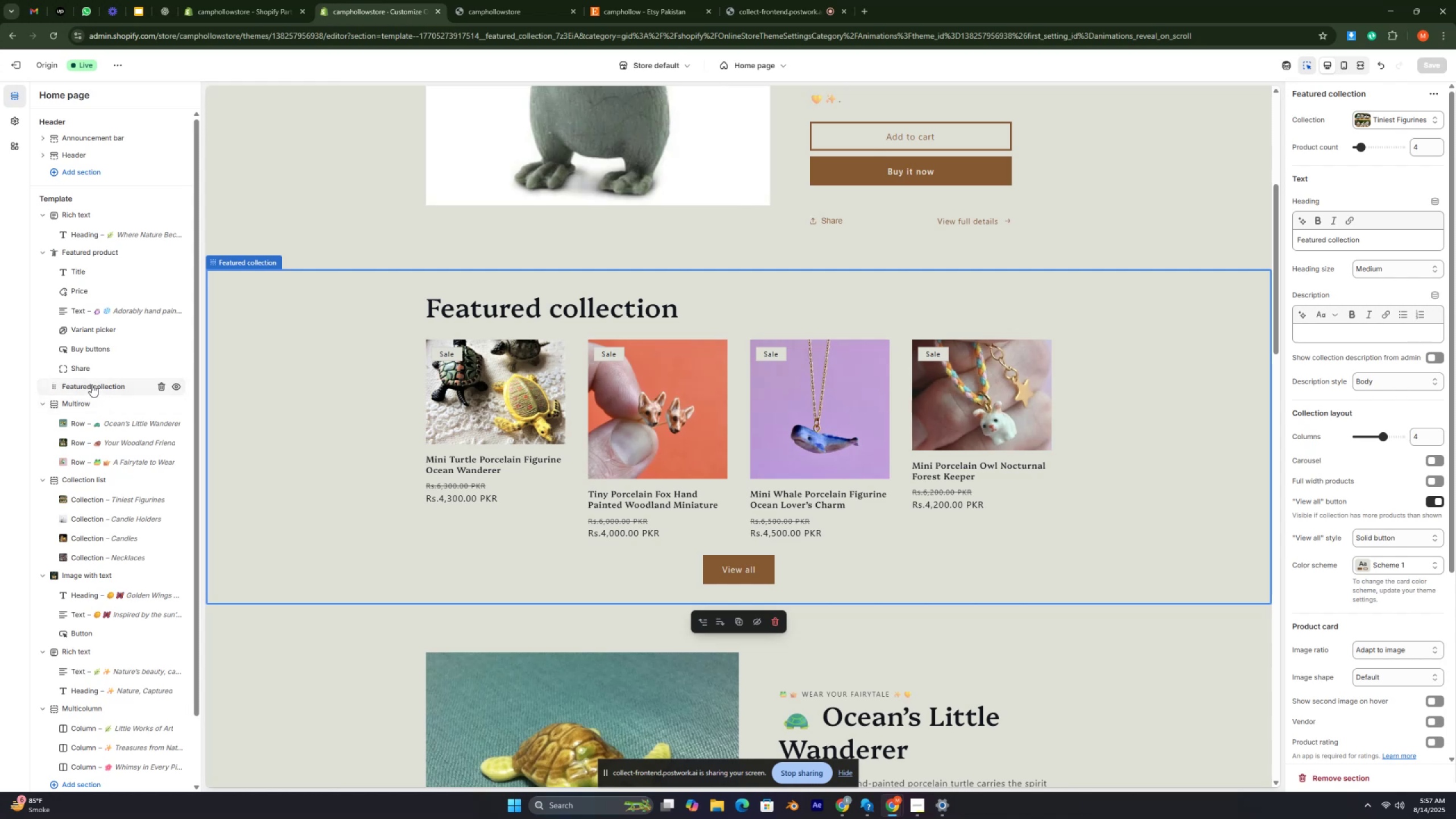 
left_click([92, 384])
 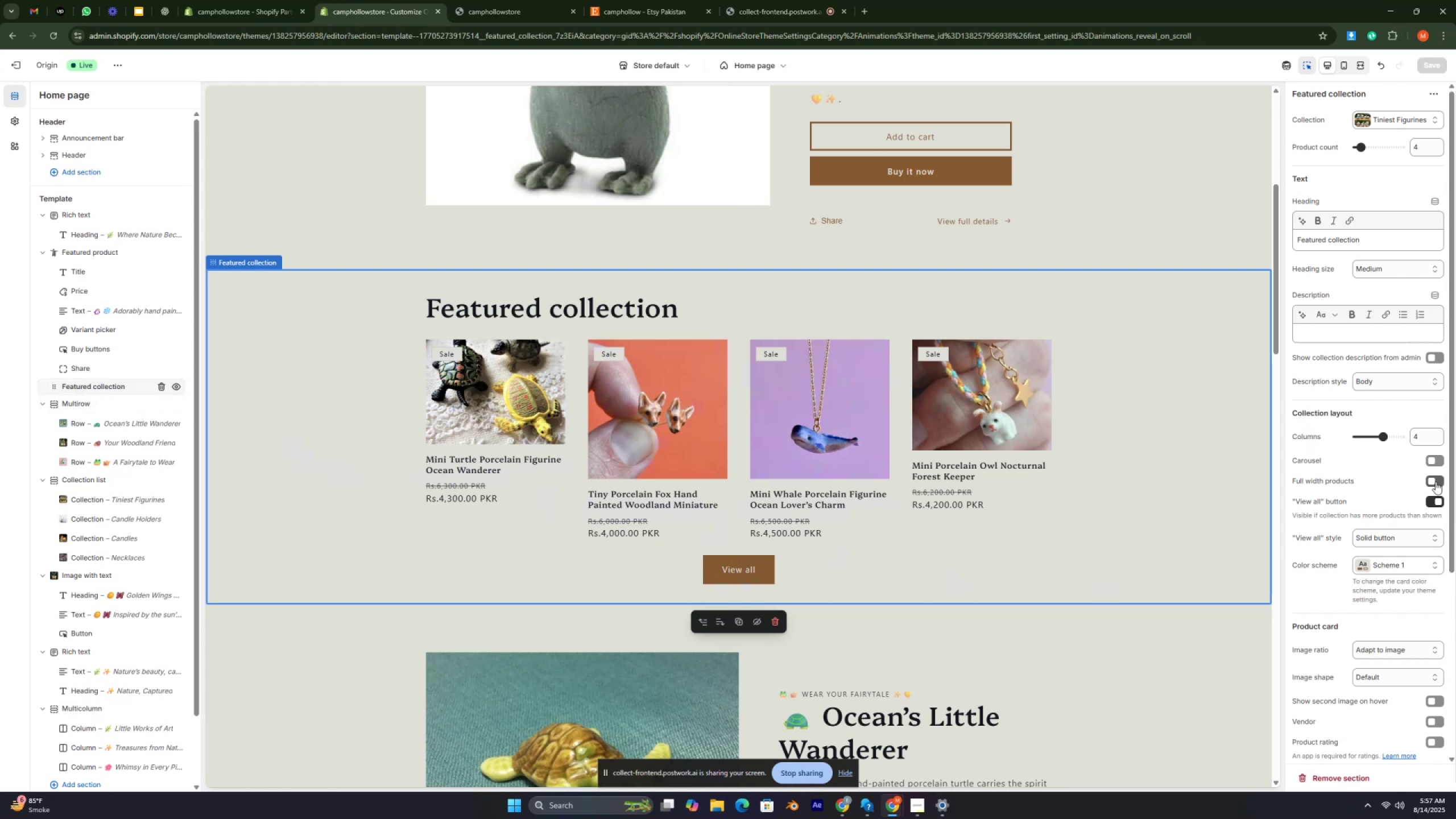 
wait(6.69)
 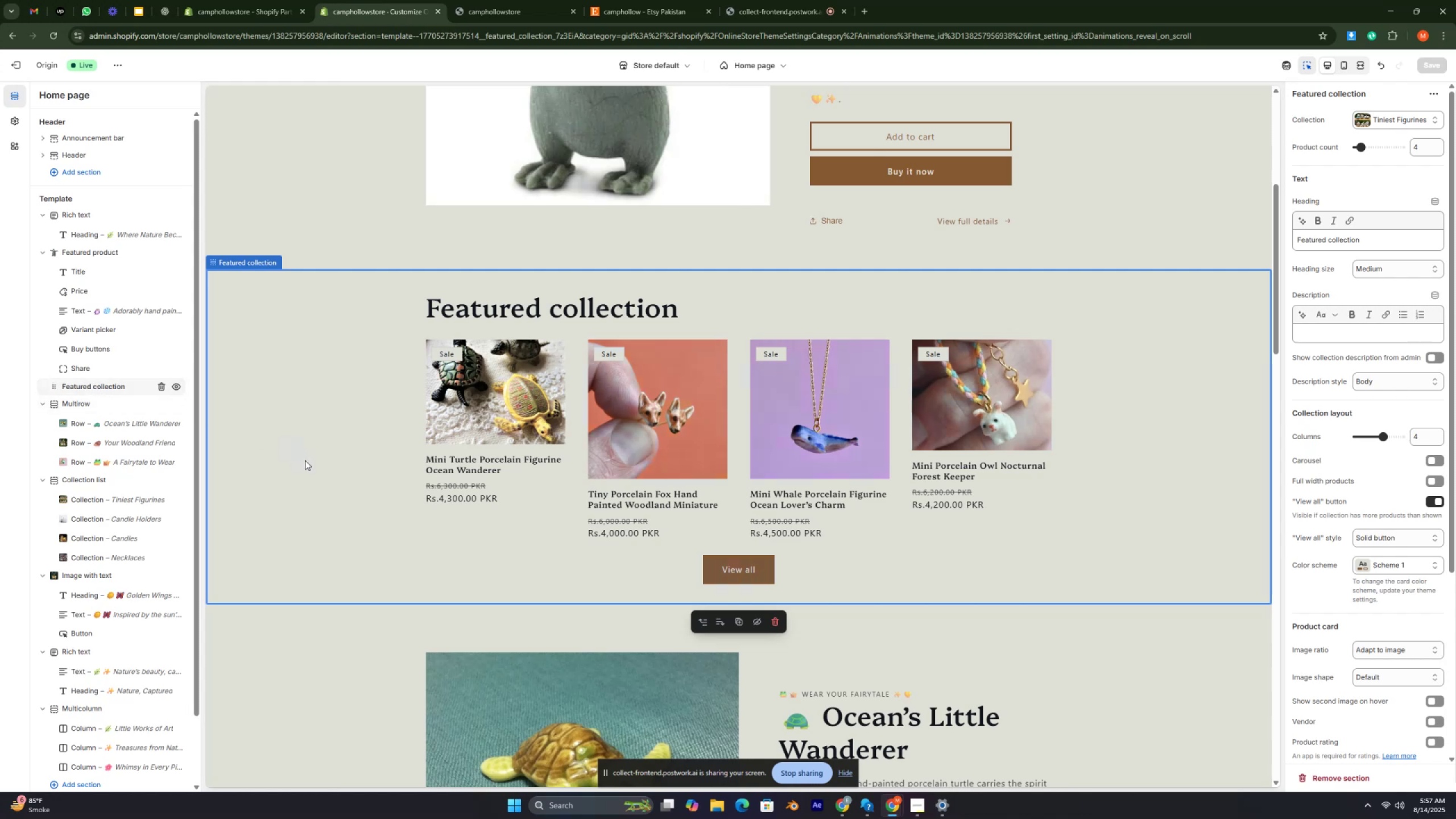 
left_click([1434, 481])
 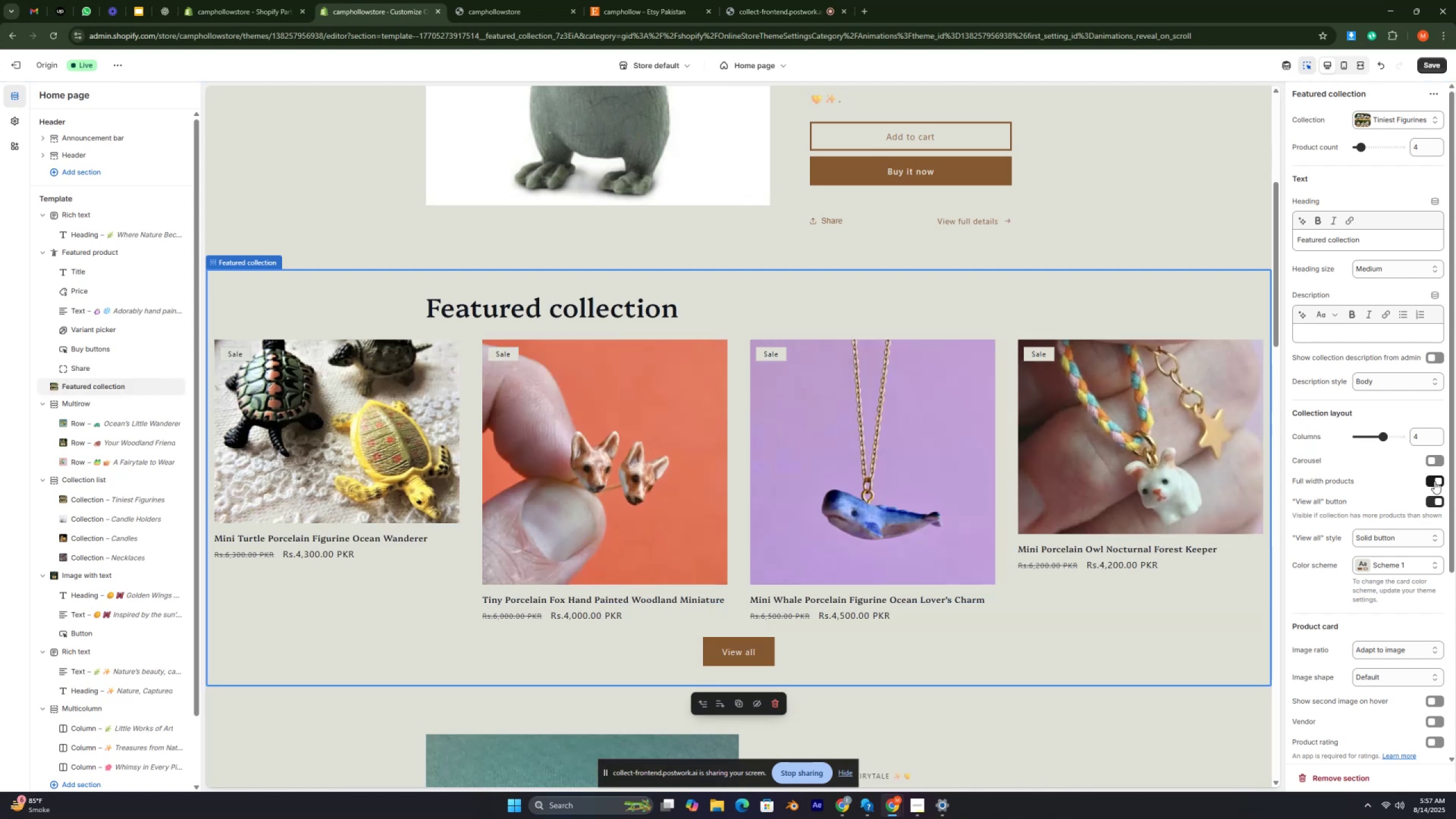 
left_click([1434, 481])
 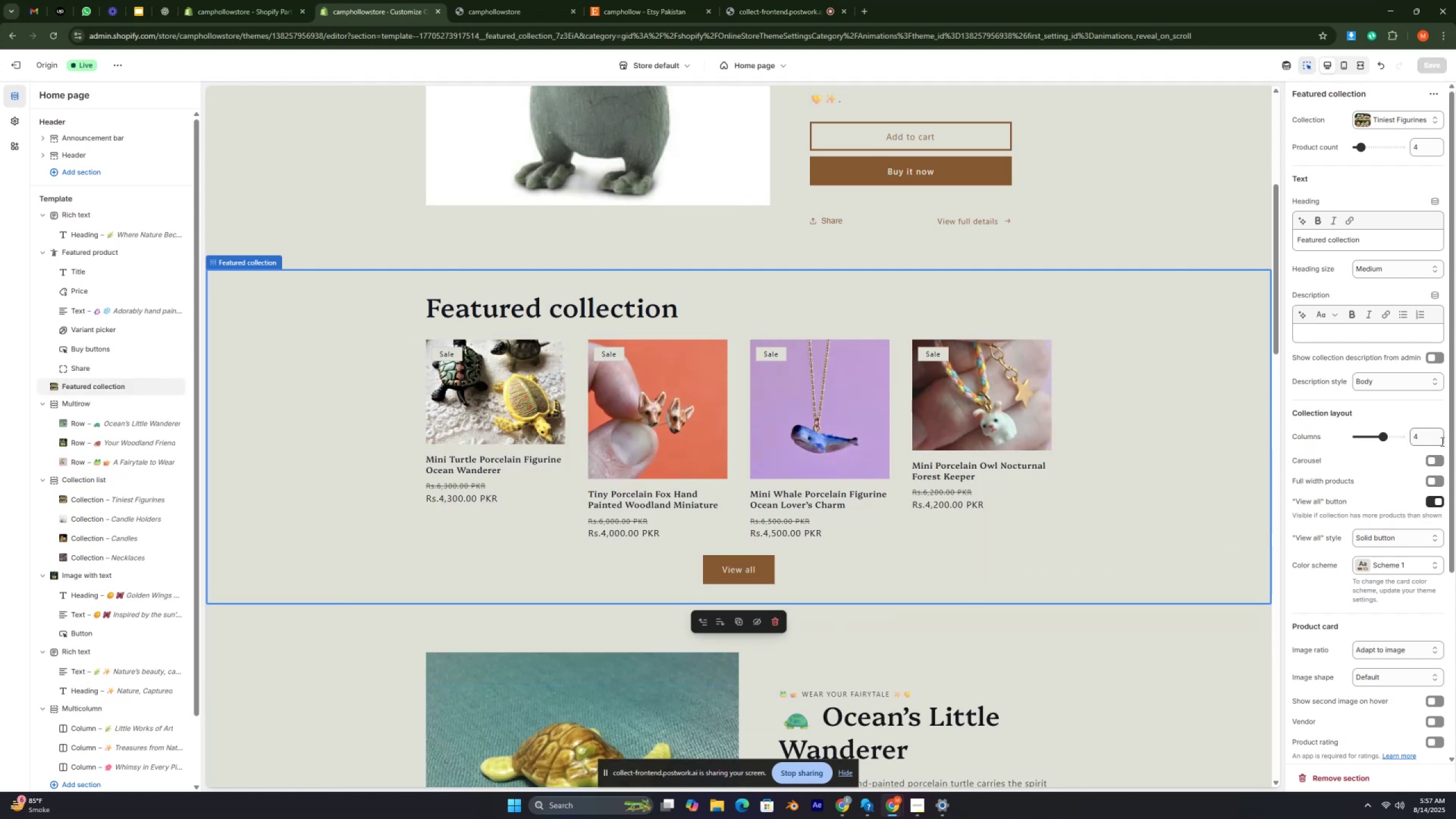 
left_click([1439, 457])
 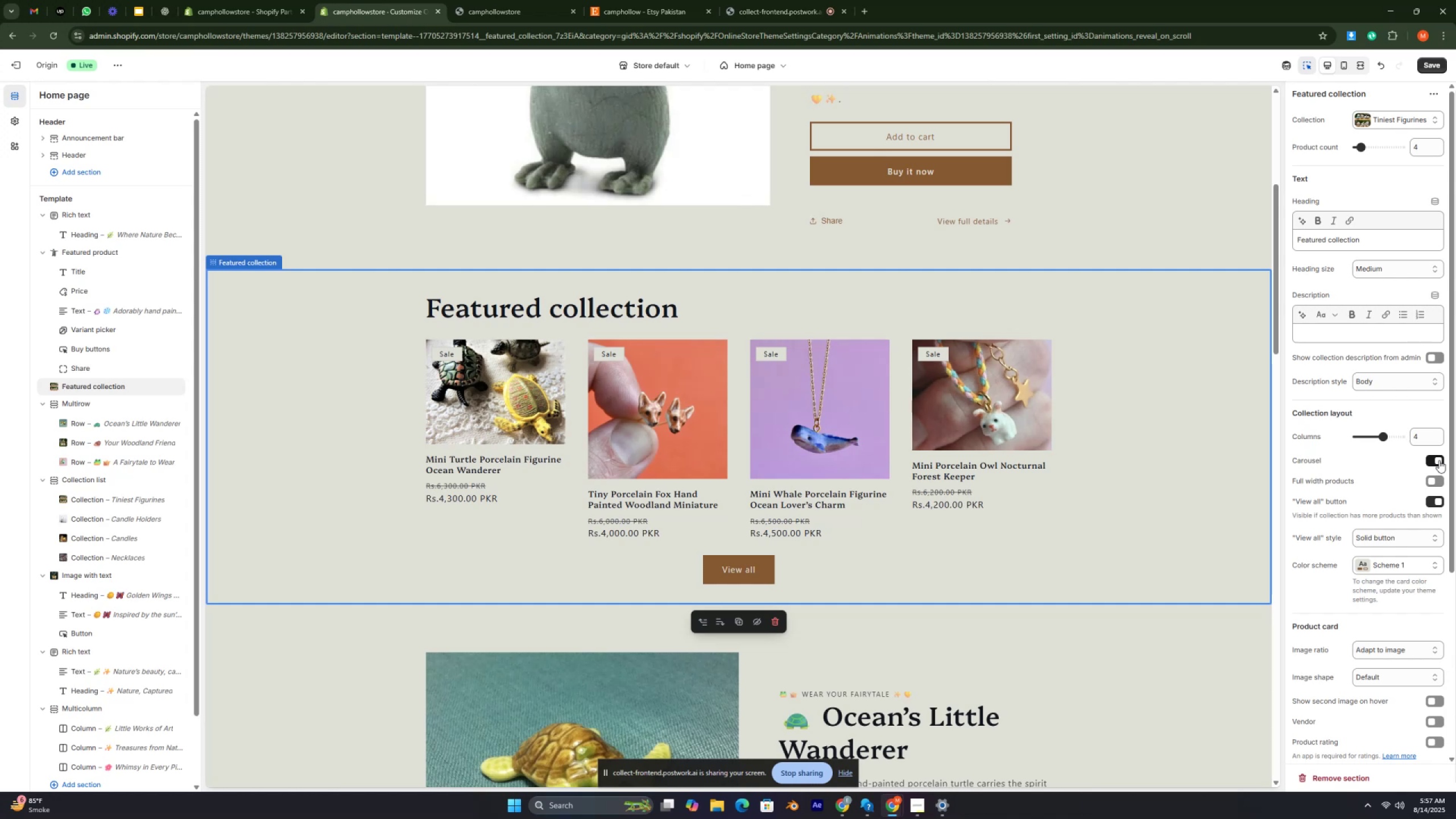 
scroll: coordinate [1446, 595], scroll_direction: down, amount: 3.0
 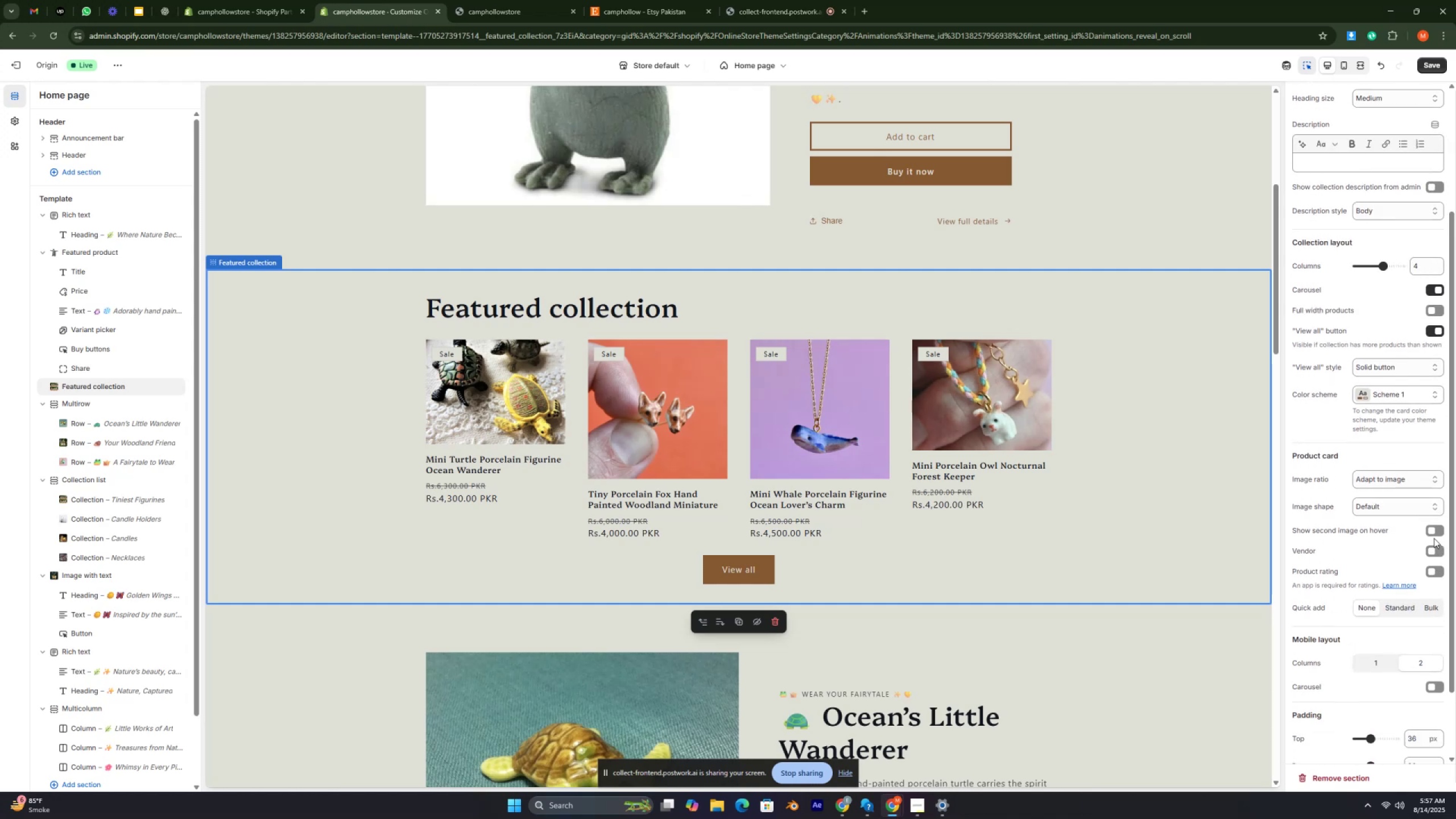 
left_click([1432, 532])
 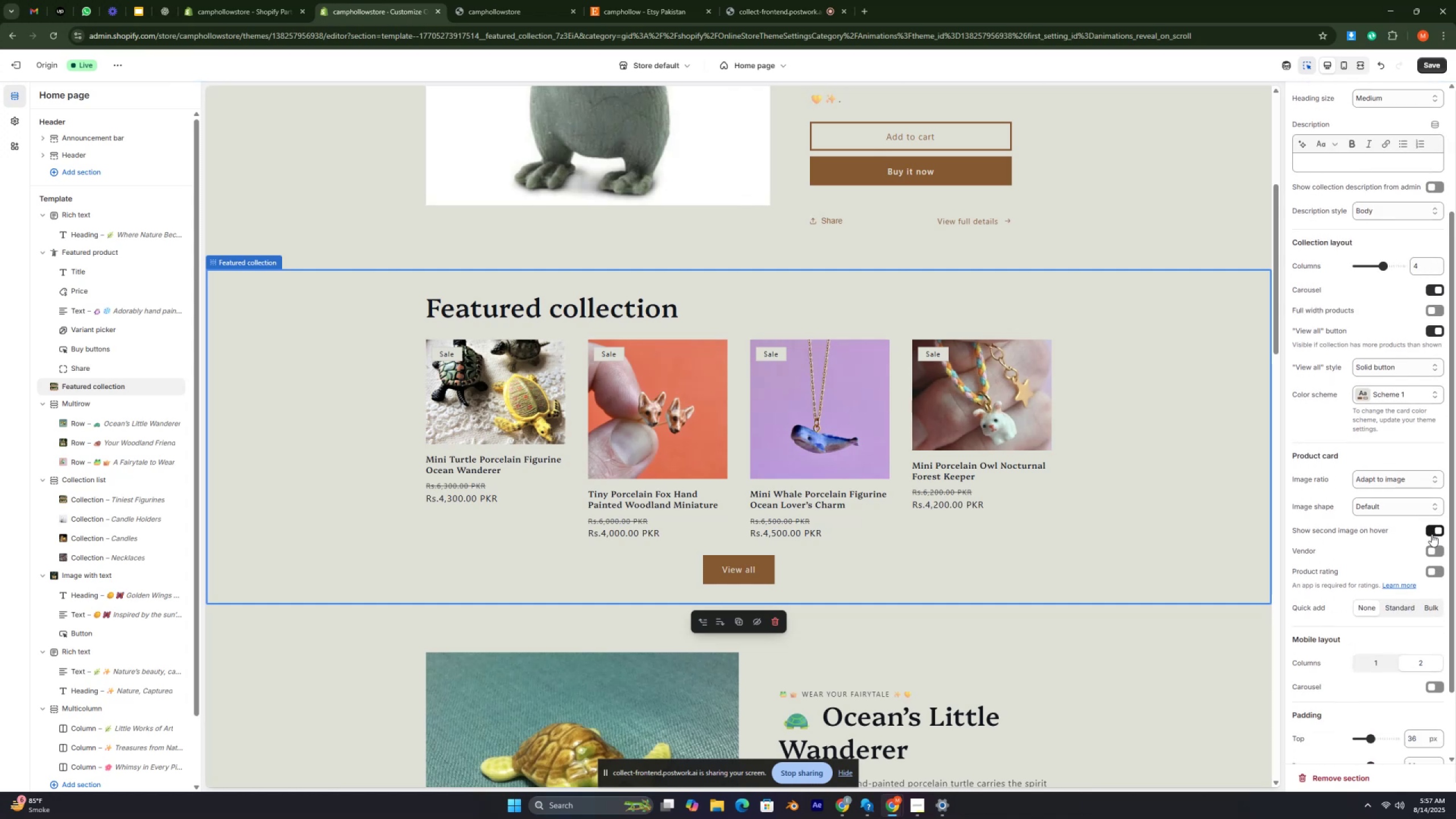 
left_click([1434, 548])
 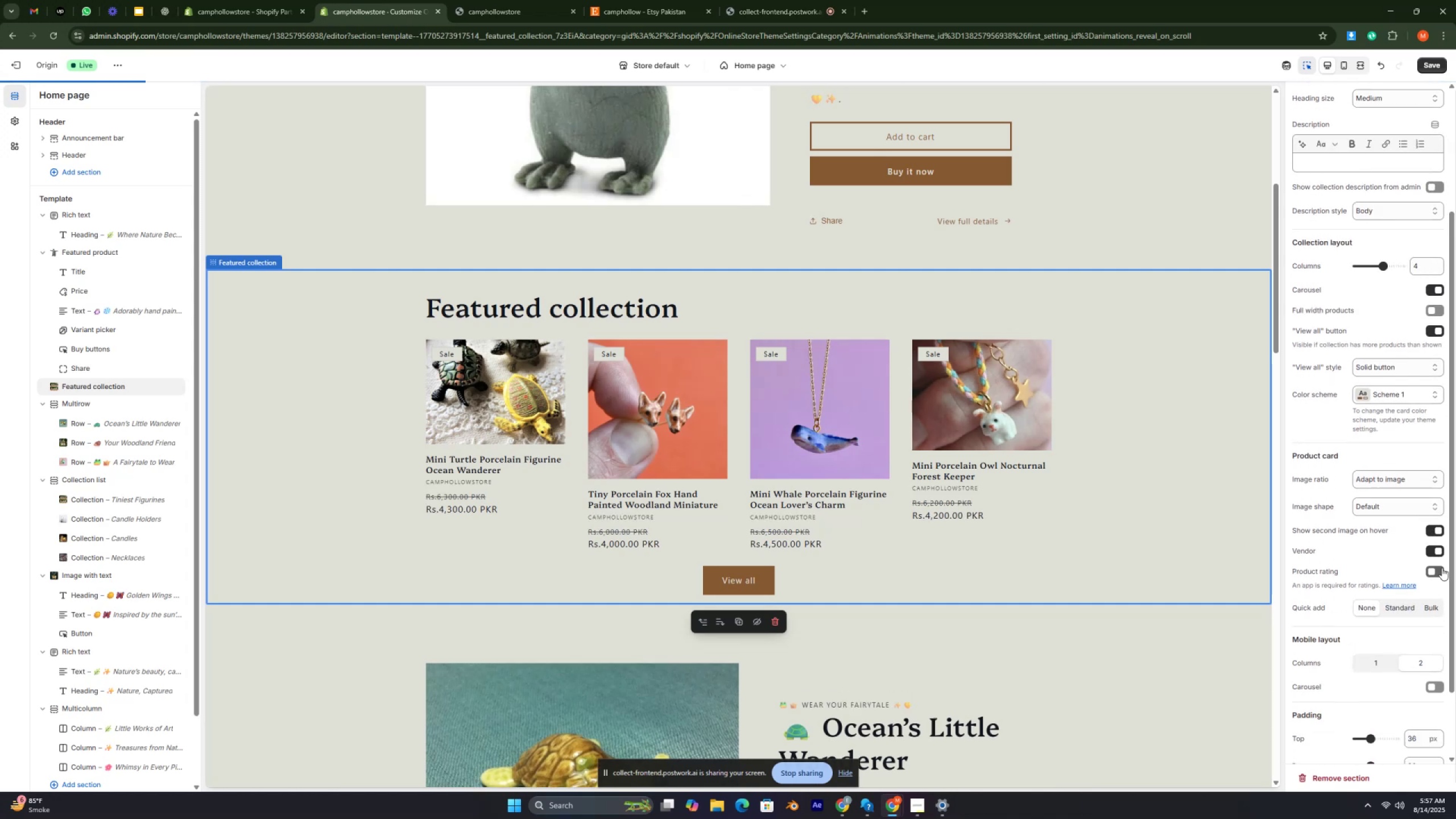 
left_click([1442, 568])
 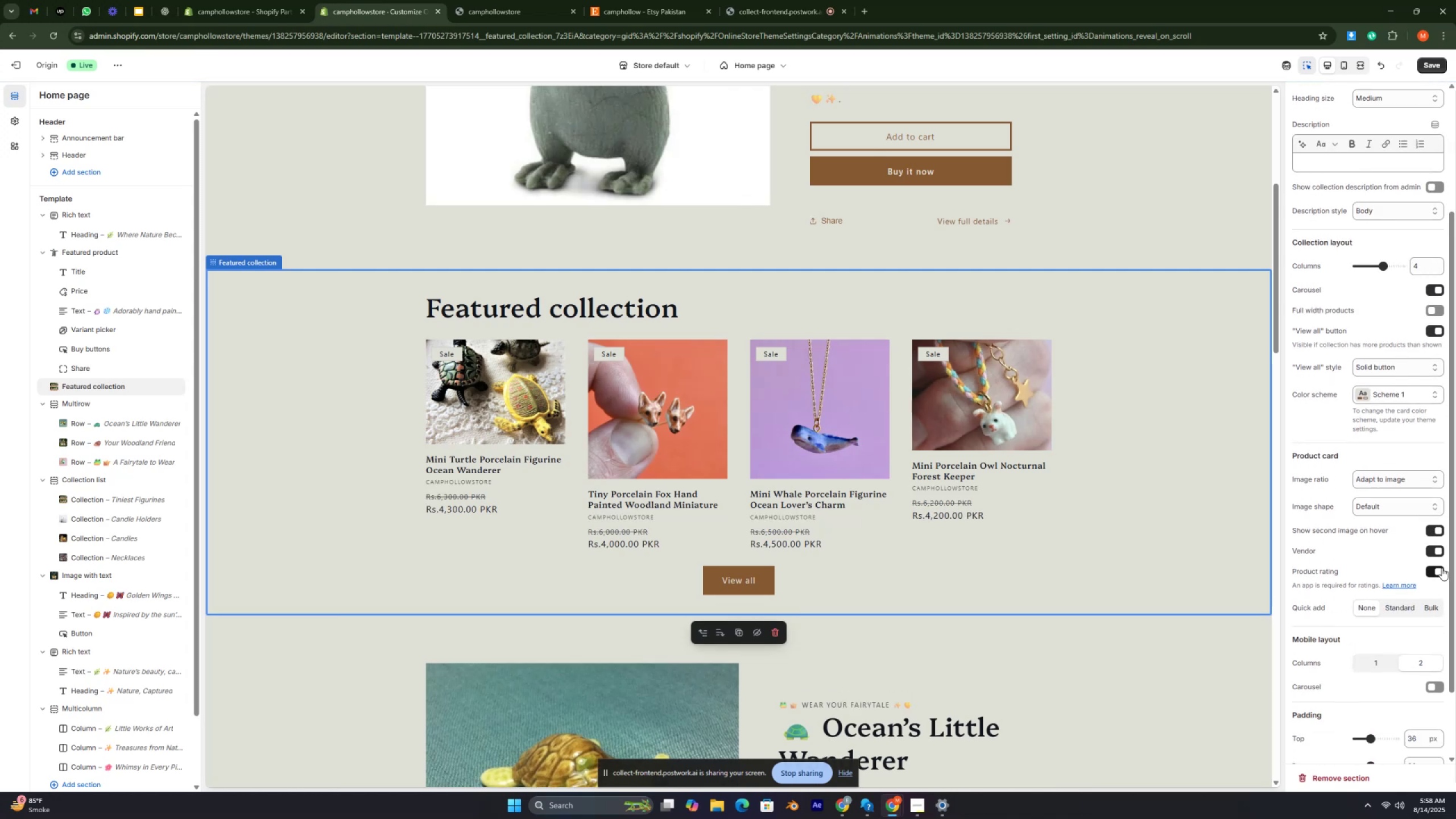 
scroll: coordinate [1409, 561], scroll_direction: down, amount: 3.0
 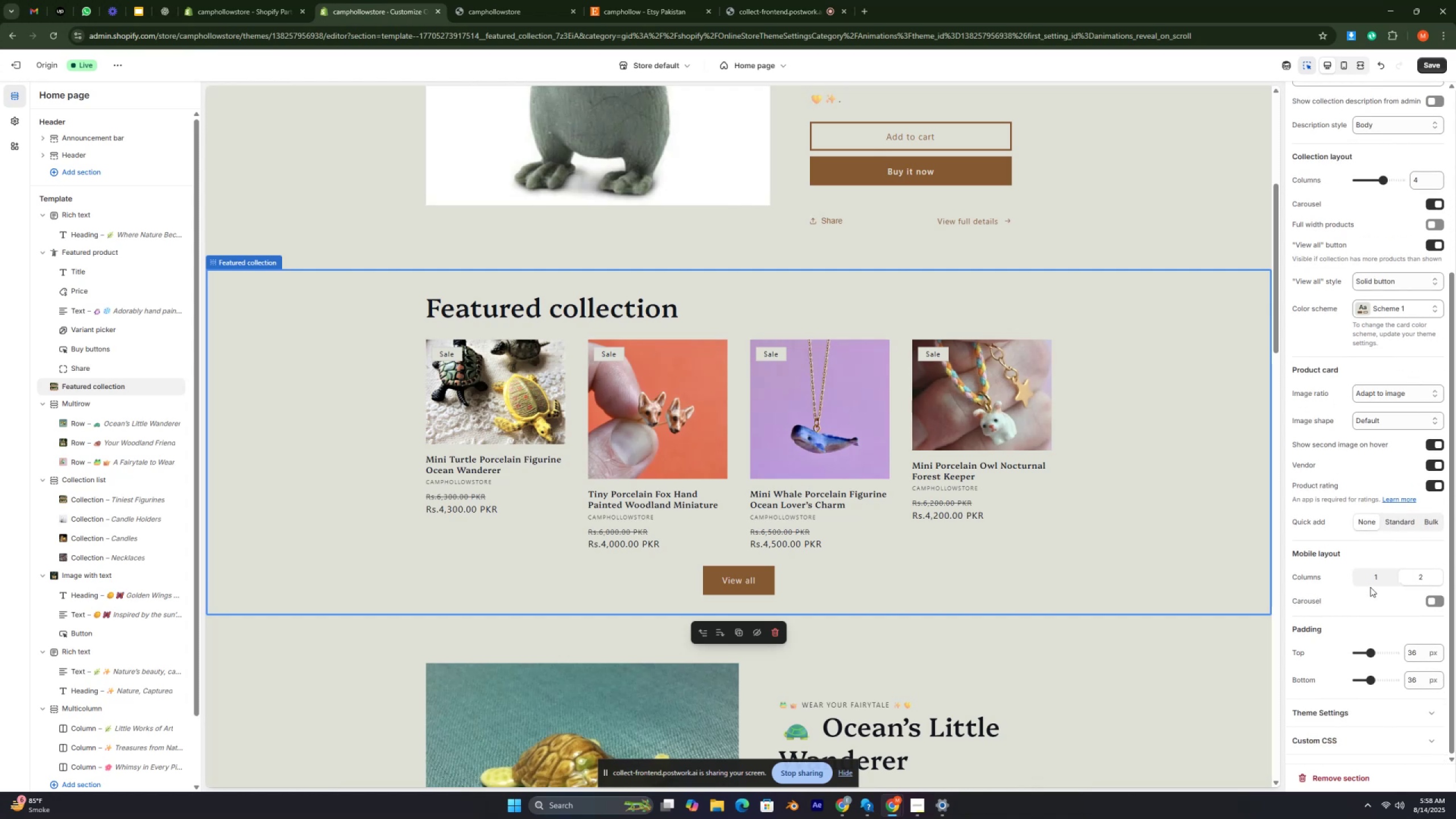 
left_click([1371, 575])
 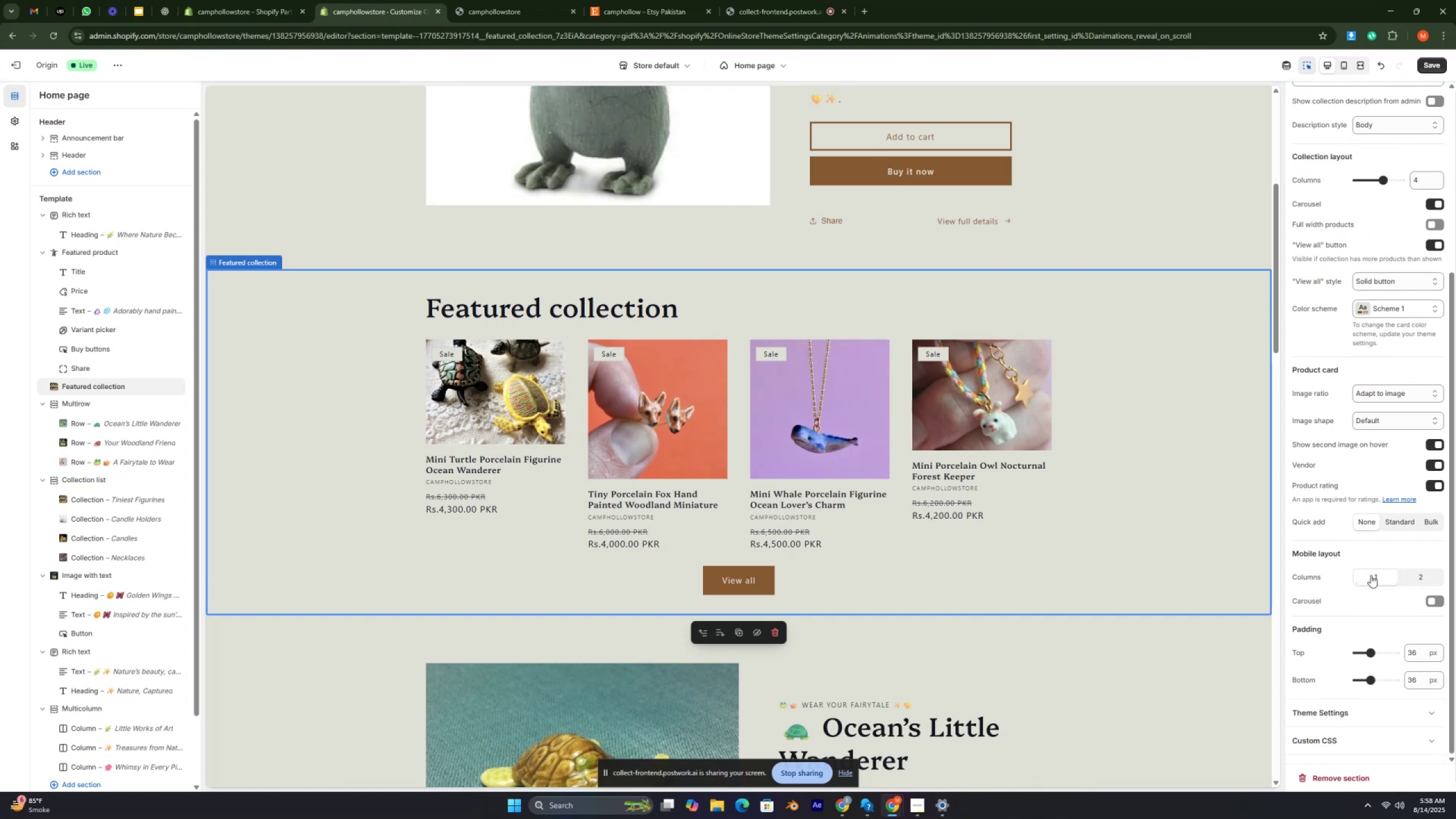 
left_click([1424, 574])
 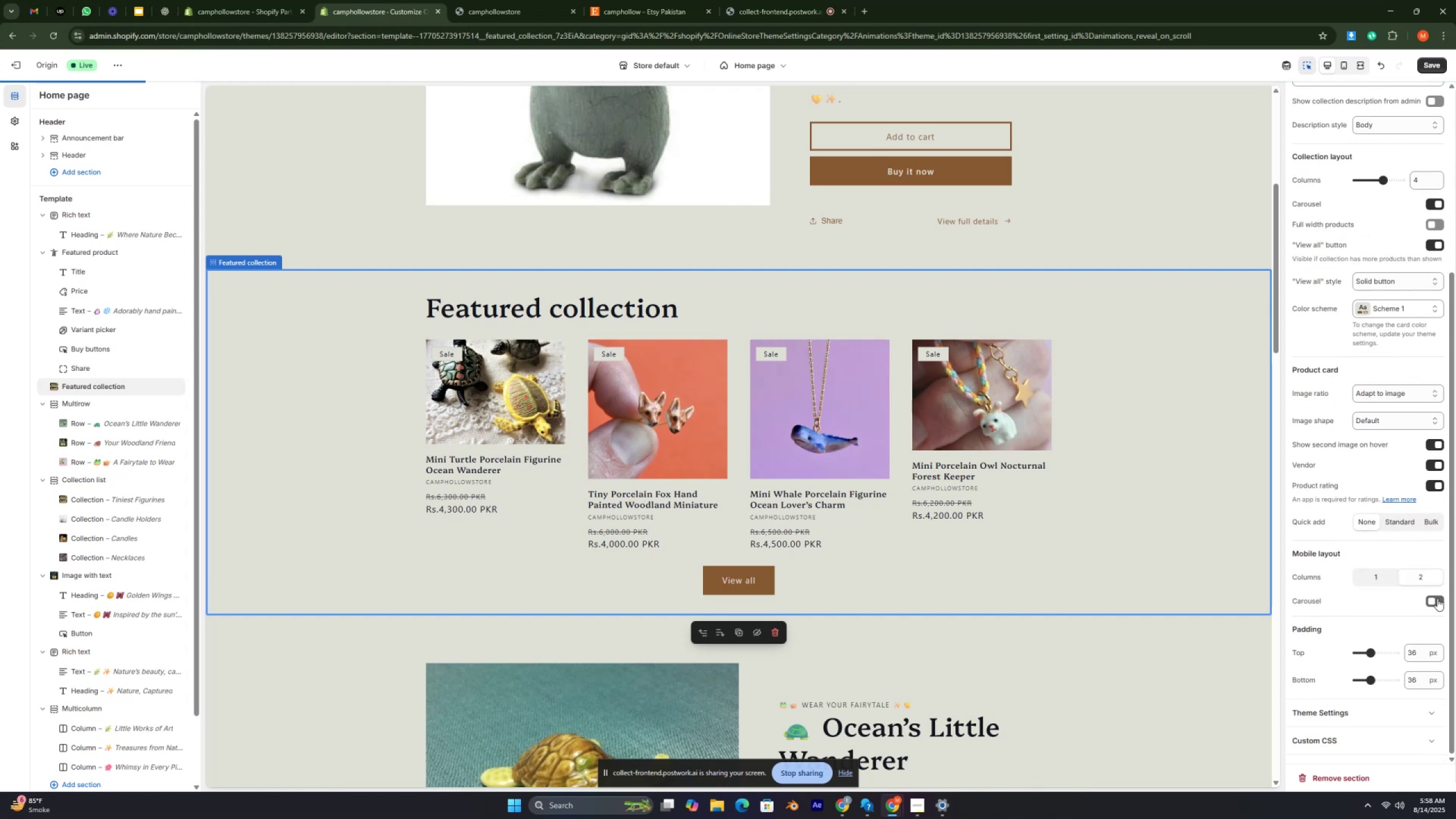 
left_click([1437, 599])
 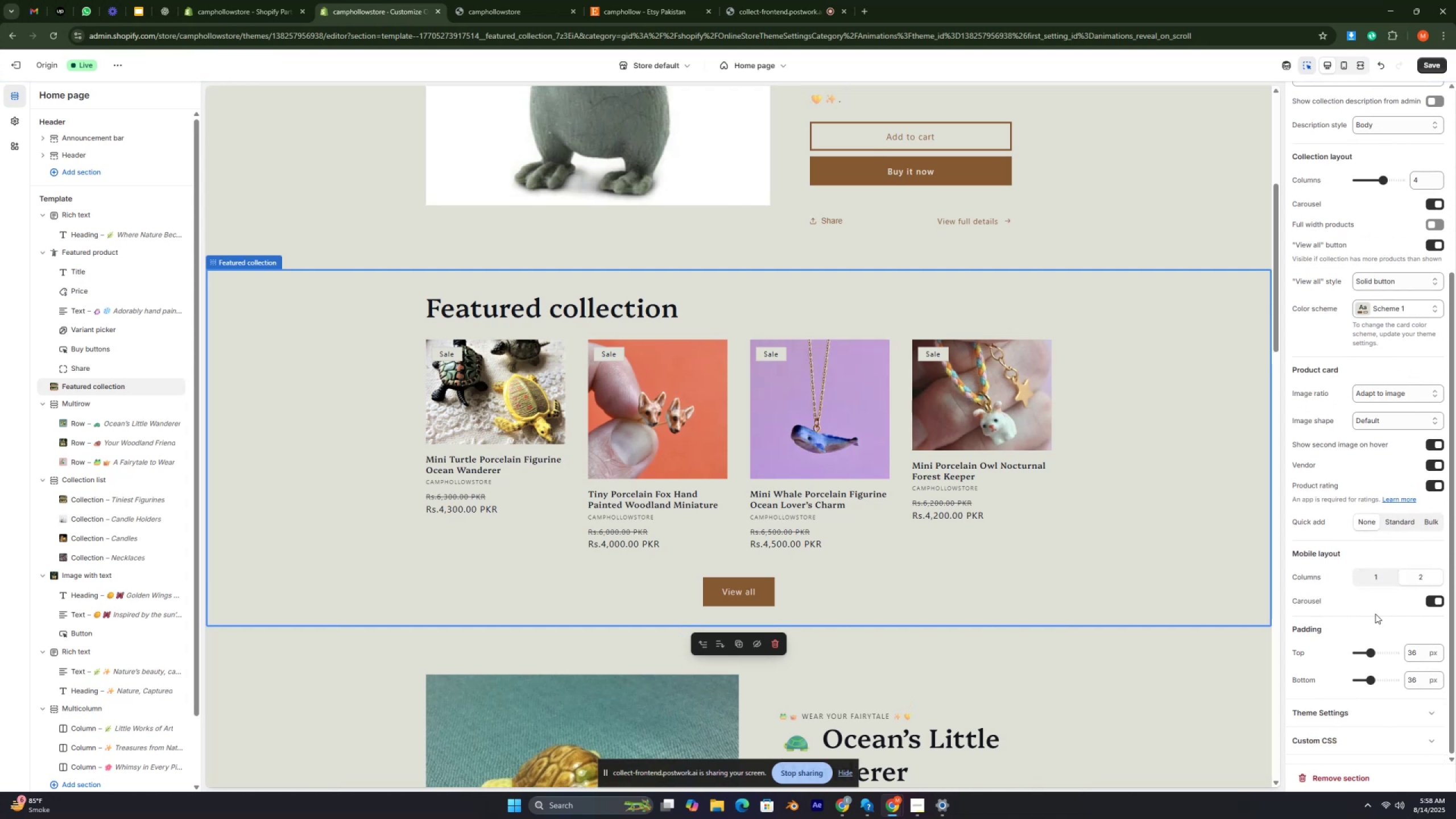 
scroll: coordinate [911, 578], scroll_direction: down, amount: 5.0
 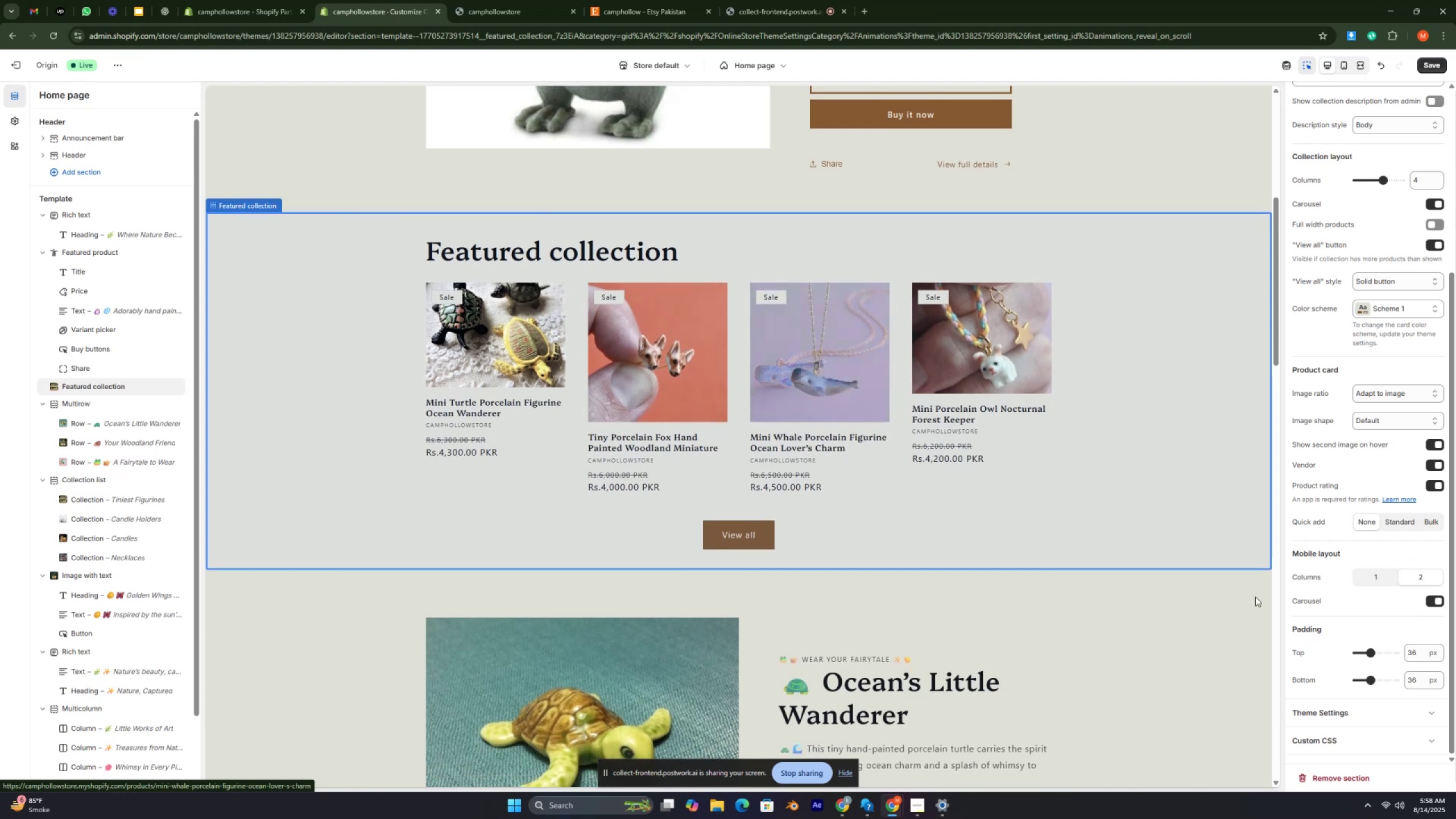 
scroll: coordinate [1390, 601], scroll_direction: up, amount: 1.0
 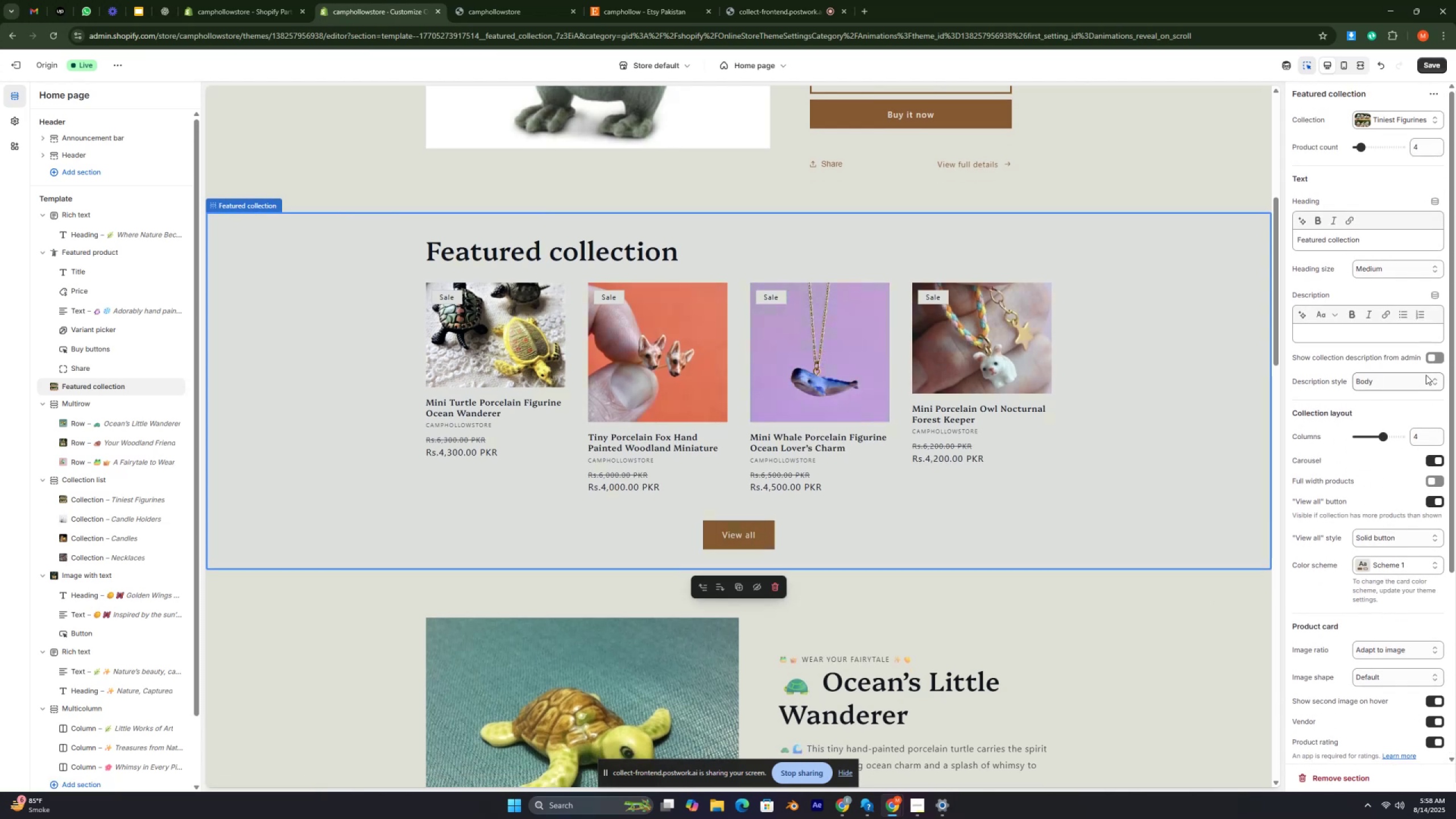 
left_click([1432, 361])
 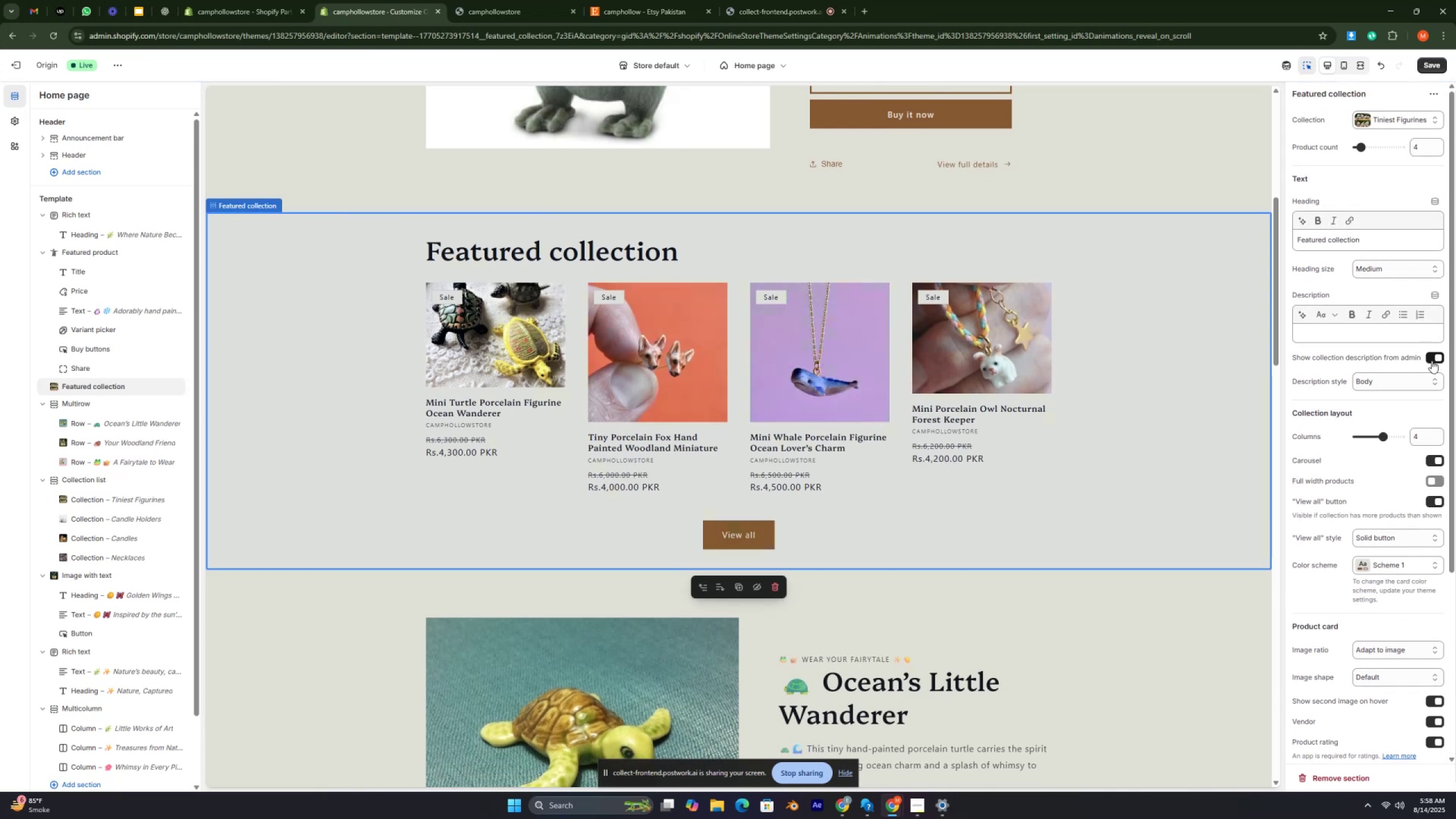 
scroll: coordinate [1363, 329], scroll_direction: up, amount: 6.0
 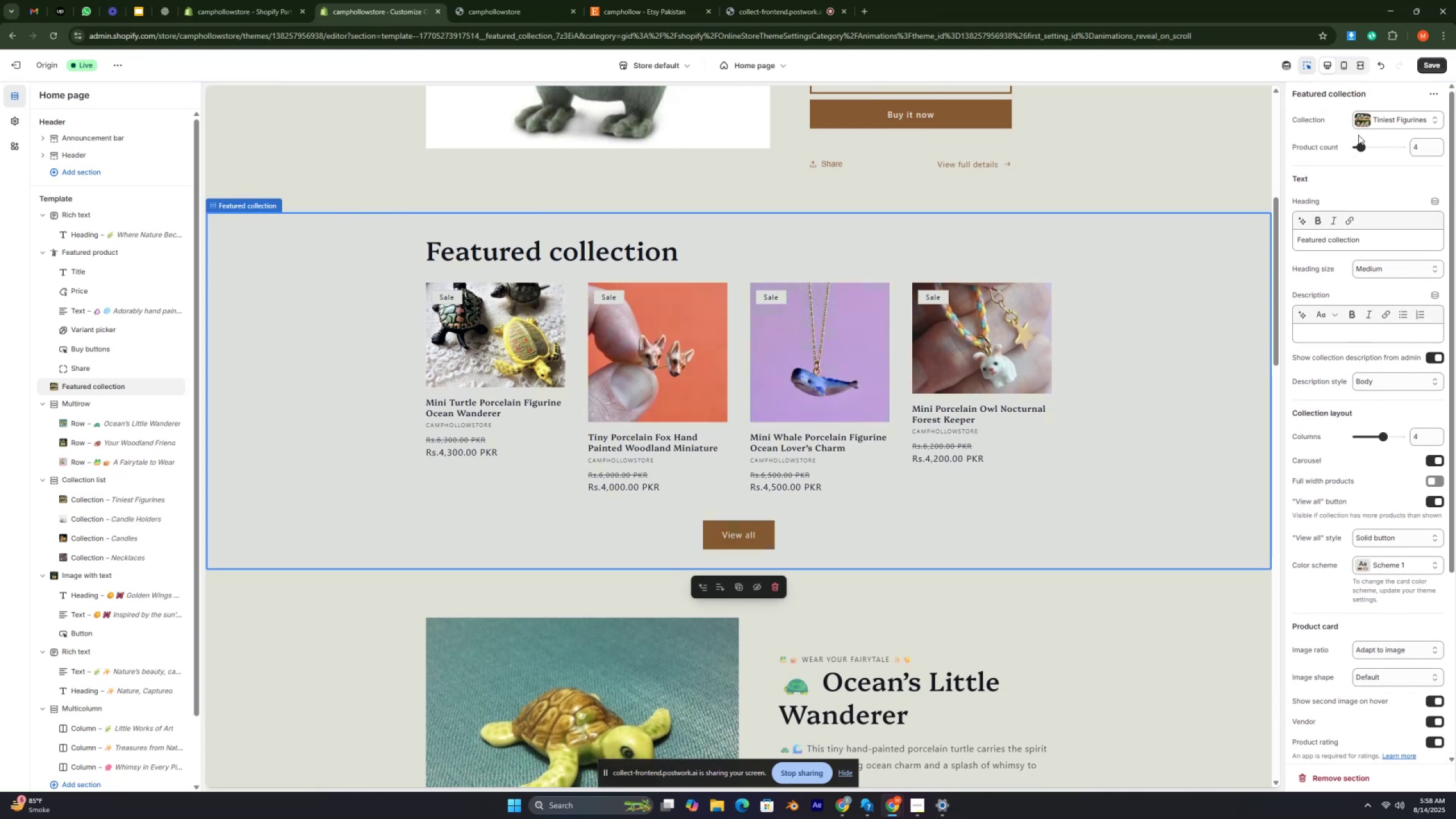 
left_click([1423, 65])
 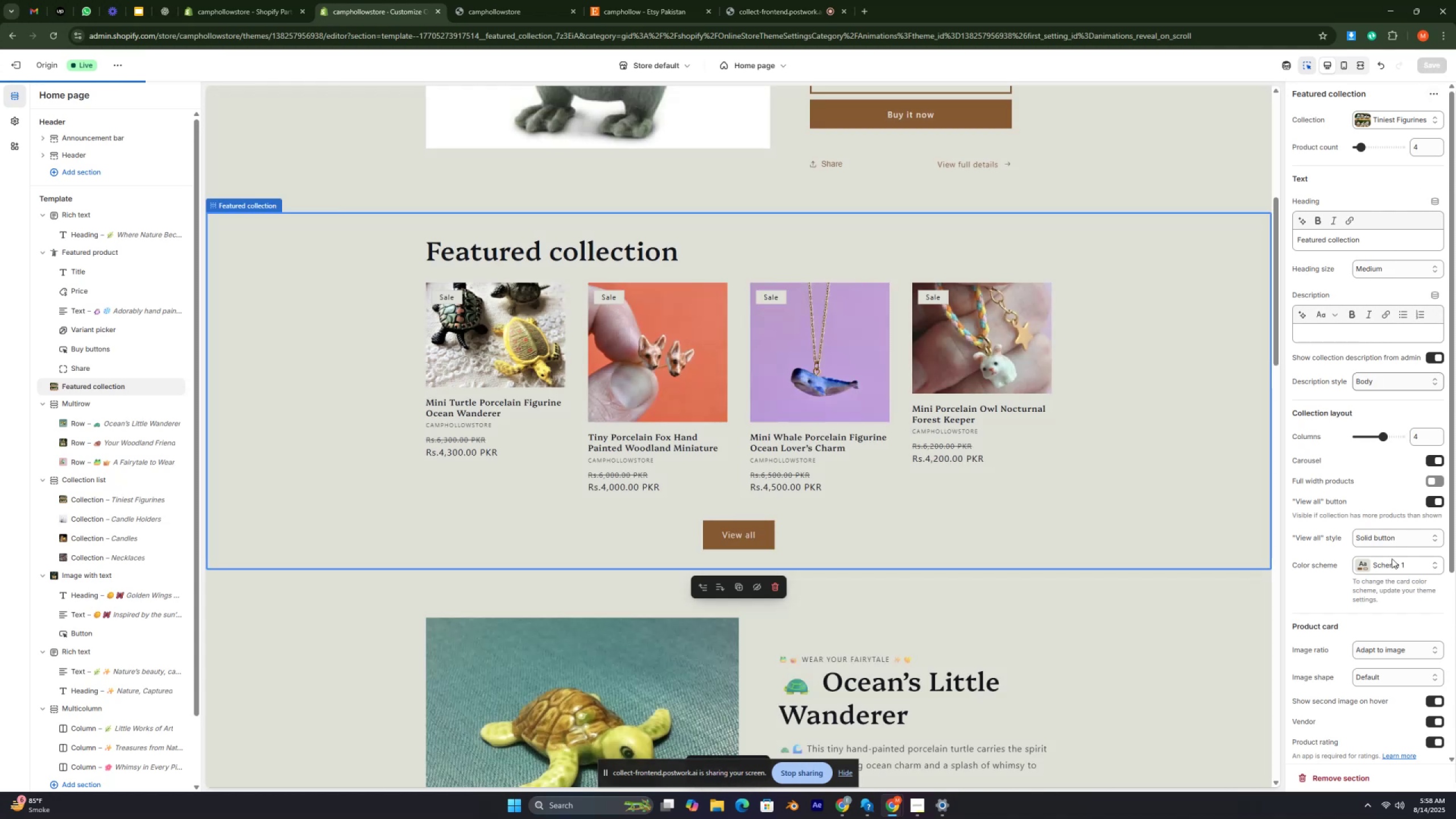 
key(Control+ControlRight)
 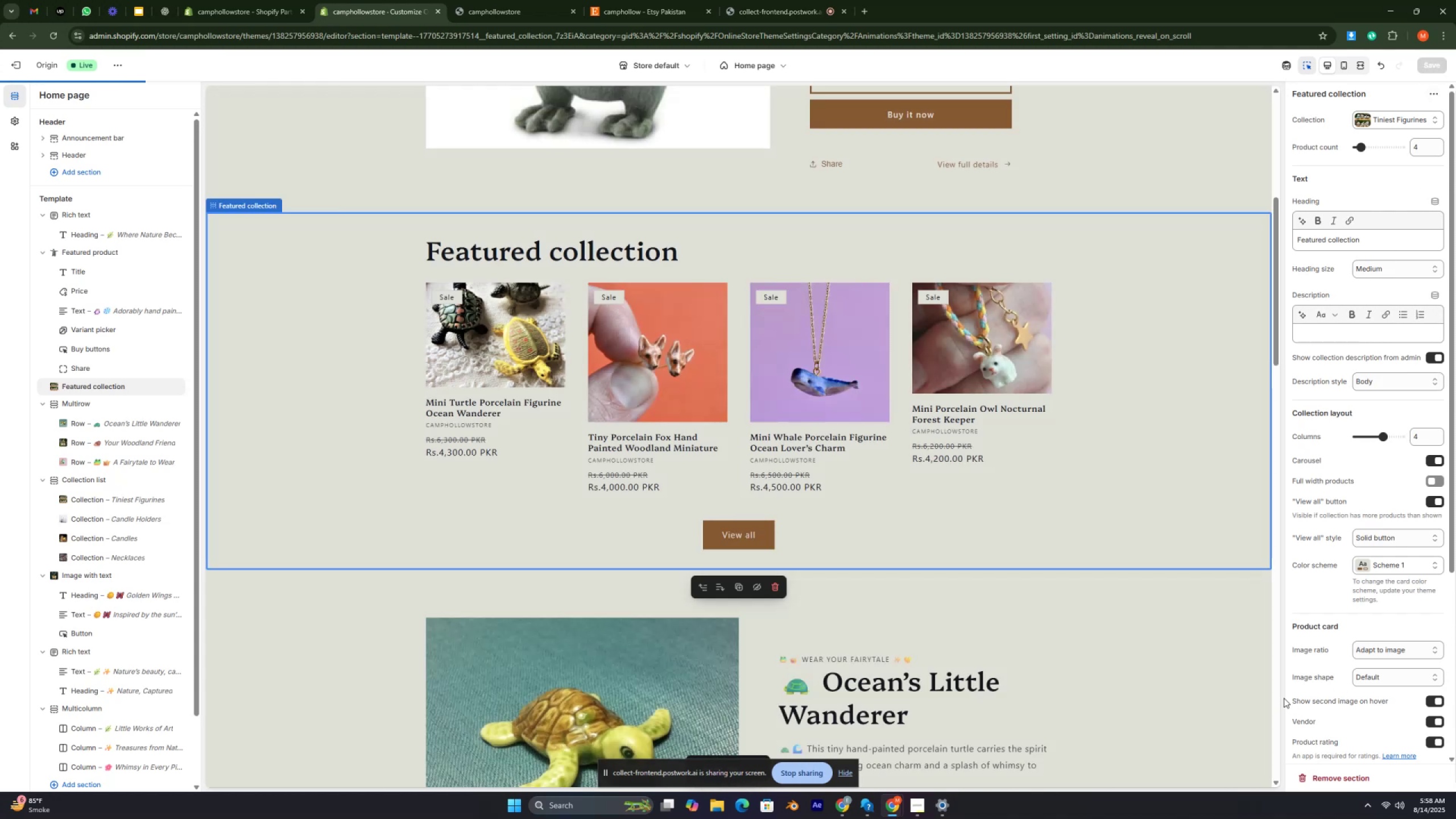 
key(Control+ControlRight)
 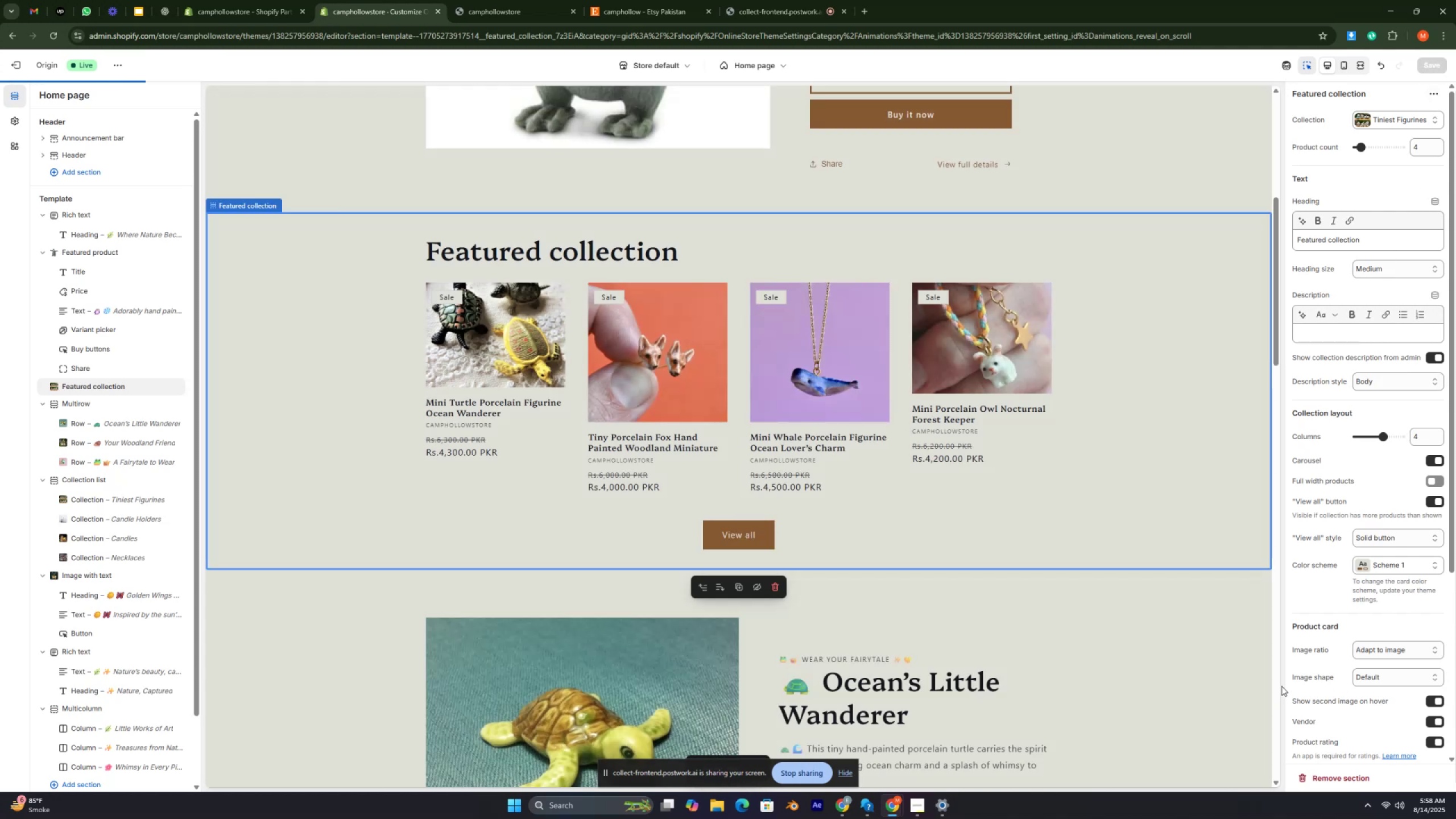 
key(Control+ControlRight)
 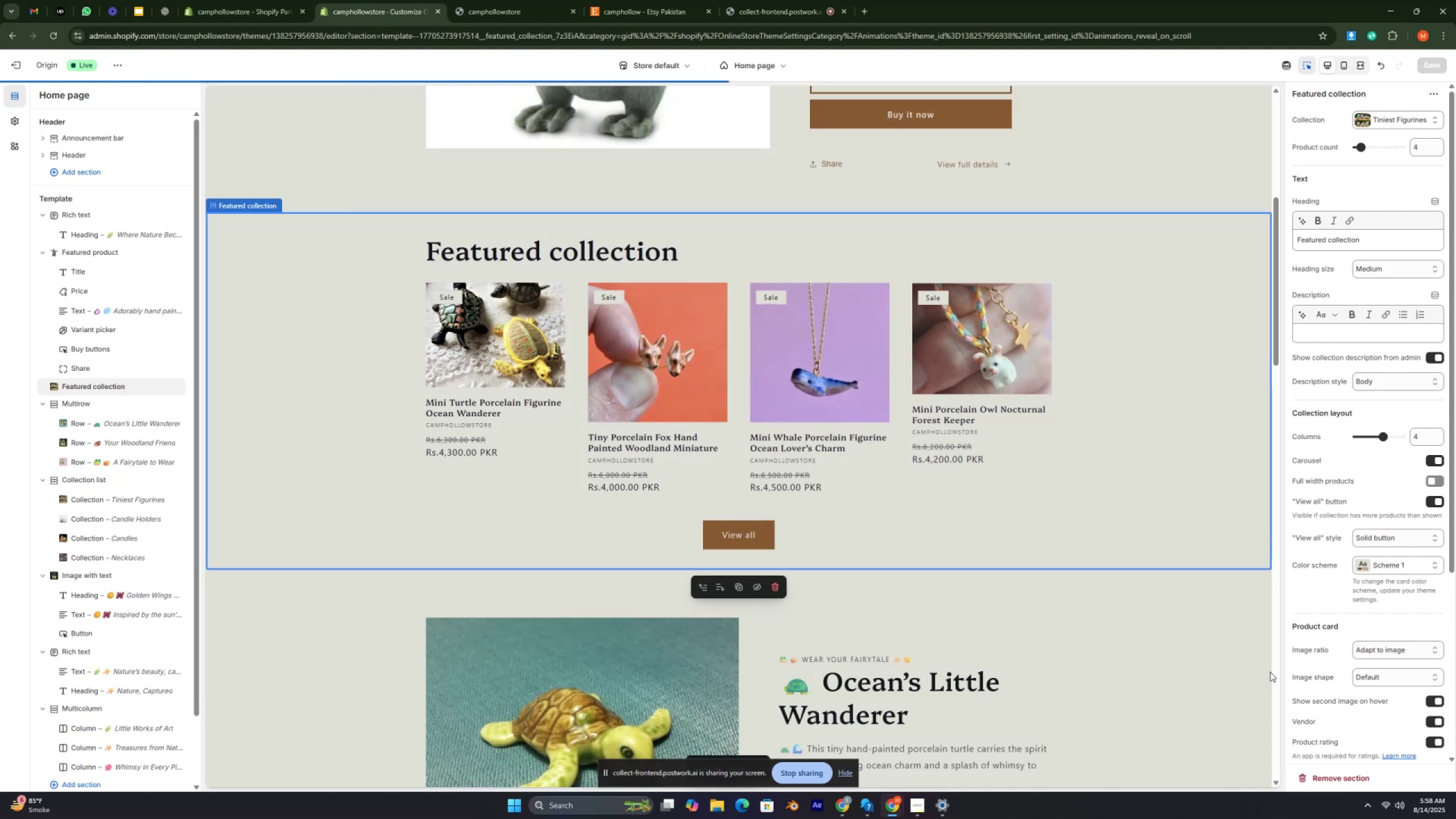 
key(Control+ControlRight)
 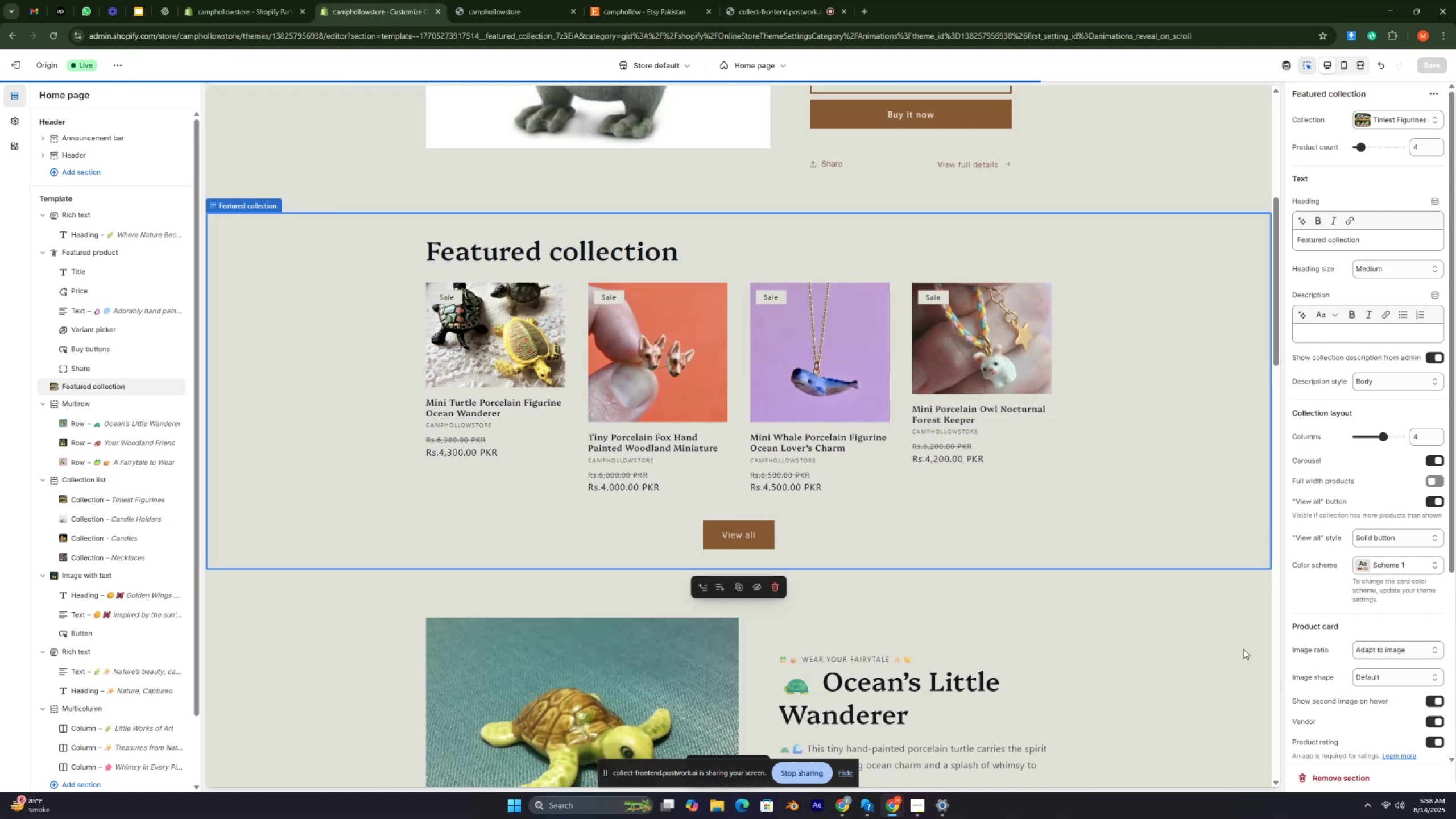 
key(Control+ControlRight)
 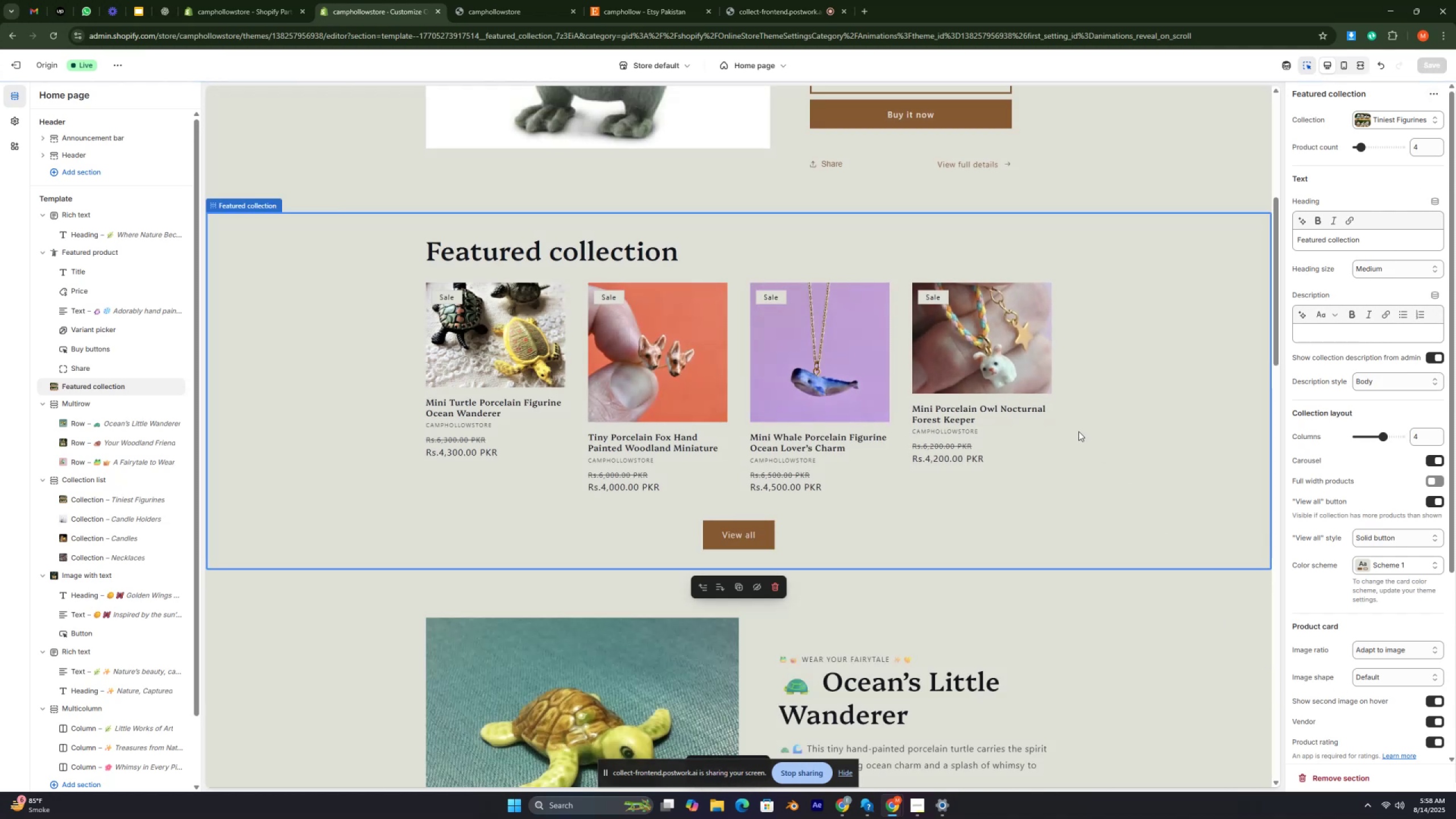 
key(Control+ControlRight)
 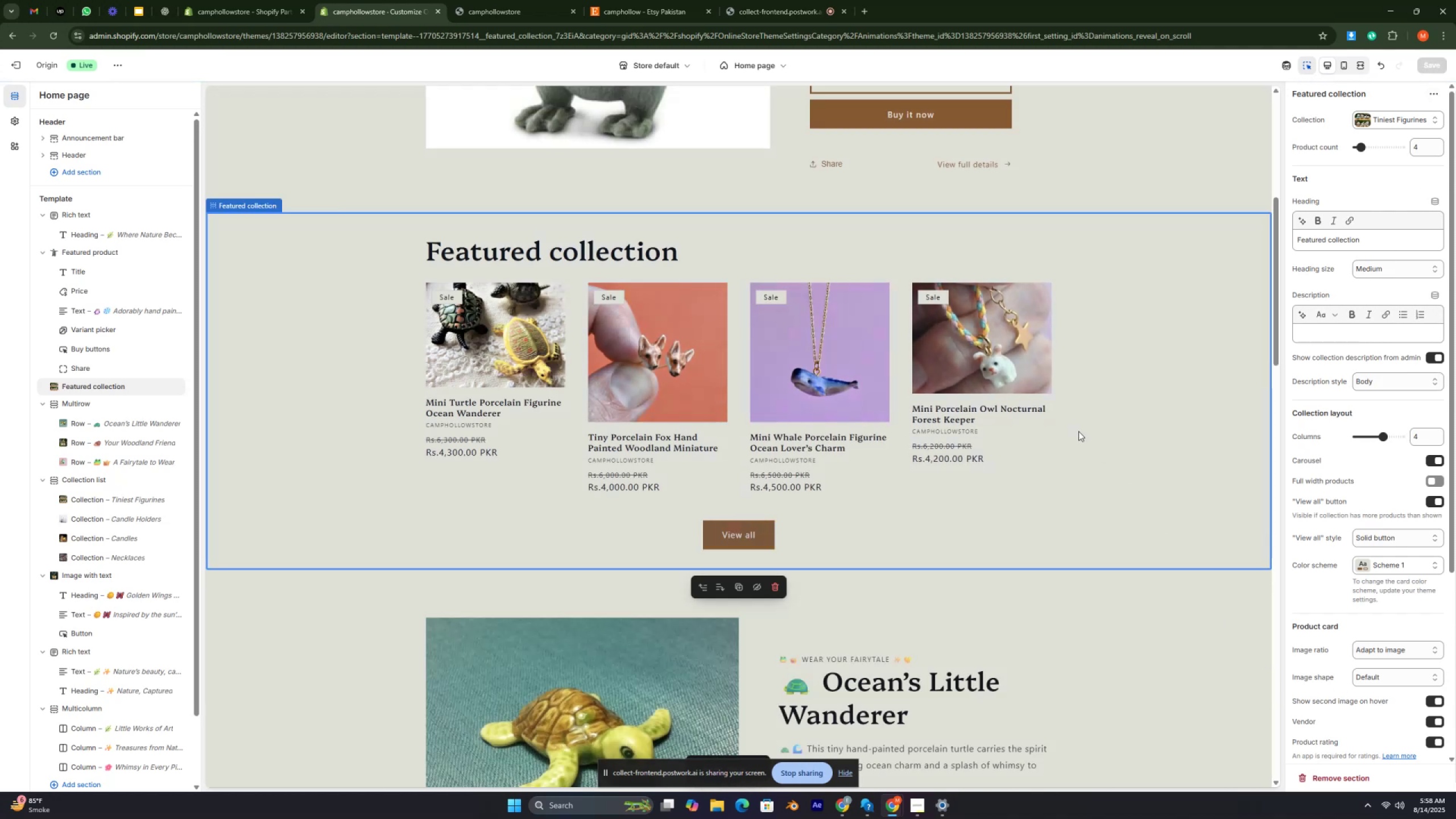 
key(Control+ControlRight)
 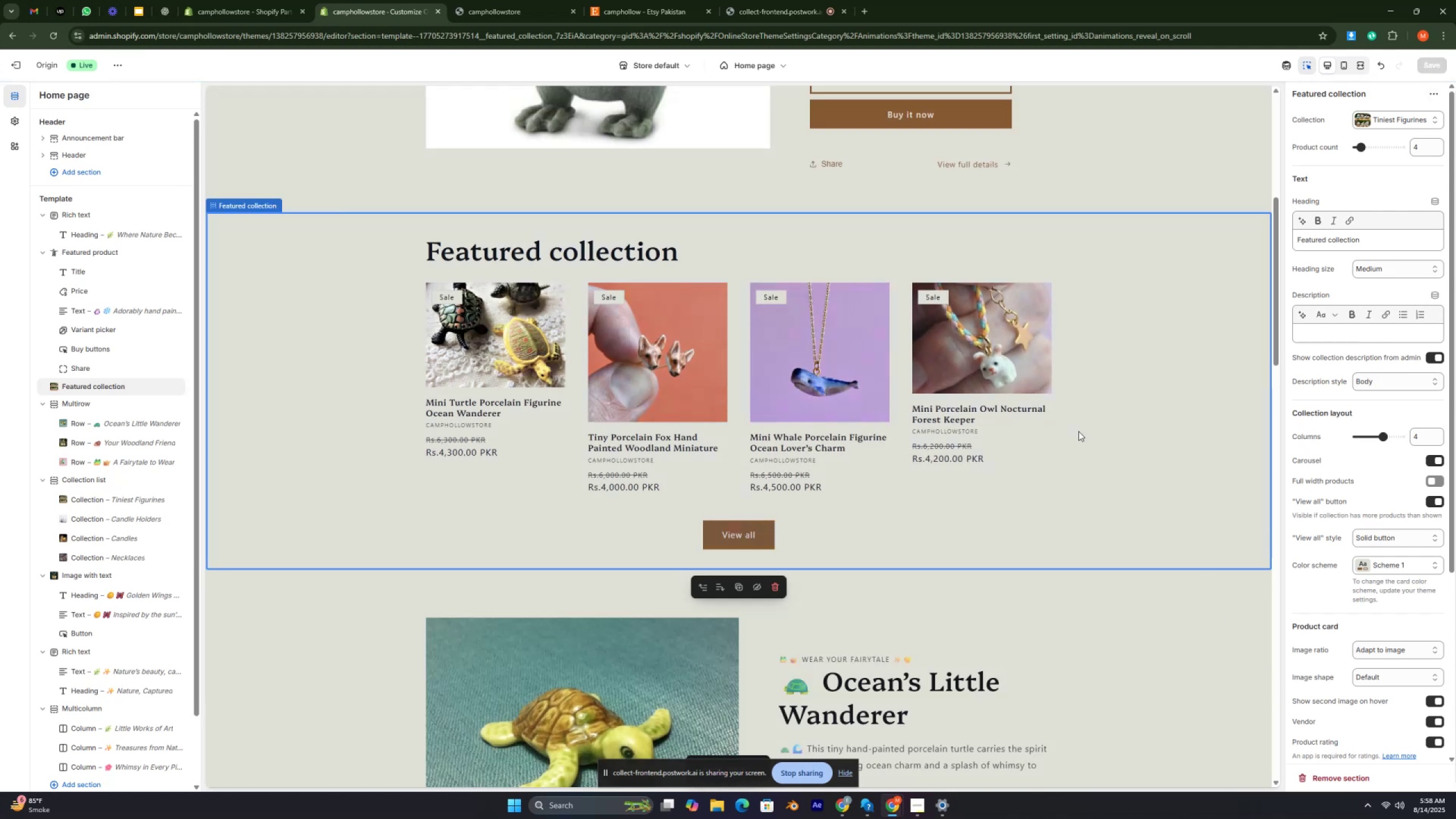 
key(Control+ControlRight)
 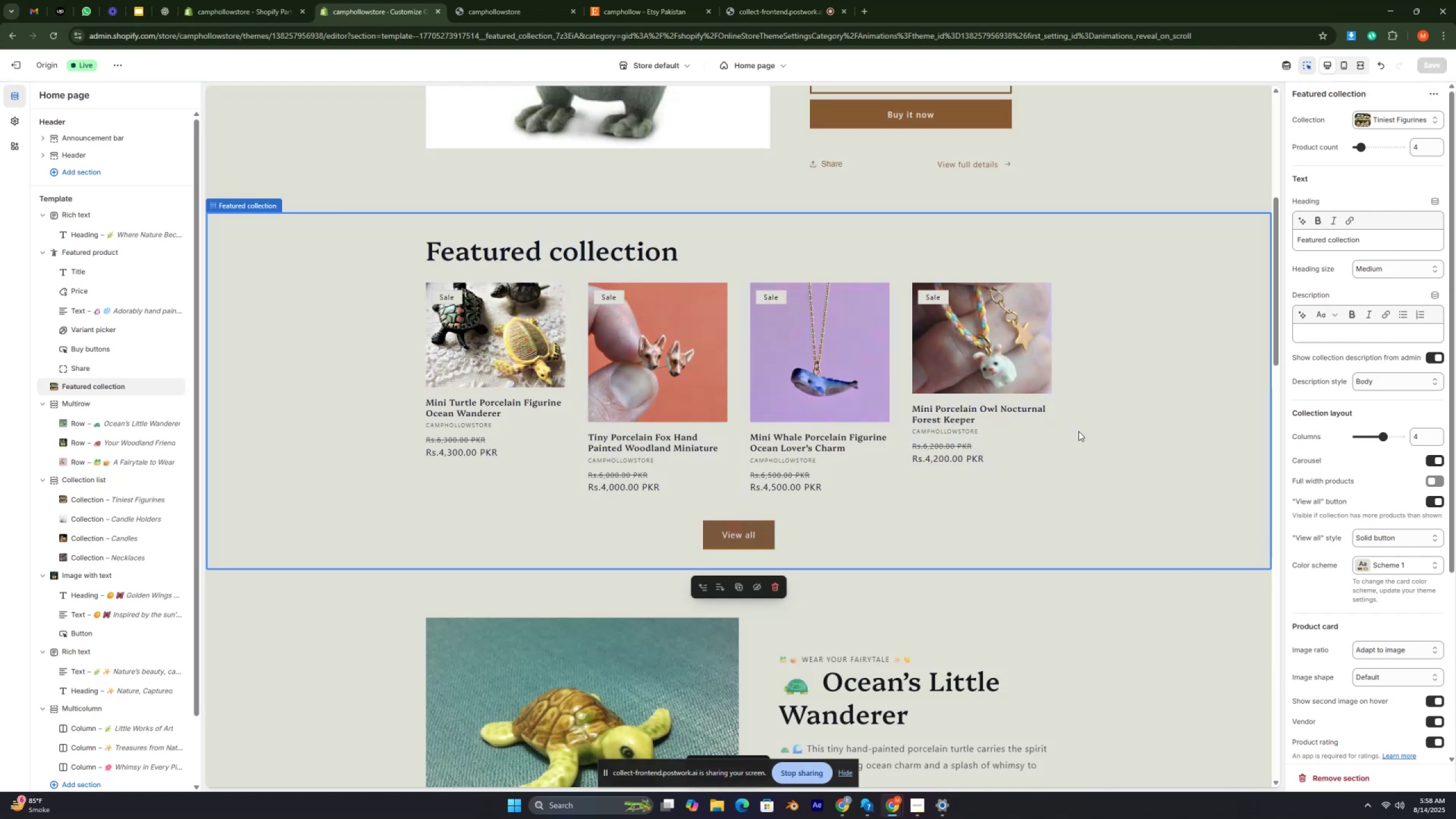 
key(Control+ControlRight)
 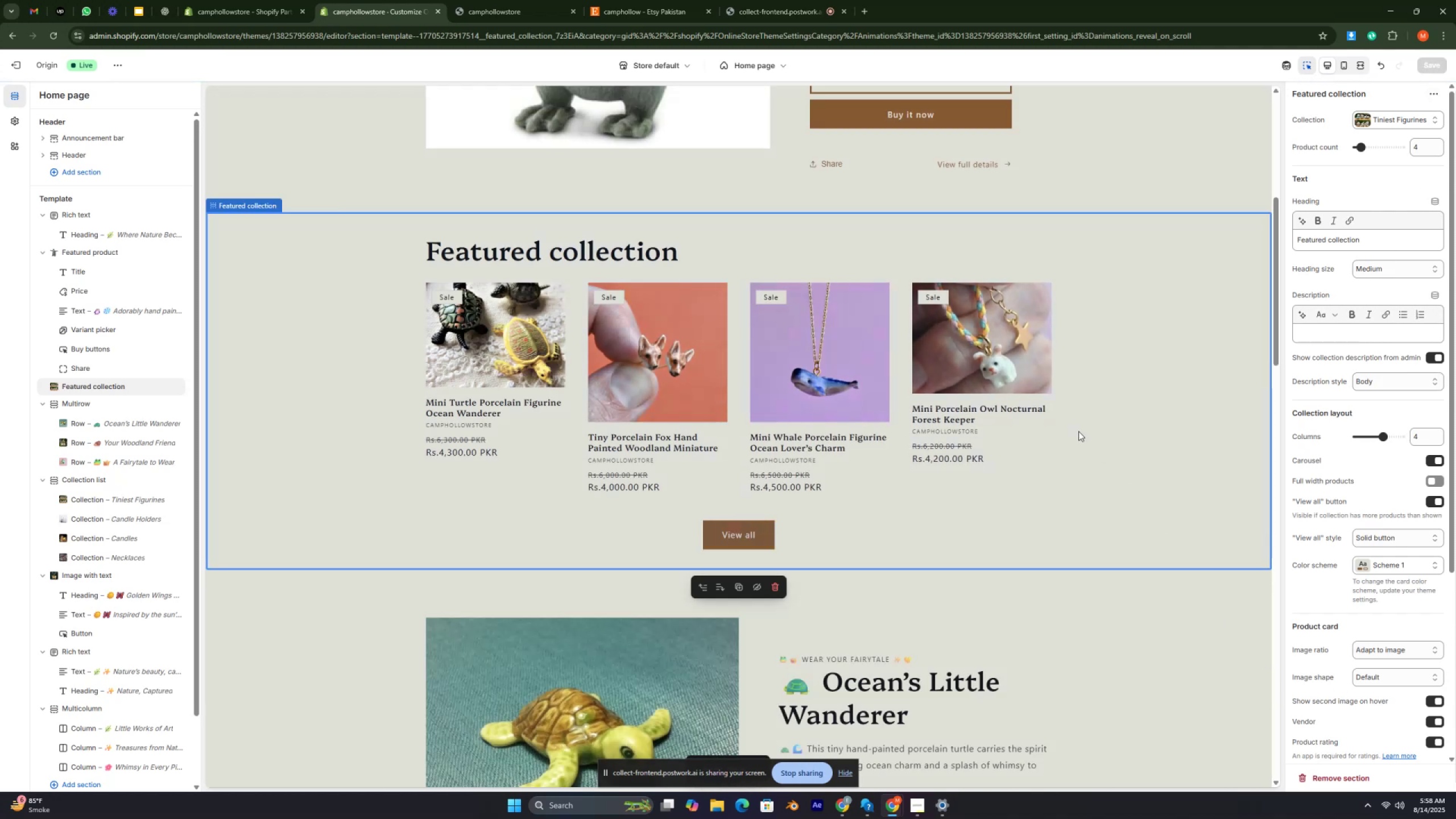 
key(Control+ControlRight)
 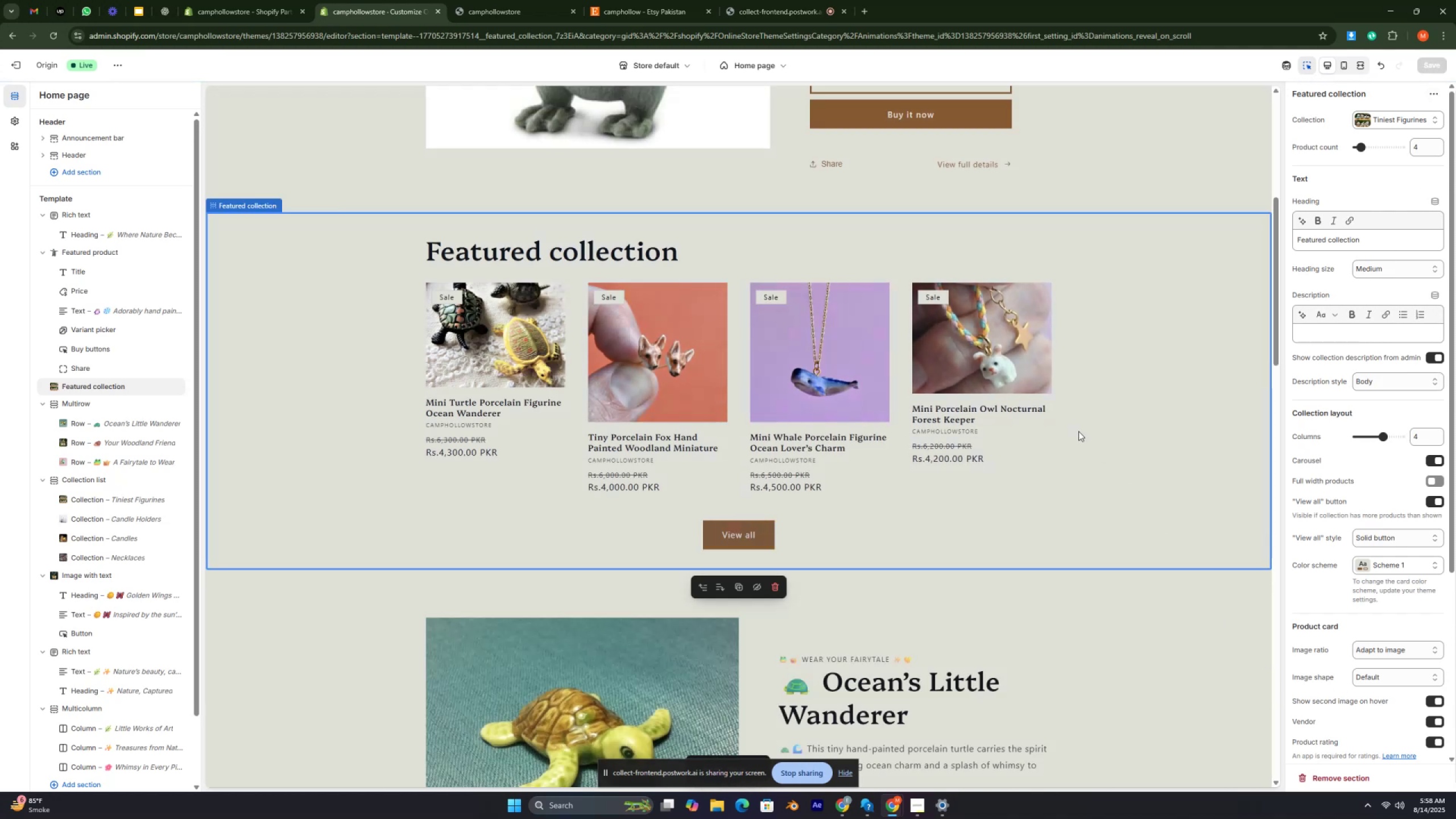 
key(Control+ControlRight)
 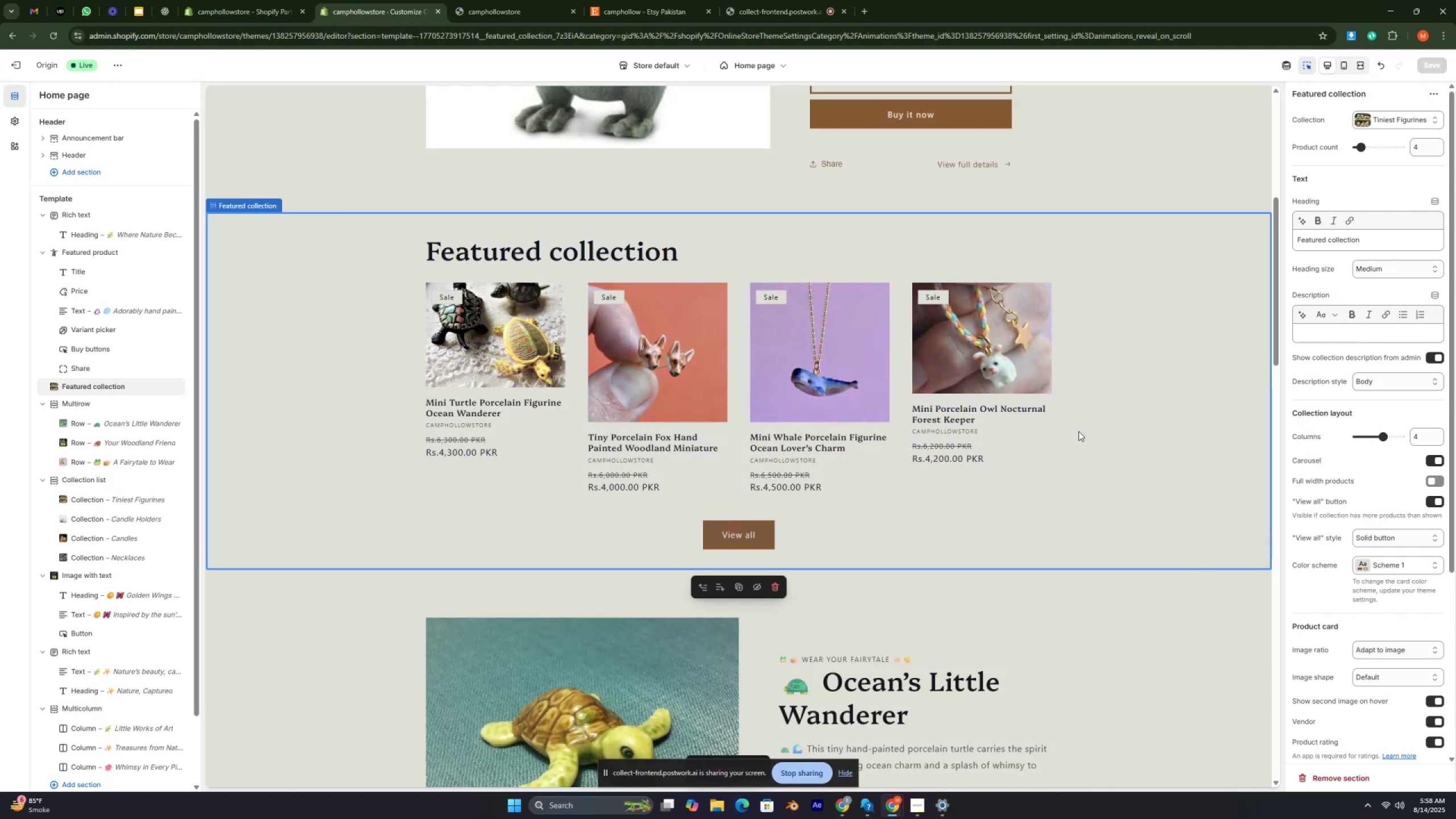 
key(Control+ControlRight)
 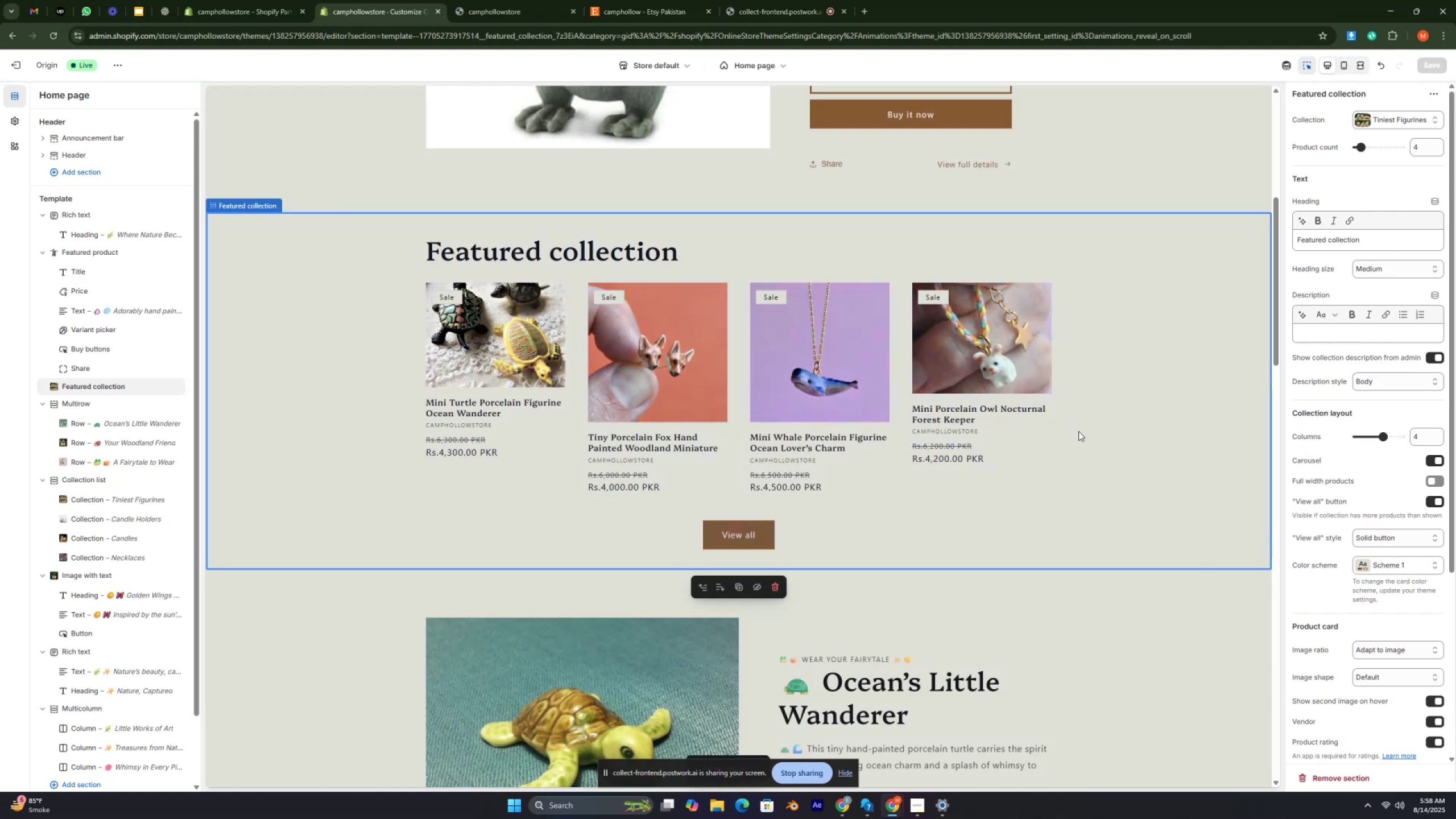 
key(Control+ControlRight)
 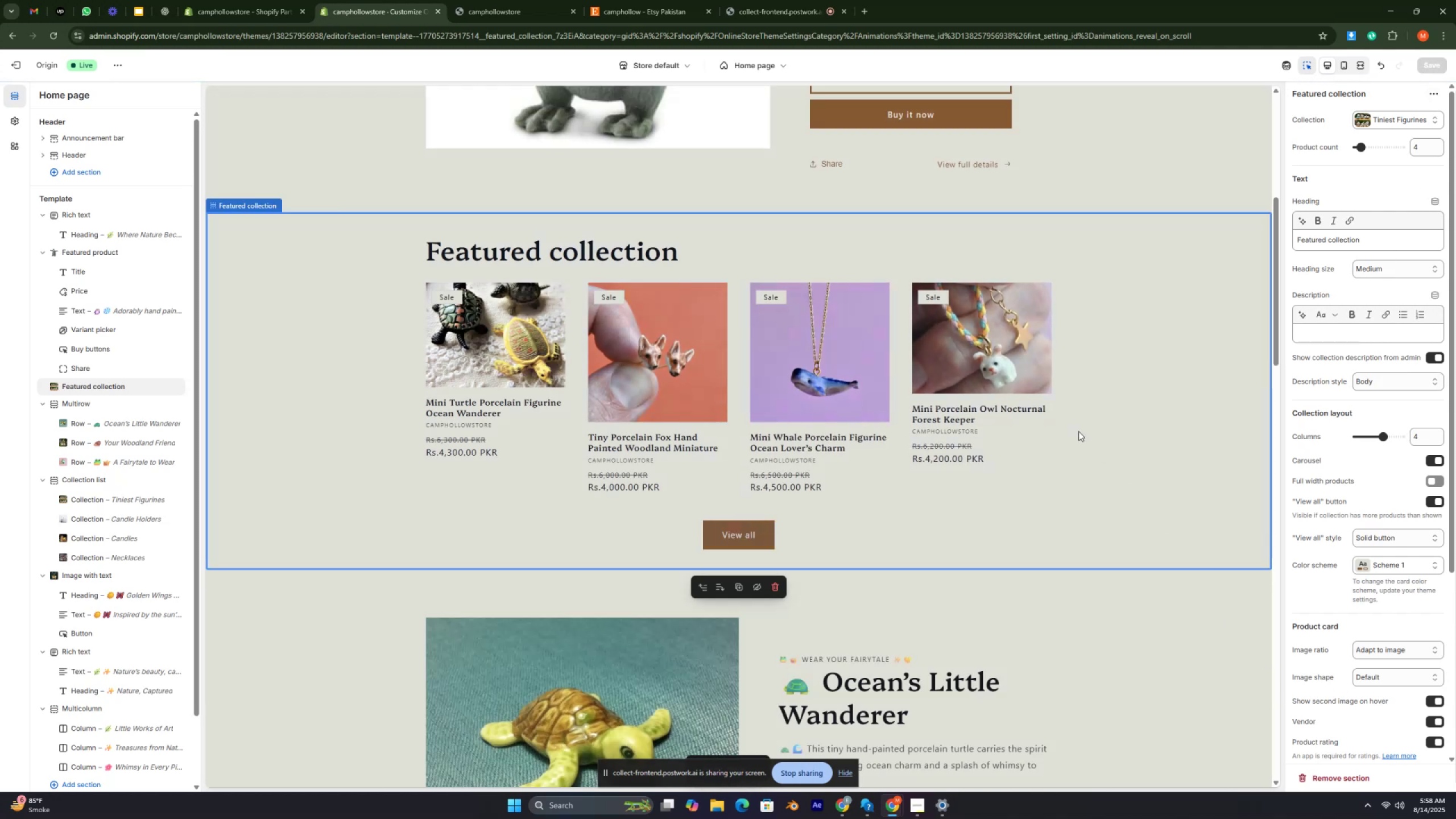 
key(Control+ControlRight)
 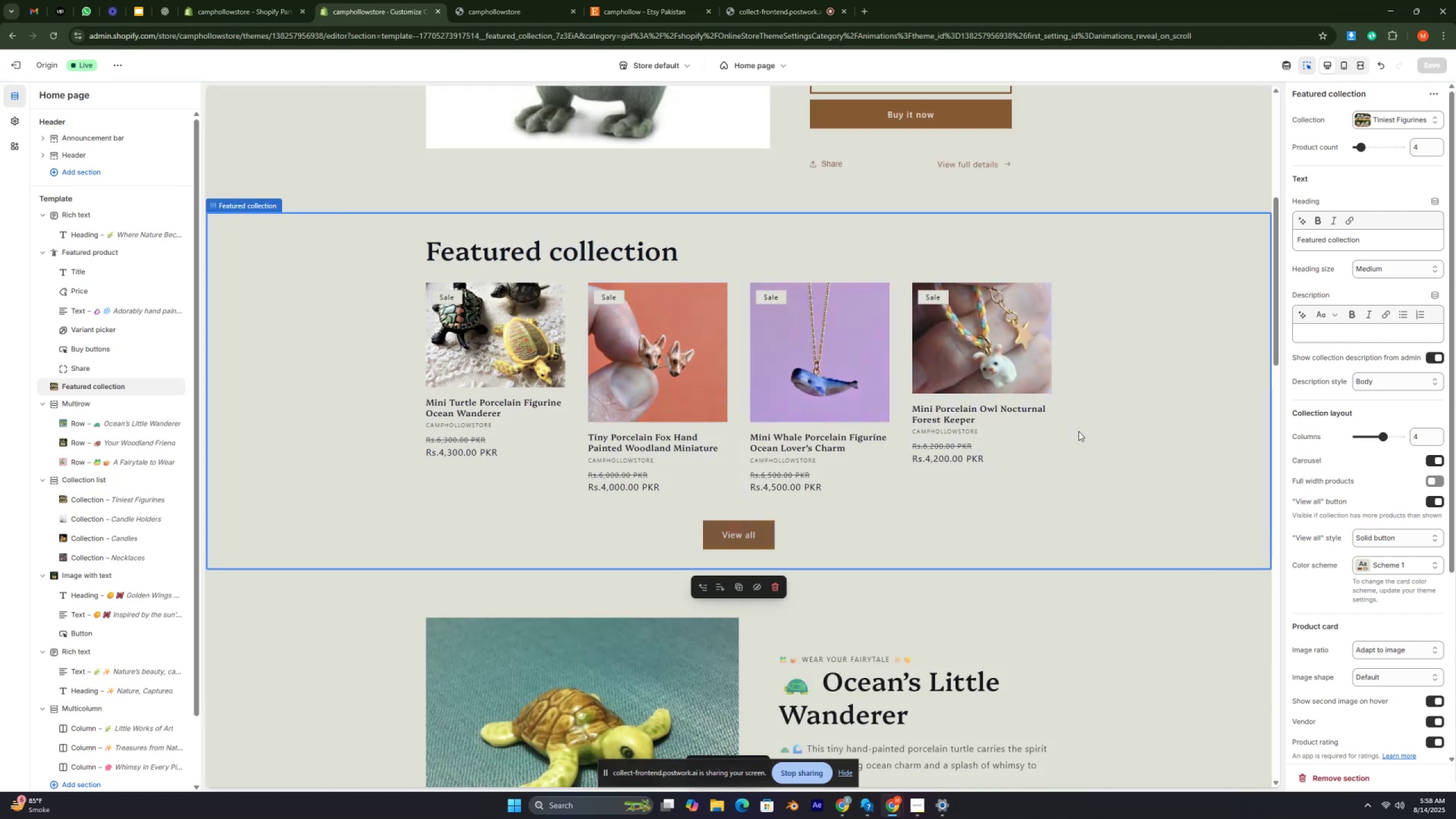 
key(Control+ControlRight)
 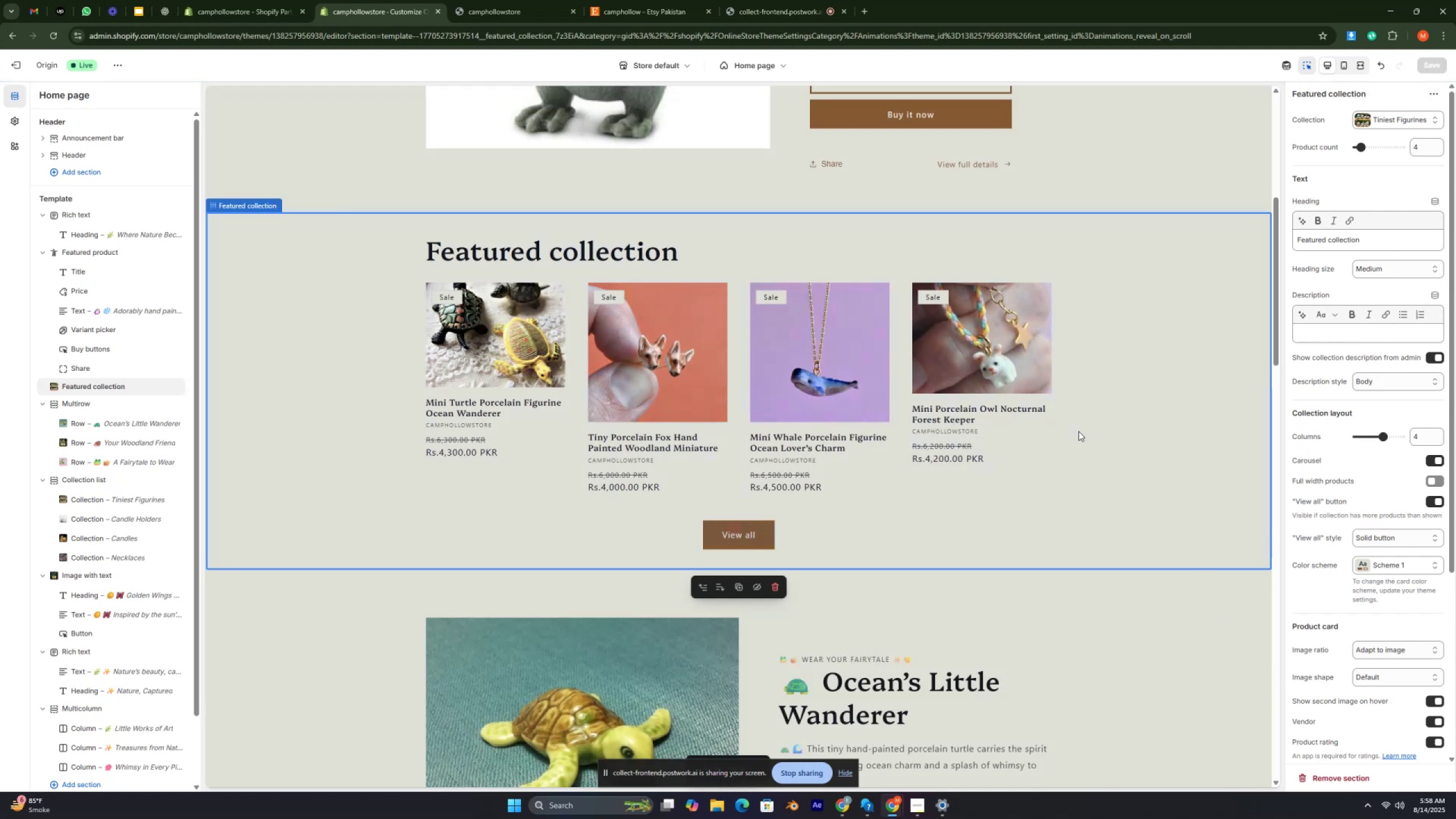 
key(Control+ControlRight)
 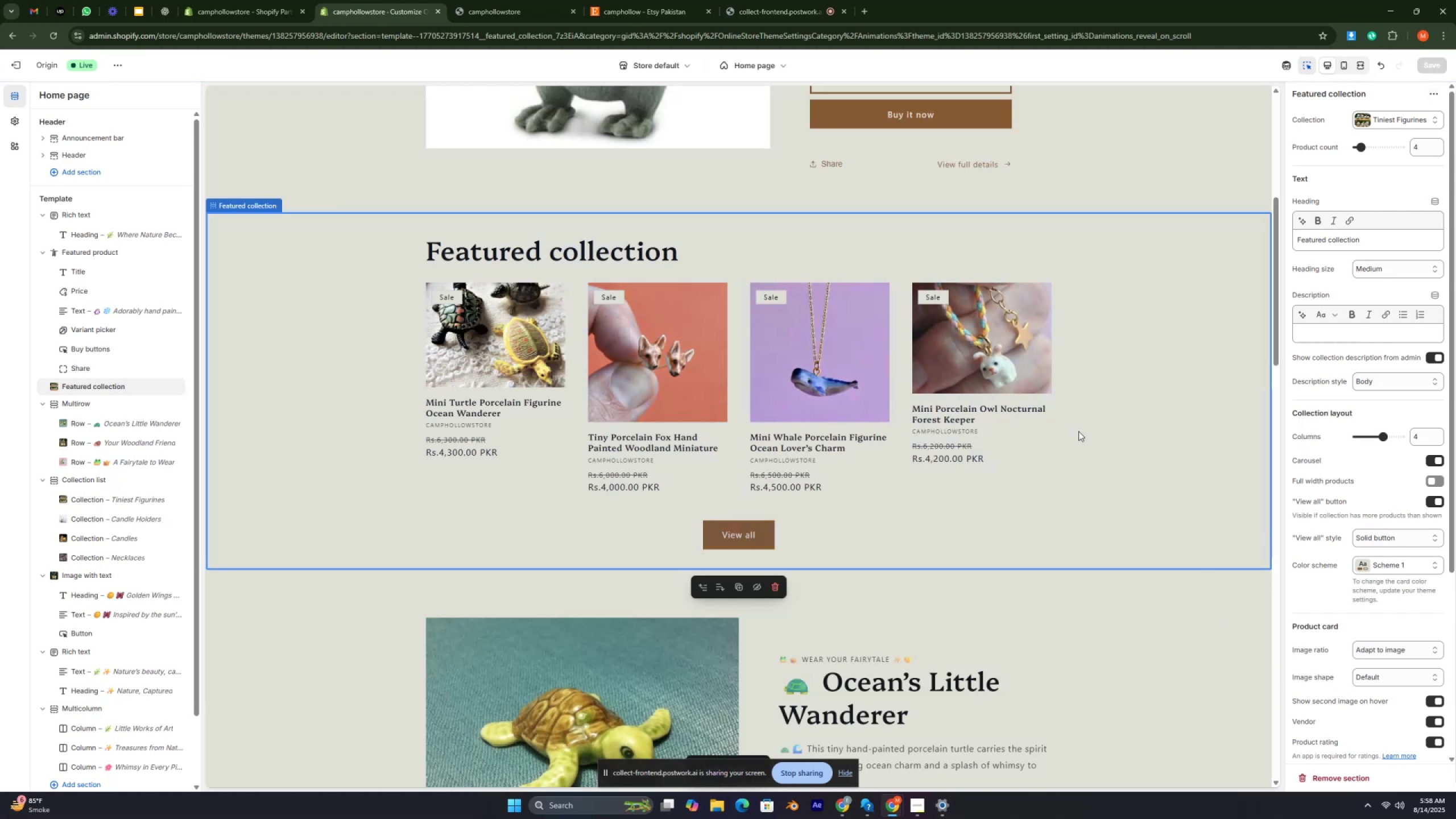 
key(Control+ControlRight)
 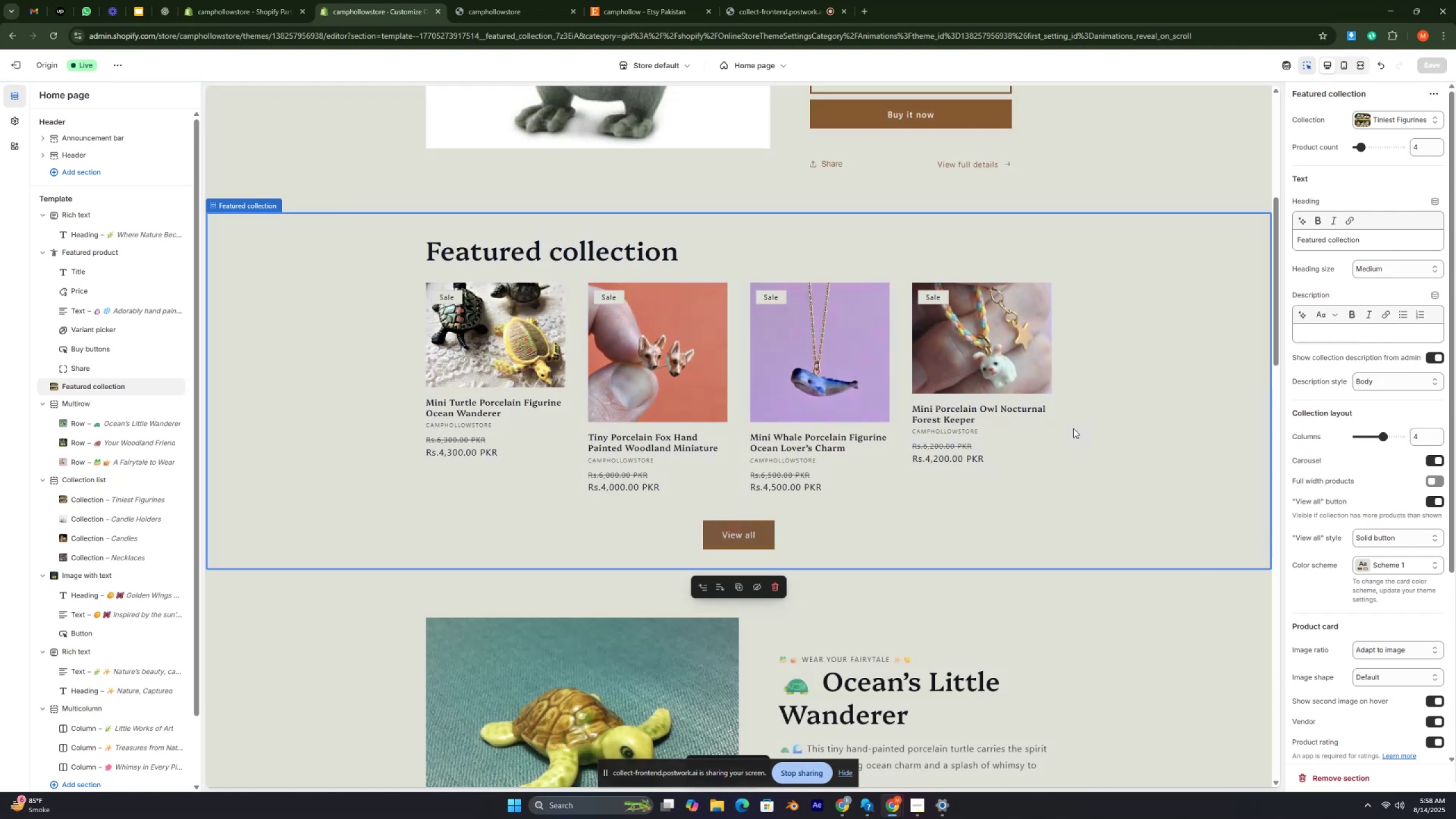 
key(Control+ControlRight)
 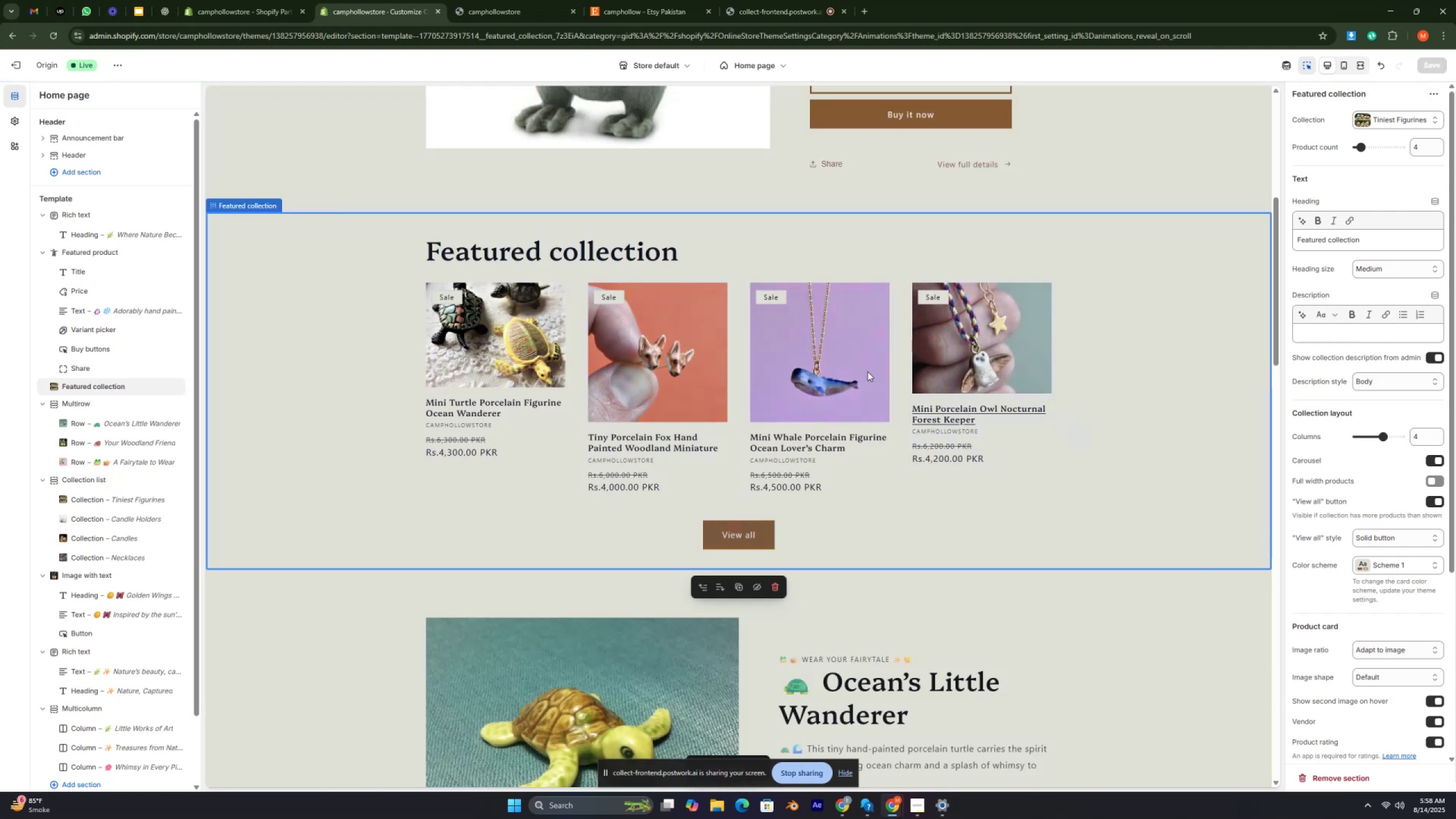 
key(Control+ControlRight)
 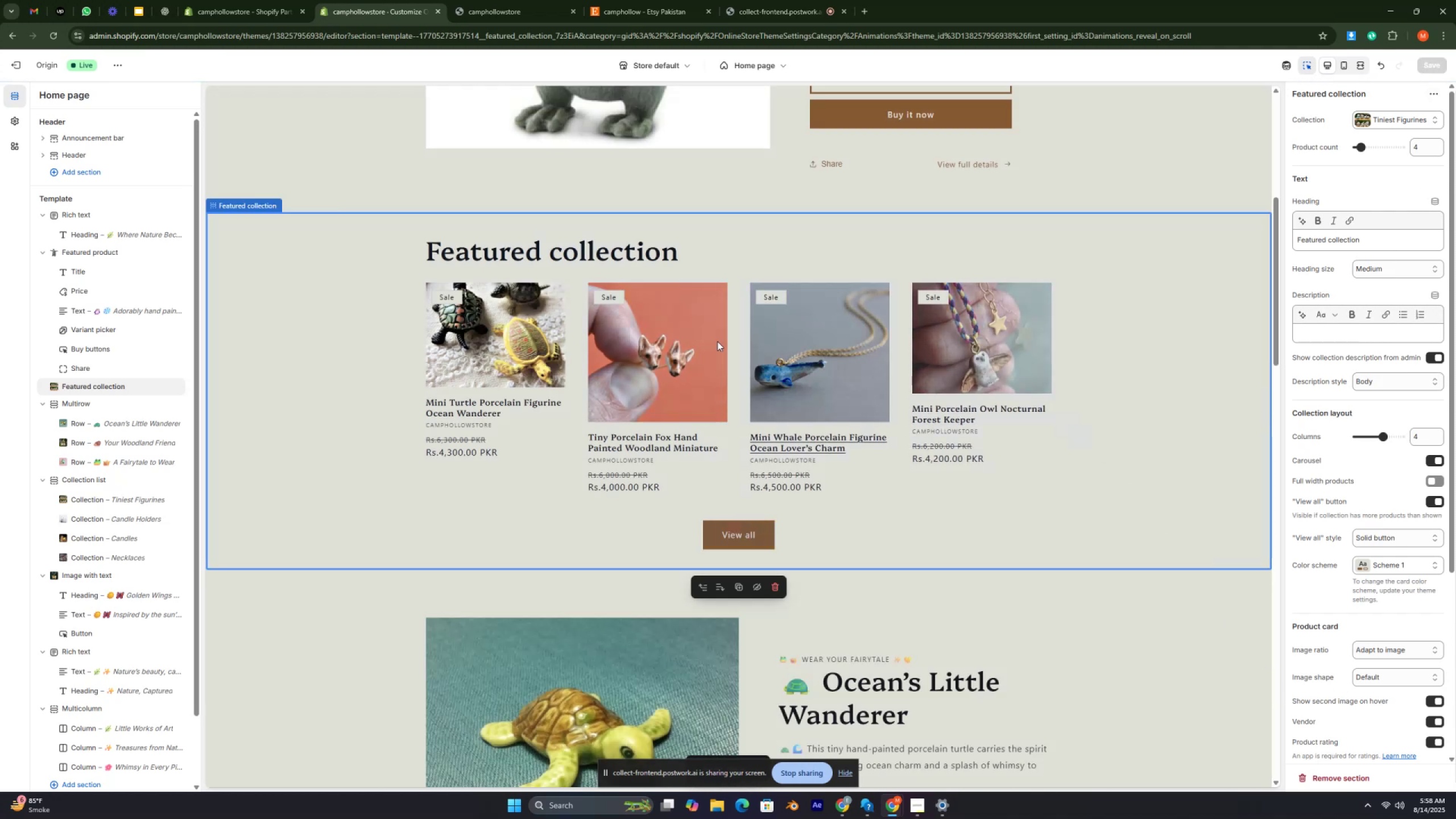 
key(Control+ControlRight)
 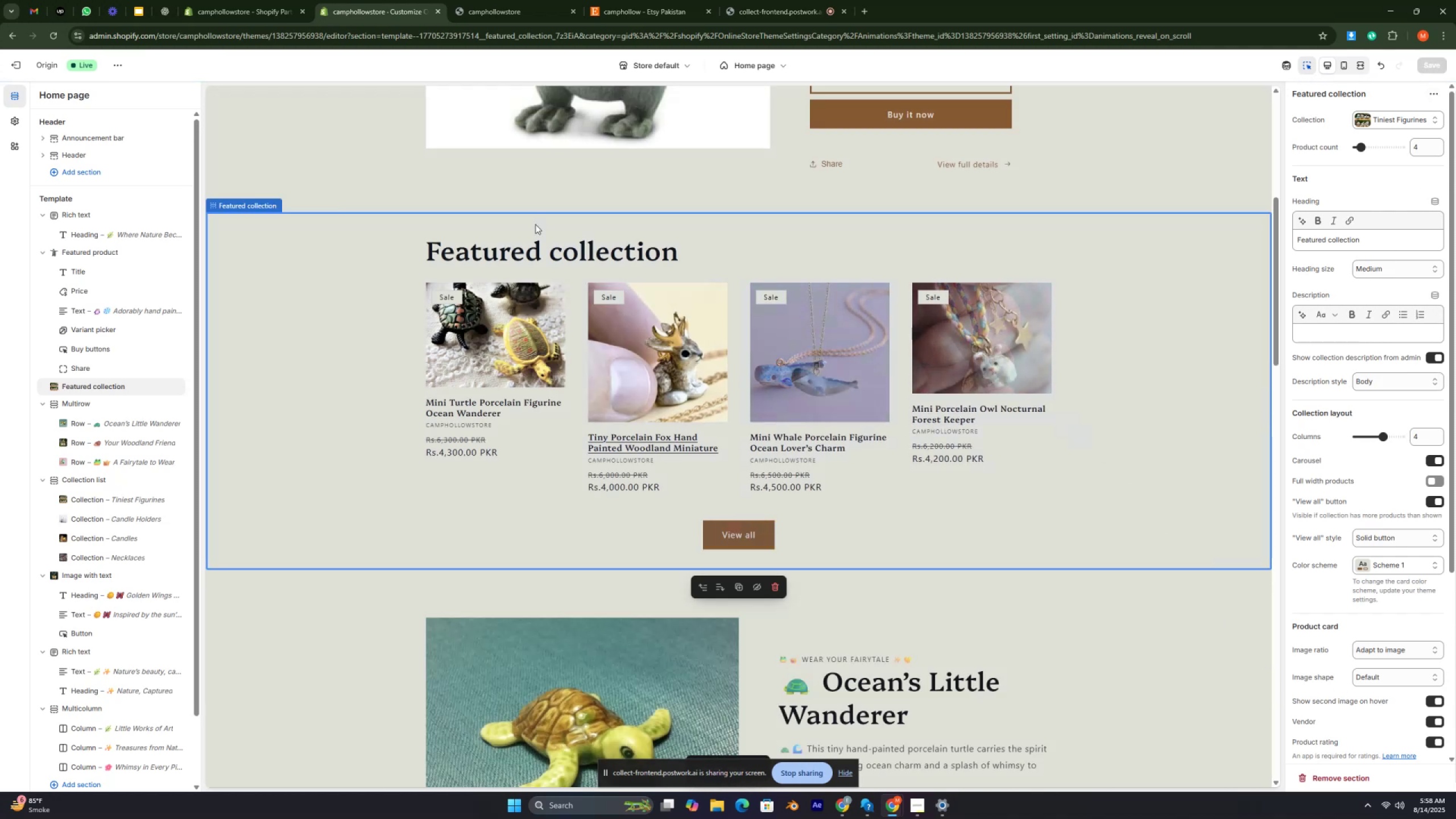 
key(Control+ControlRight)
 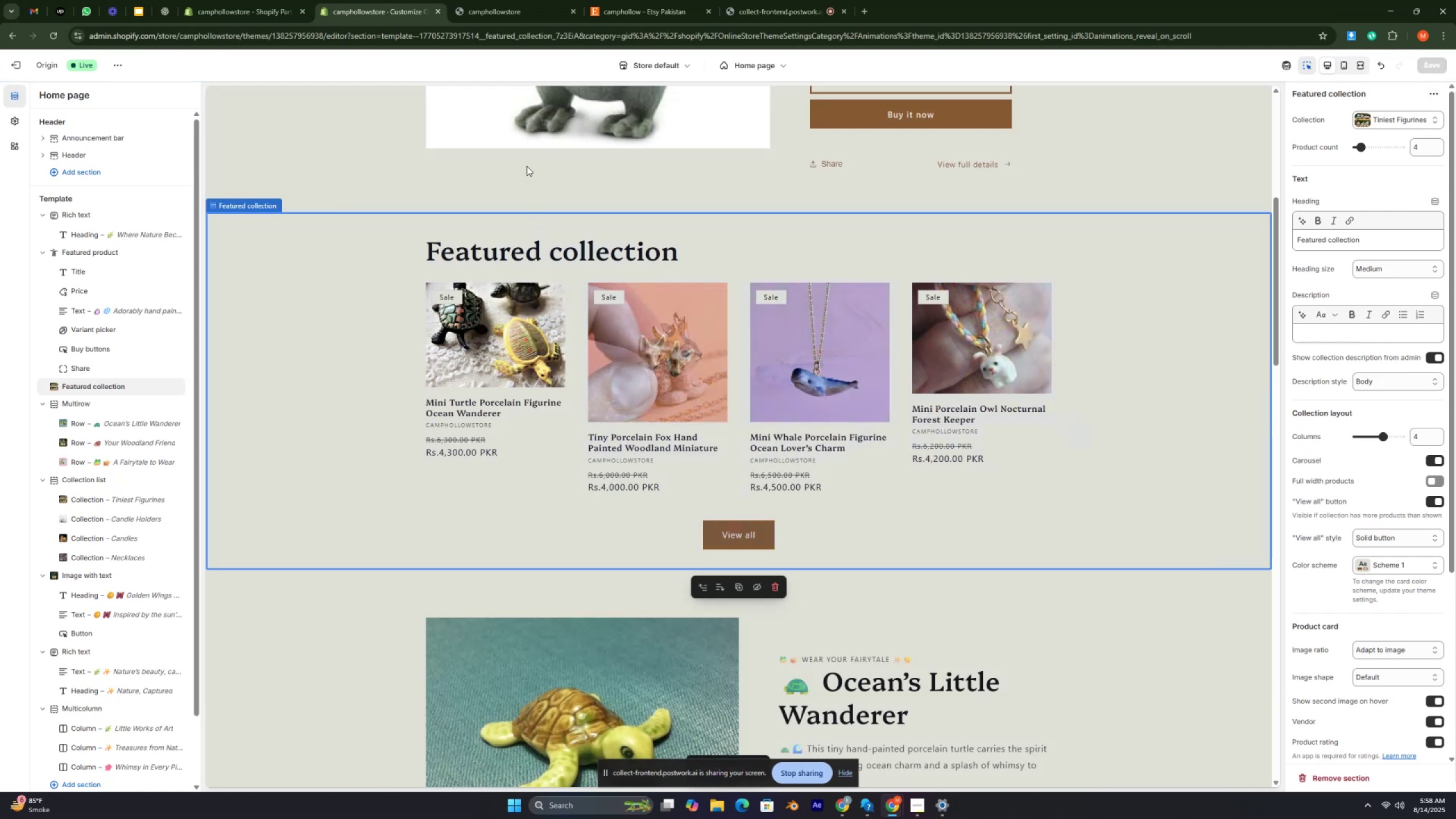 
key(Control+ControlRight)
 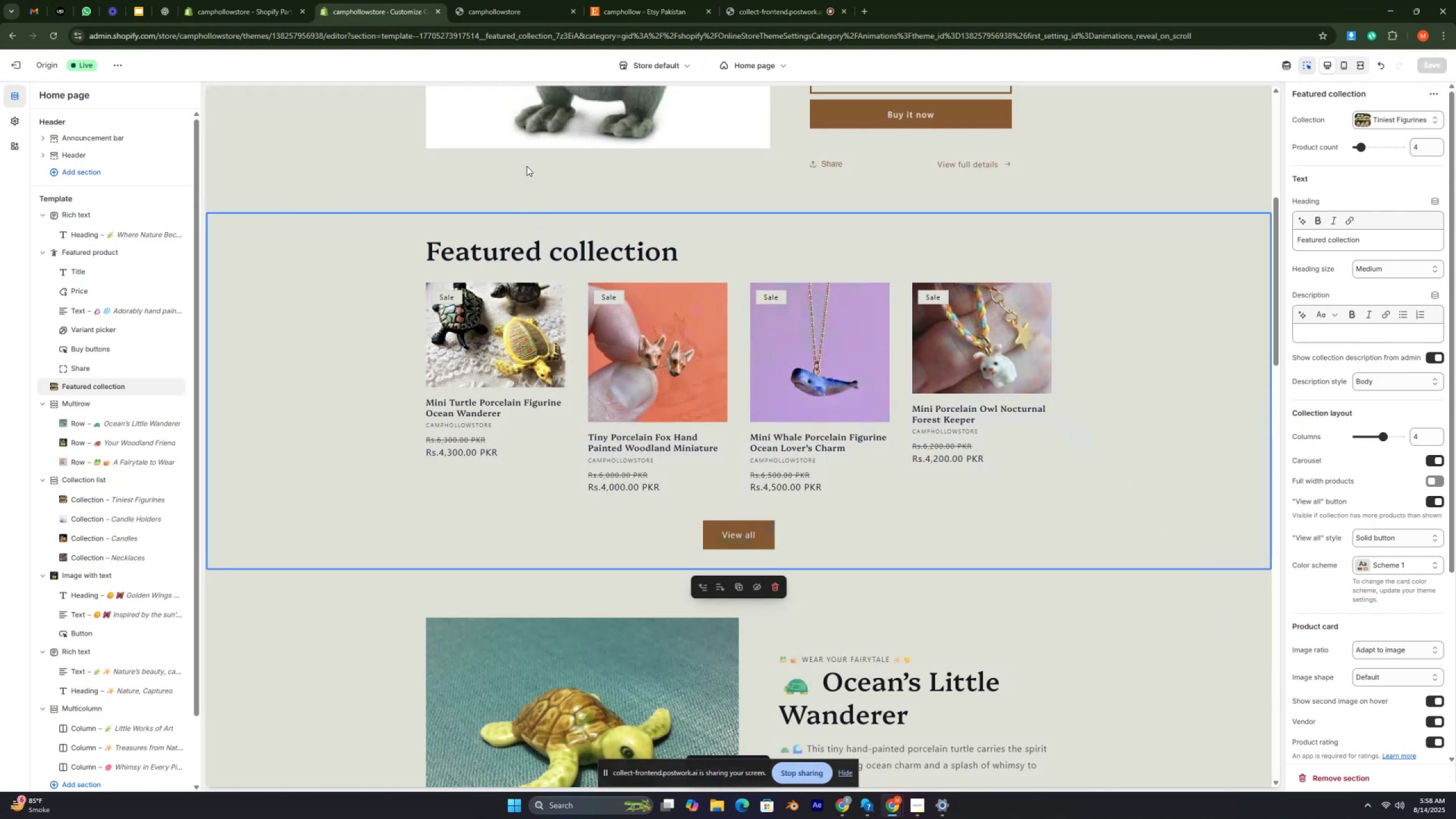 
key(Control+ControlRight)
 